 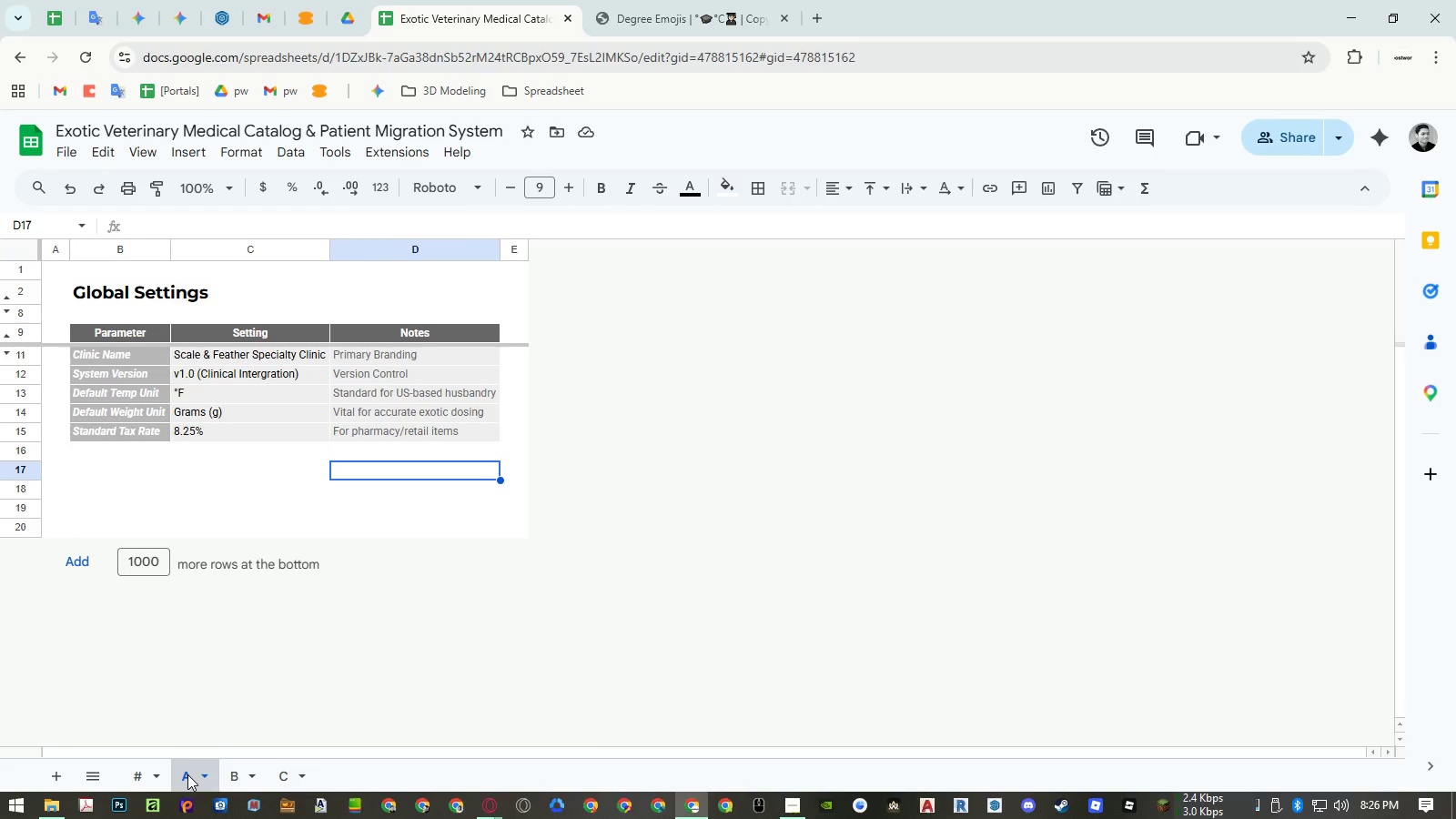 
left_click([296, 779])
 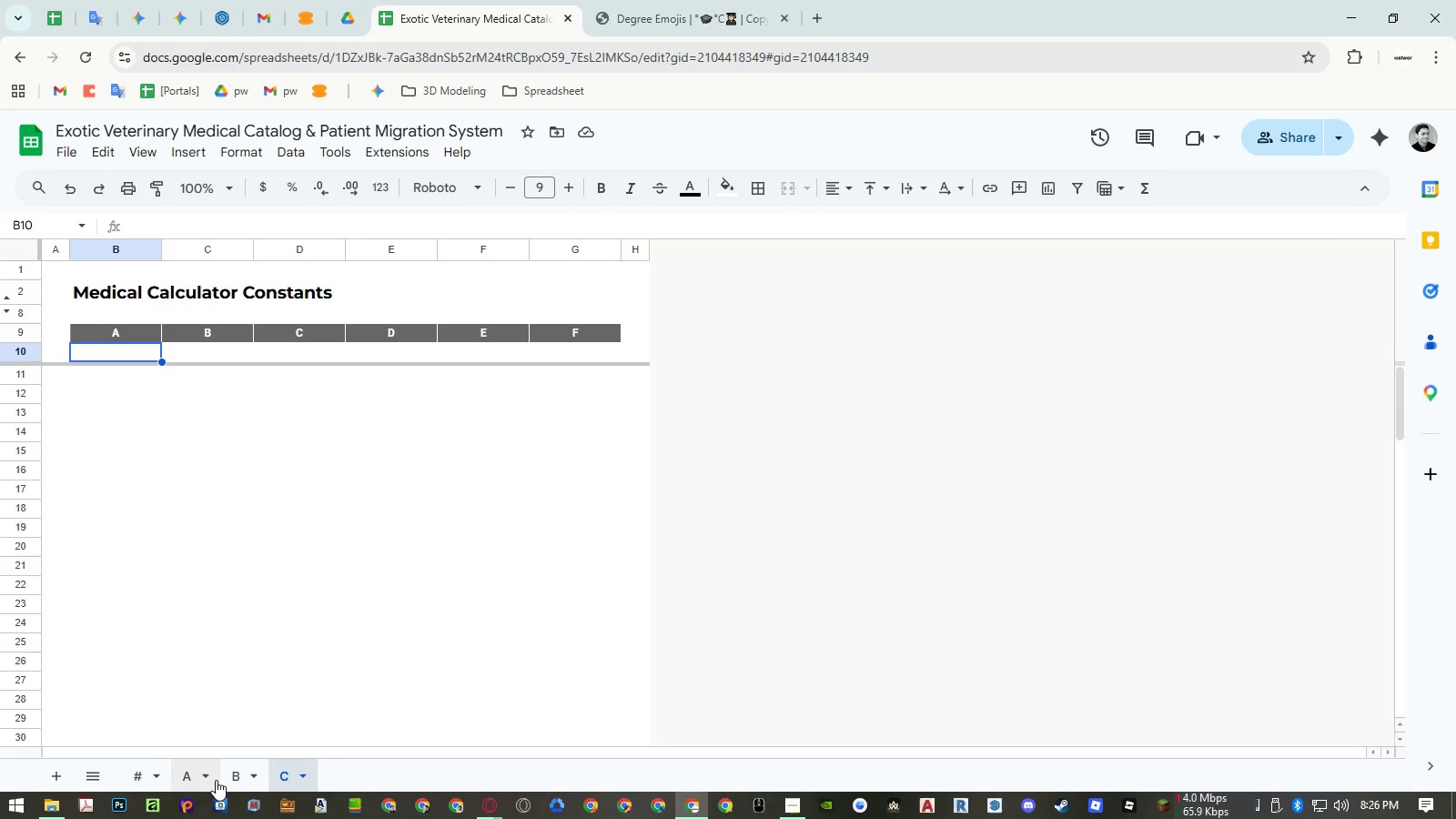 
double_click([204, 778])
 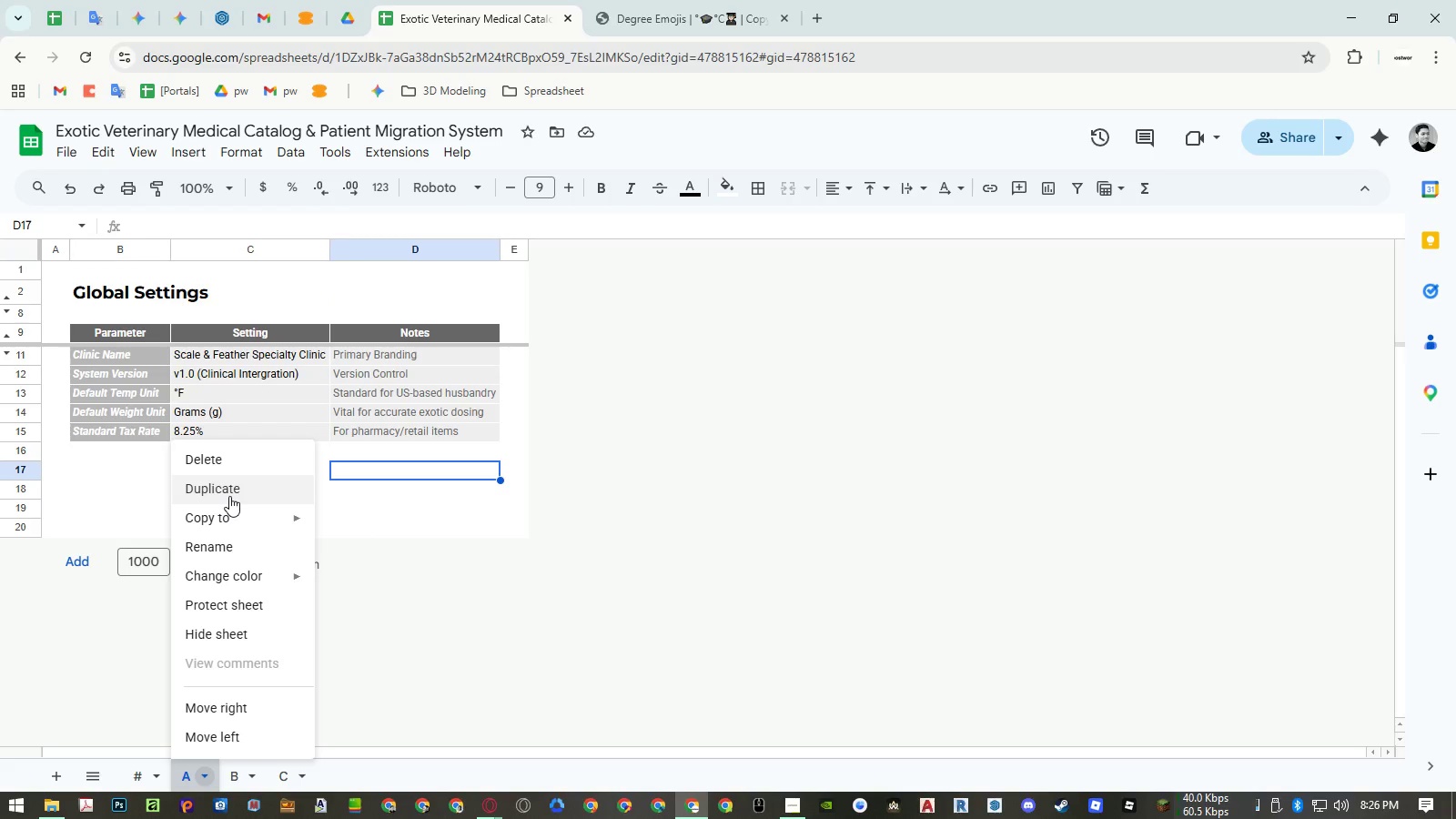 
left_click([283, 774])
 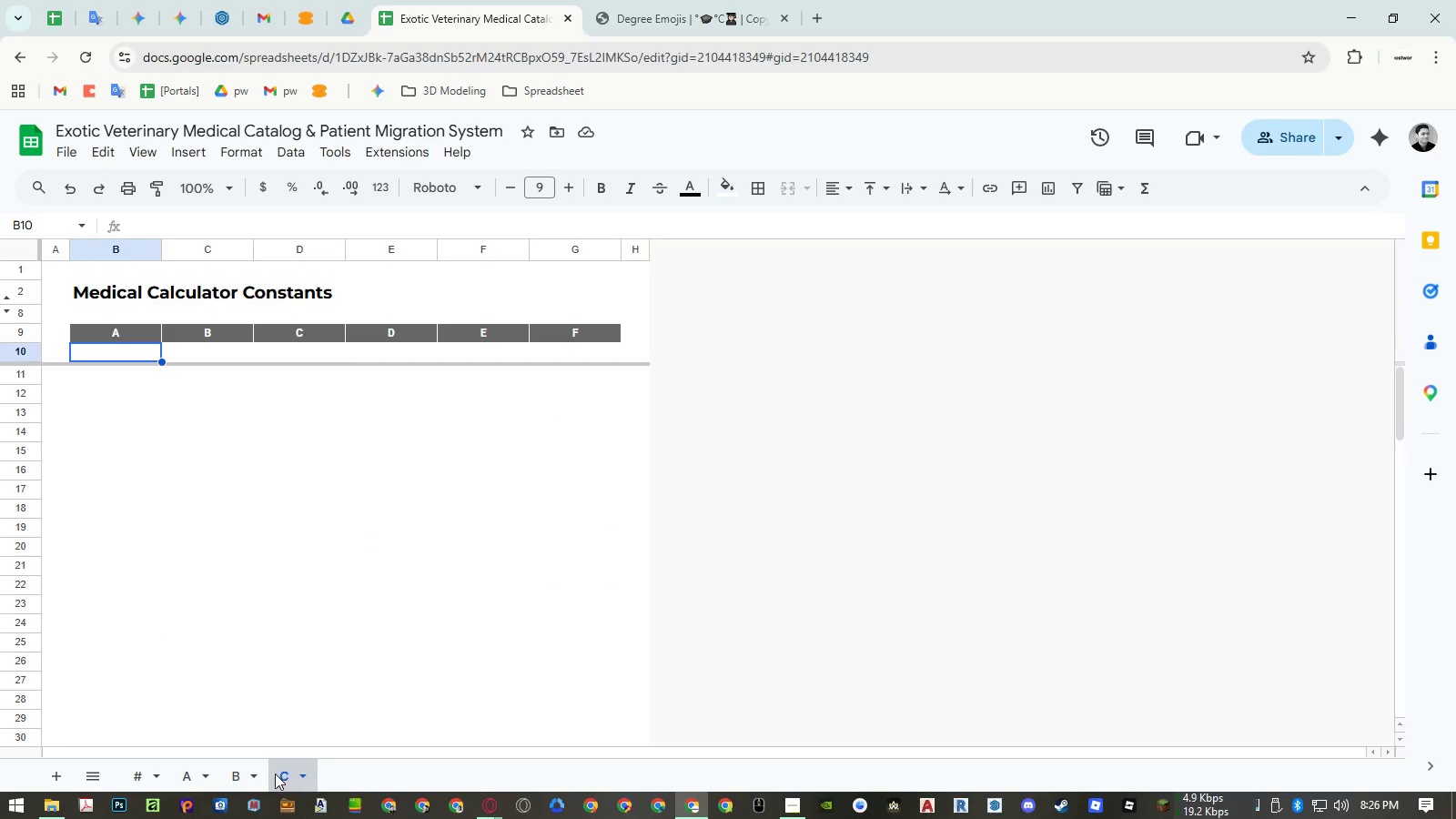 
left_click([196, 771])
 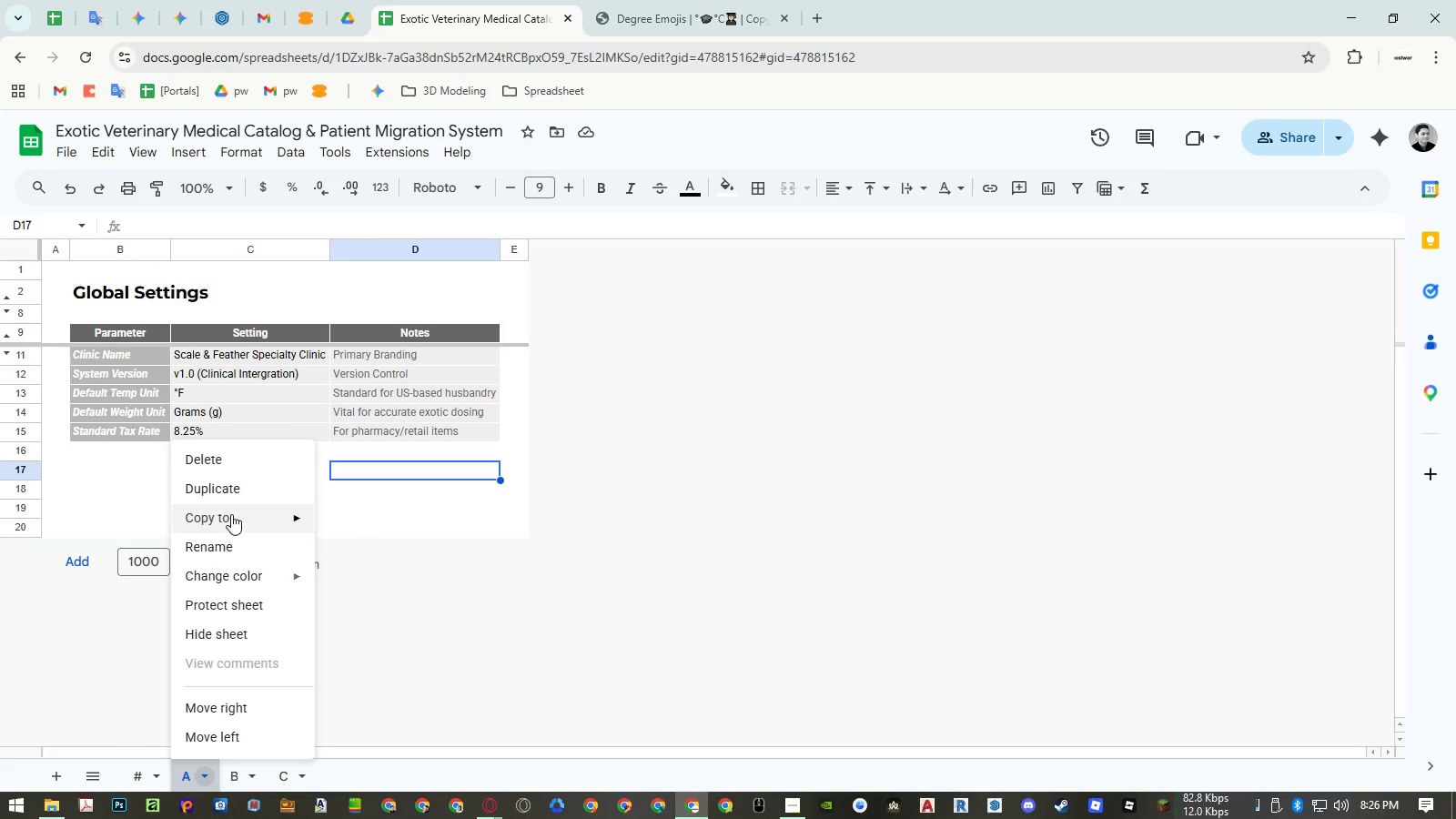 
left_click([235, 496])
 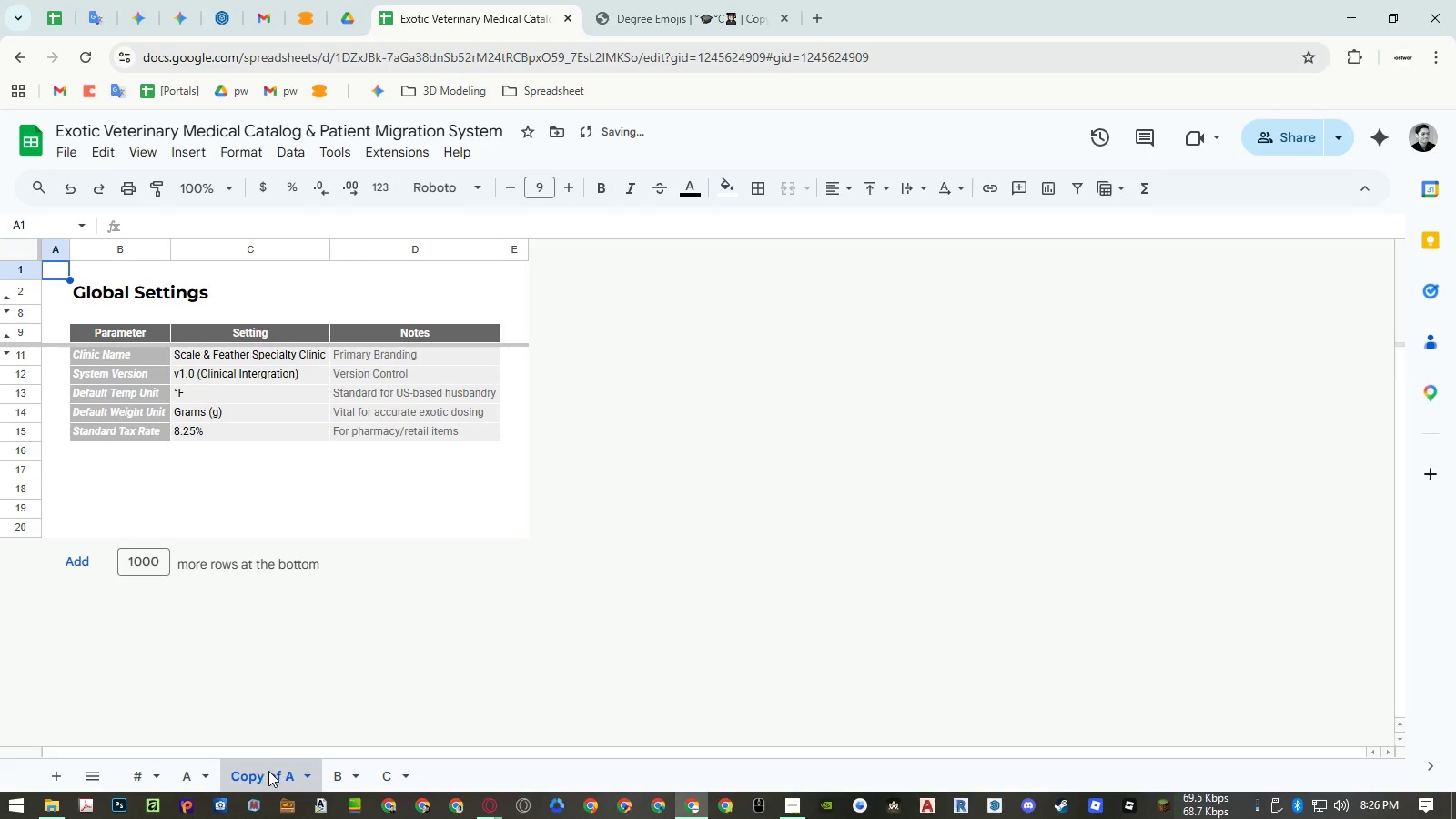 
left_click_drag(start_coordinate=[268, 777], to_coordinate=[362, 774])
 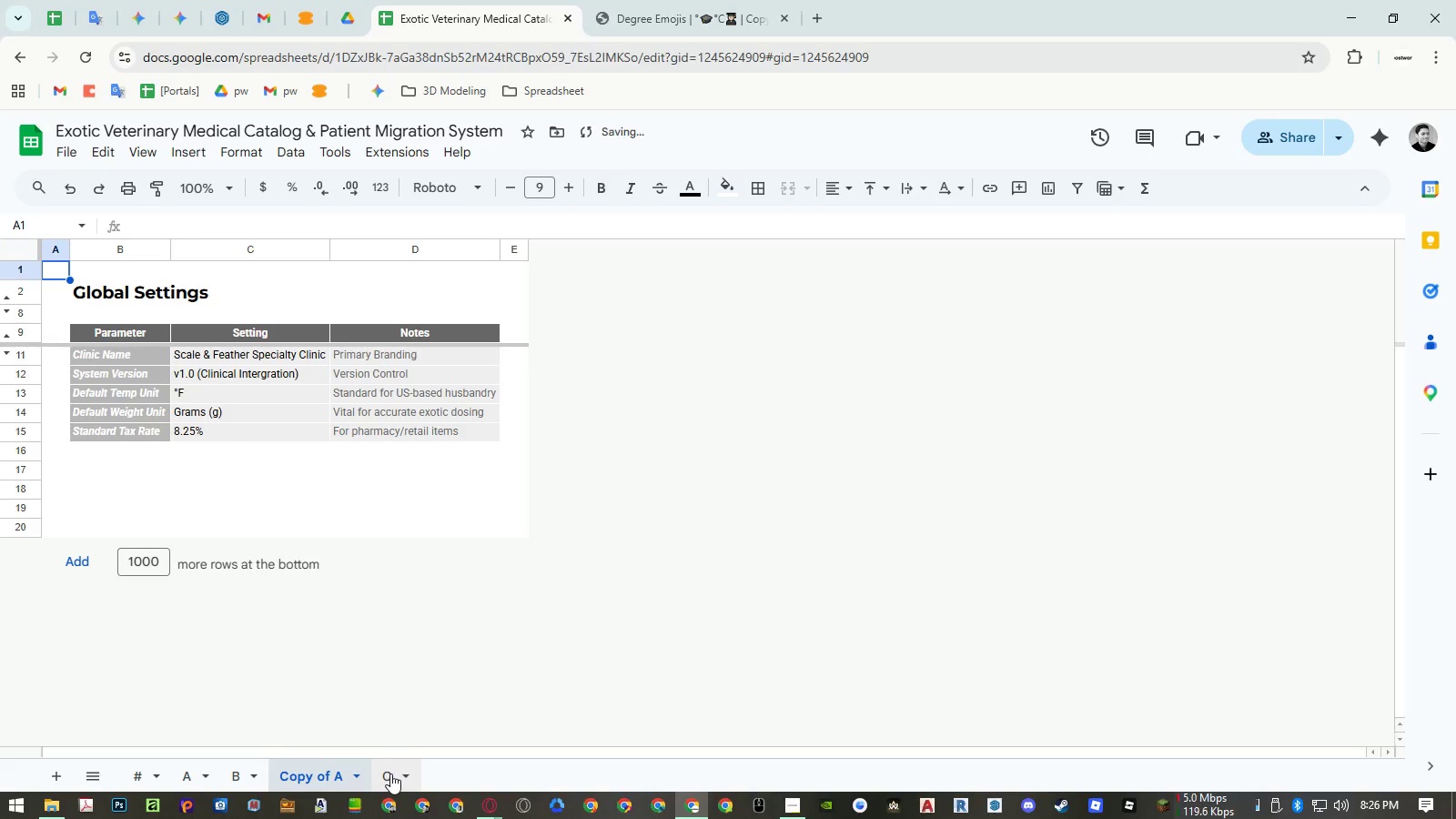 
left_click([390, 774])
 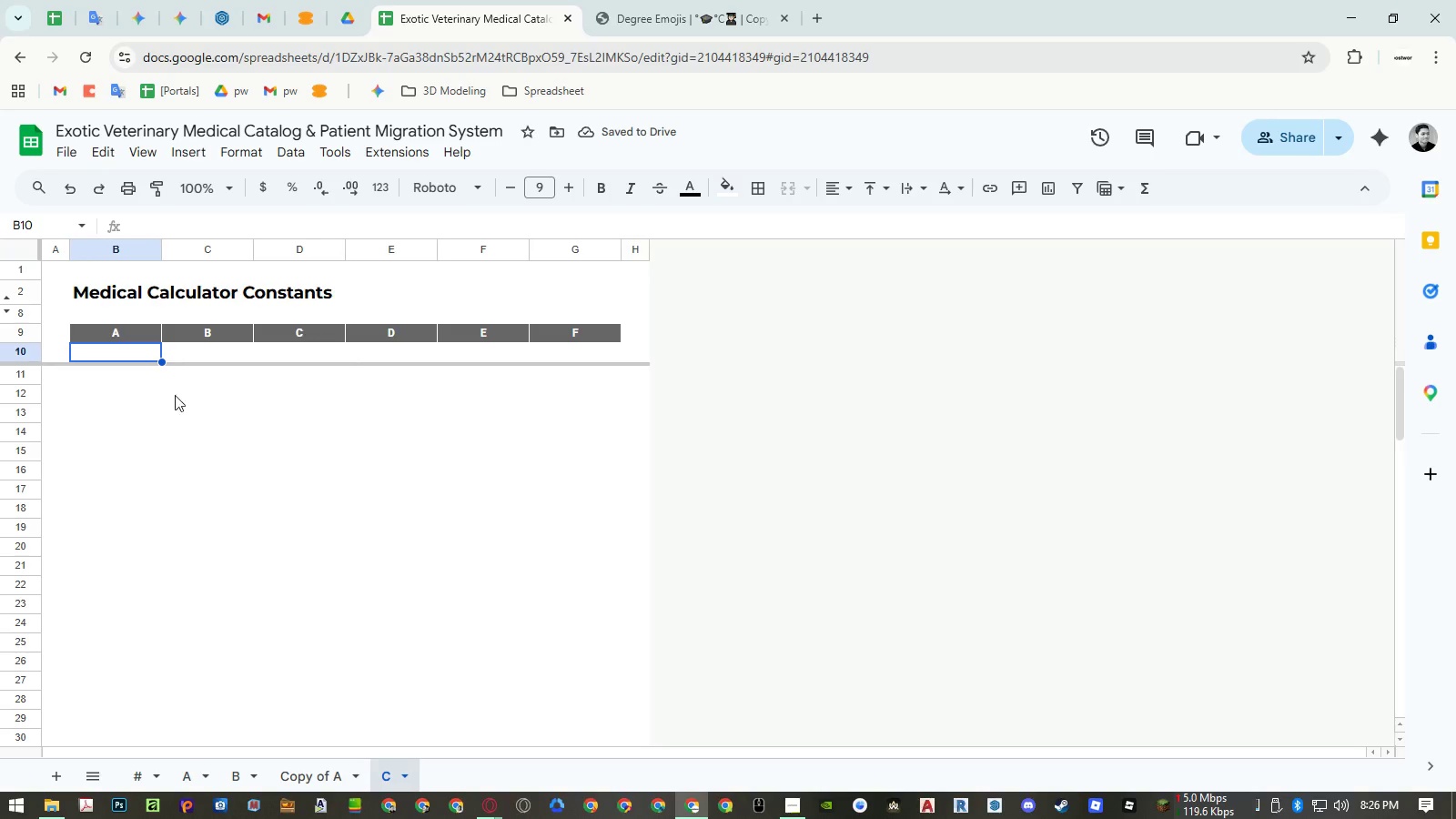 
left_click([115, 298])
 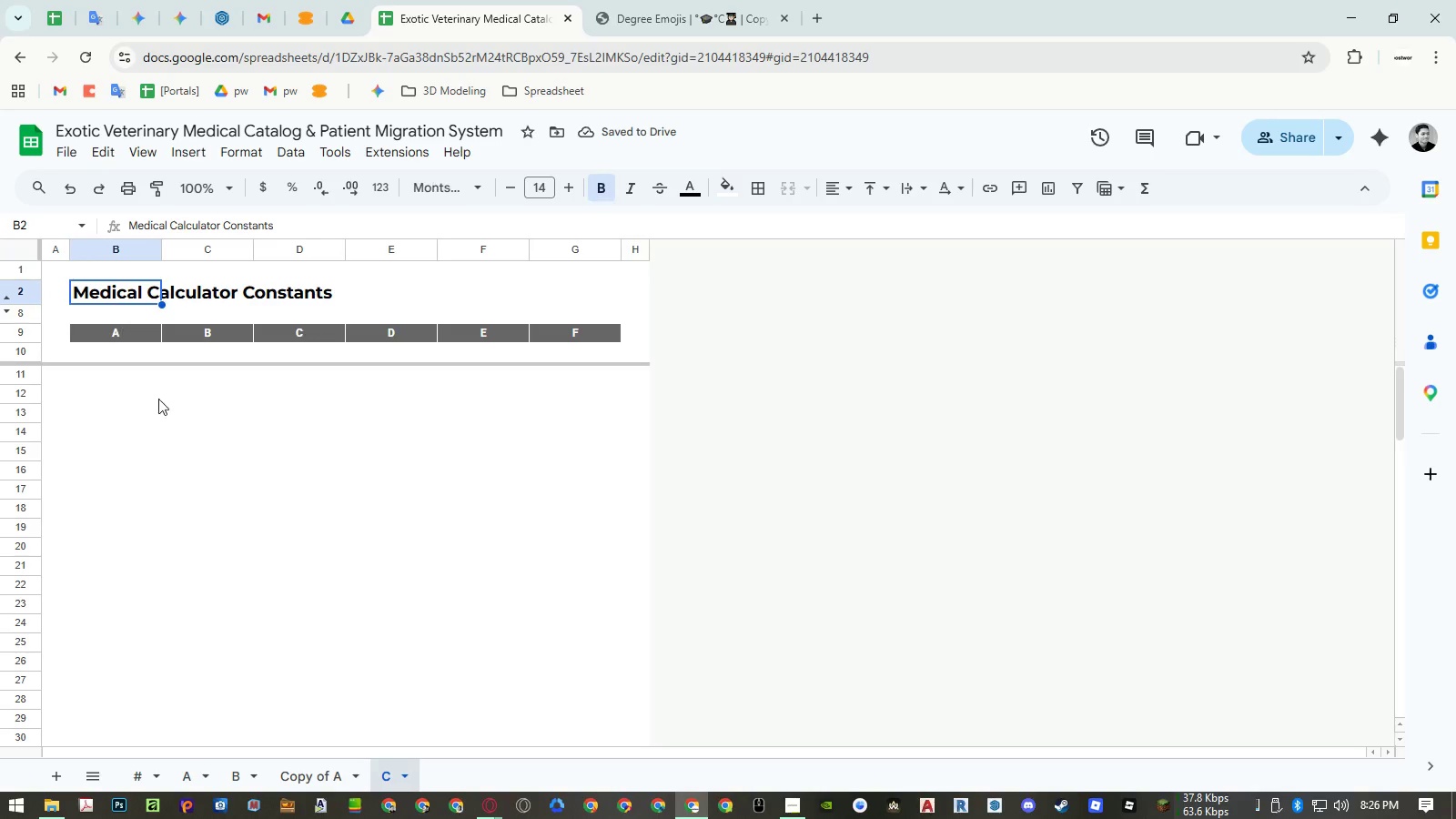 
key(Control+ControlLeft)
 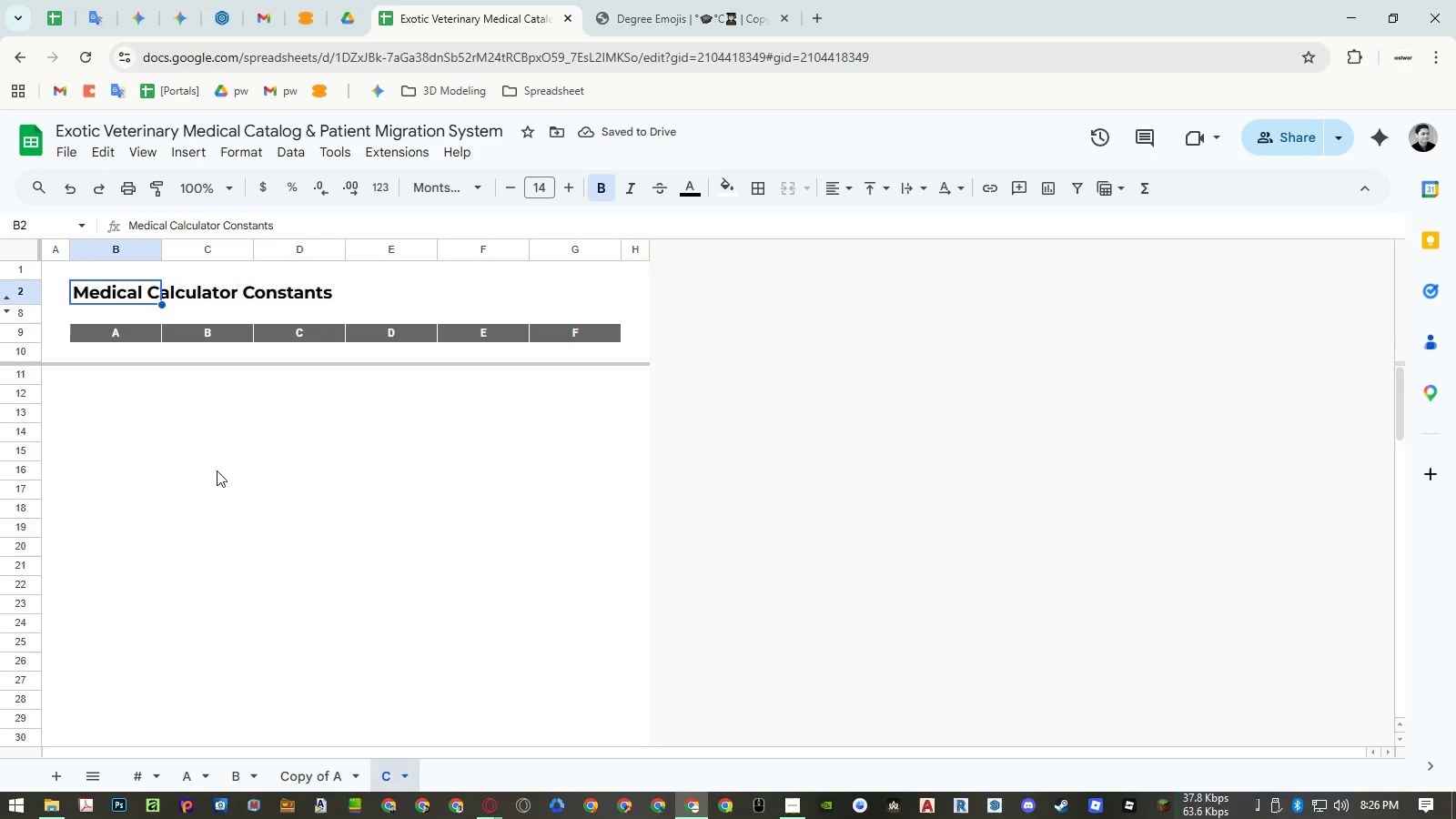 
key(Control+C)
 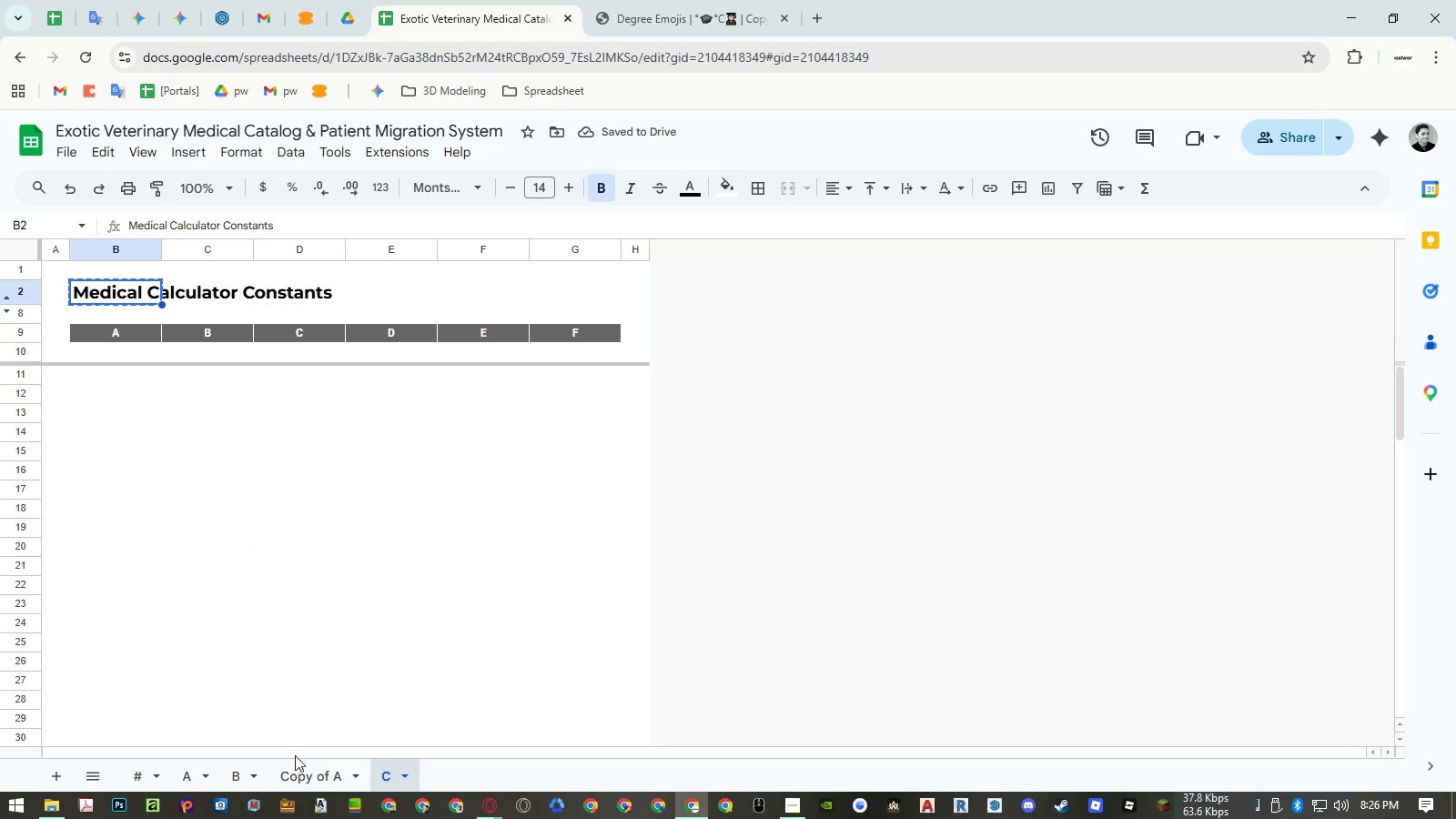 
left_click([300, 775])
 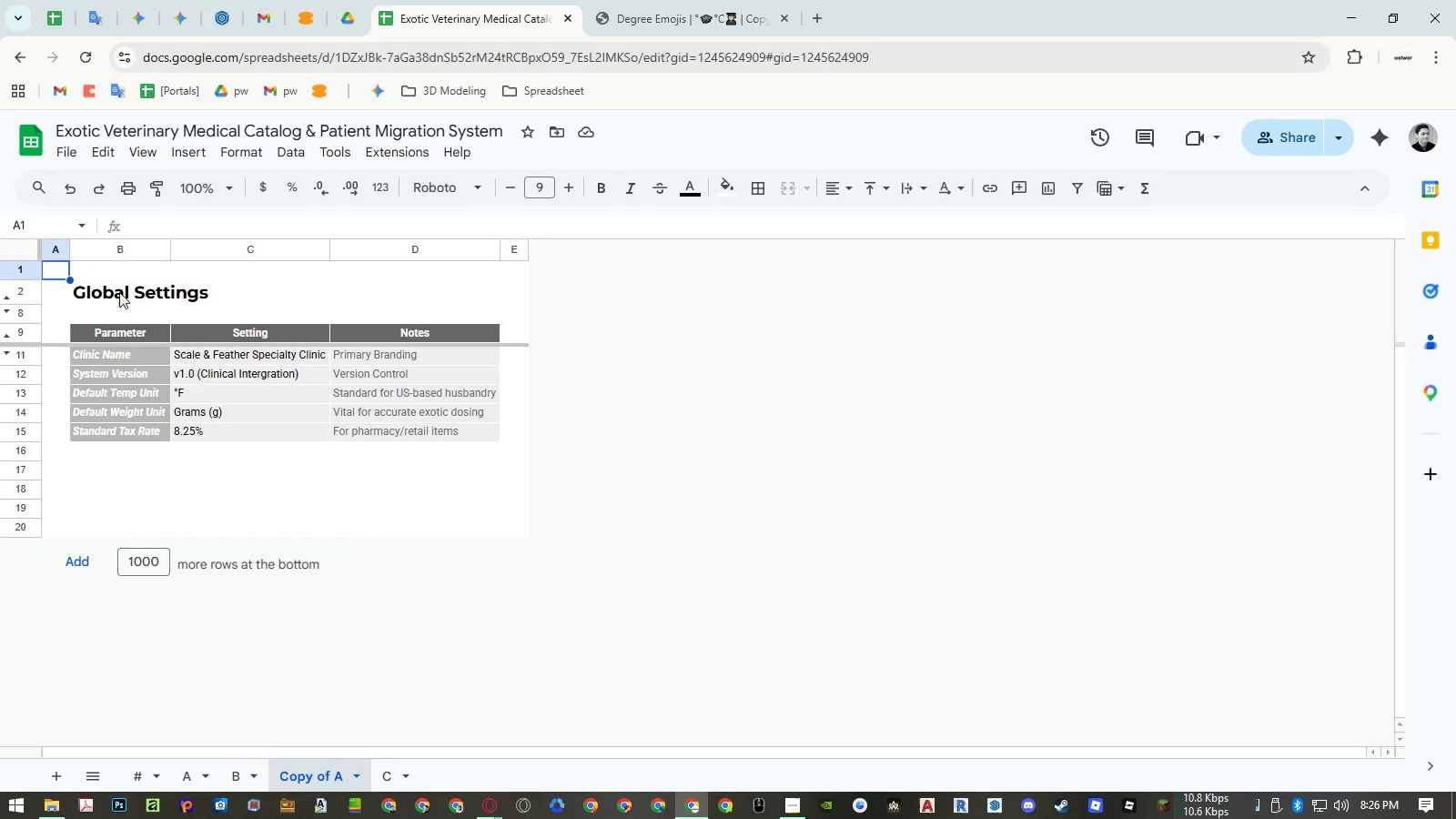 
left_click([117, 288])
 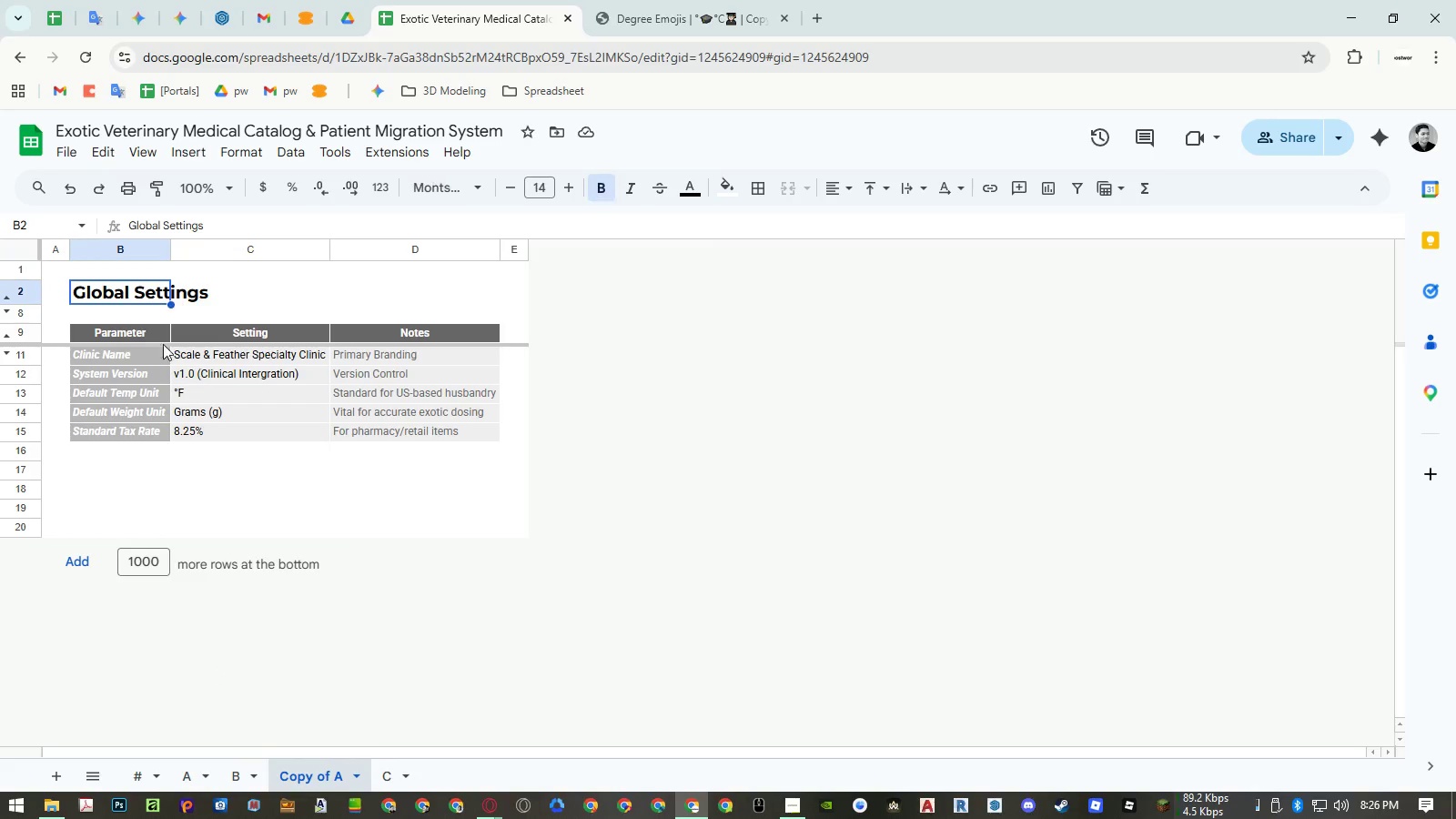 
key(Control+ControlLeft)
 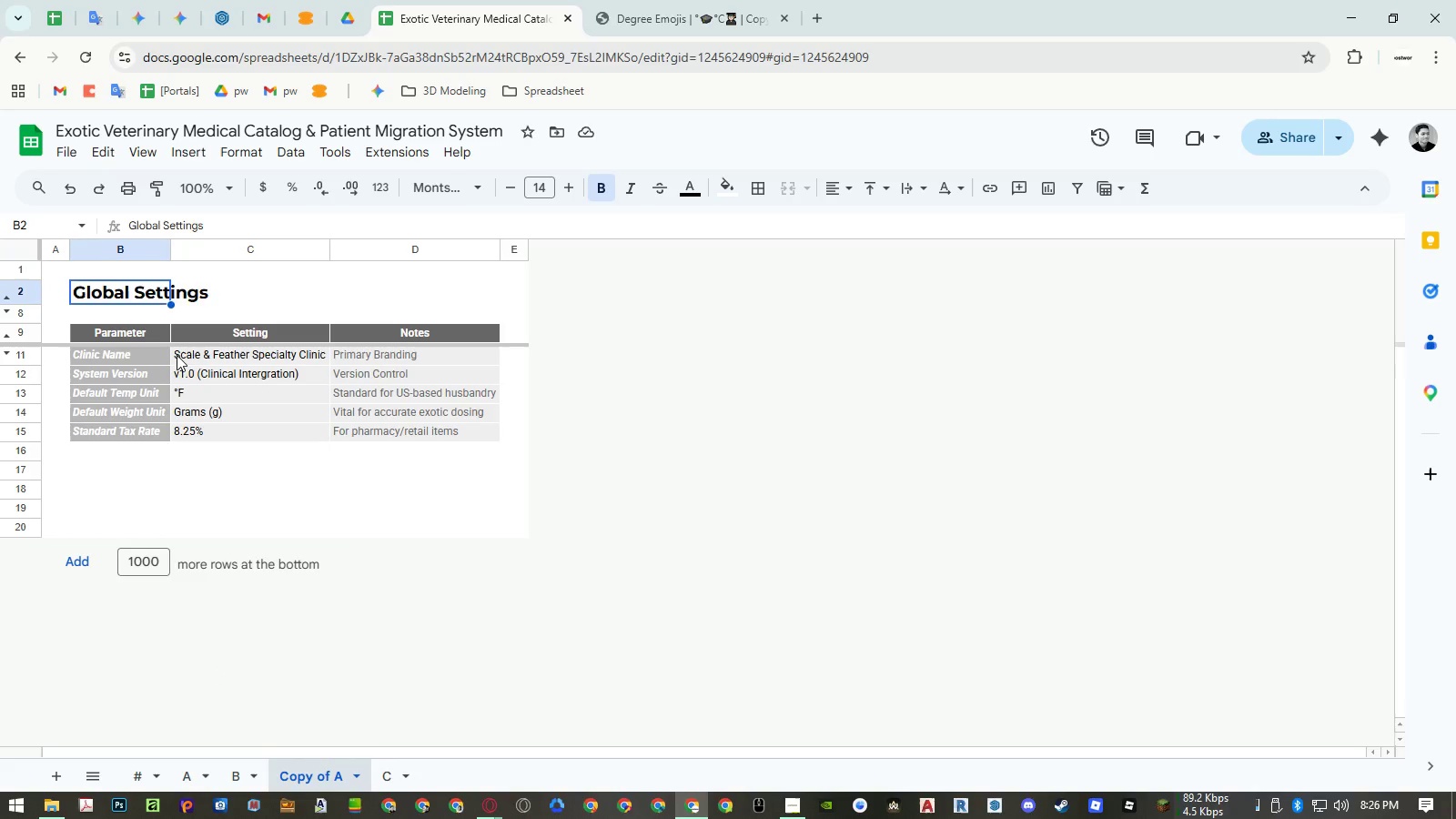 
key(Control+Shift+ShiftLeft)
 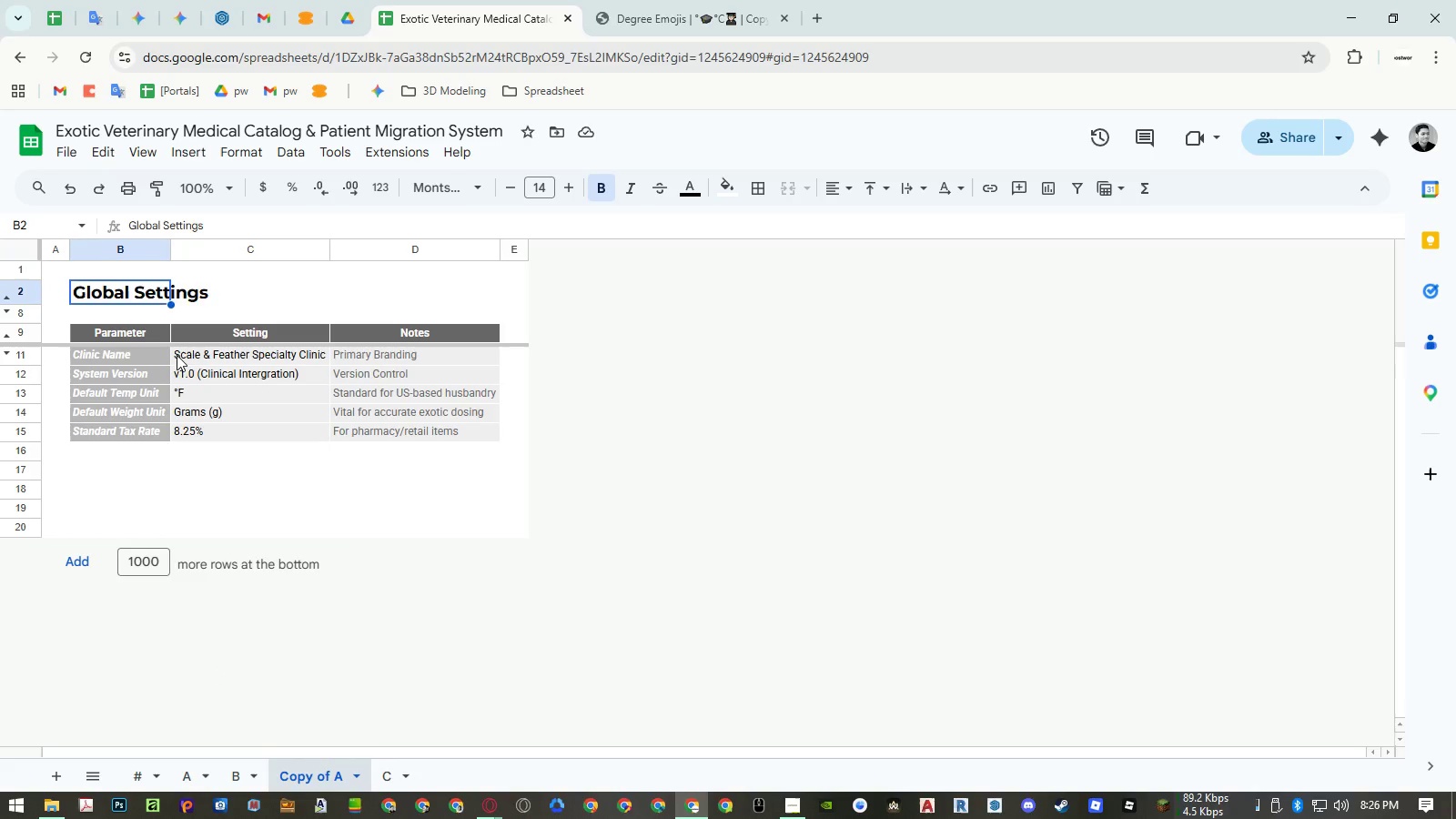 
key(Control+Shift+V)
 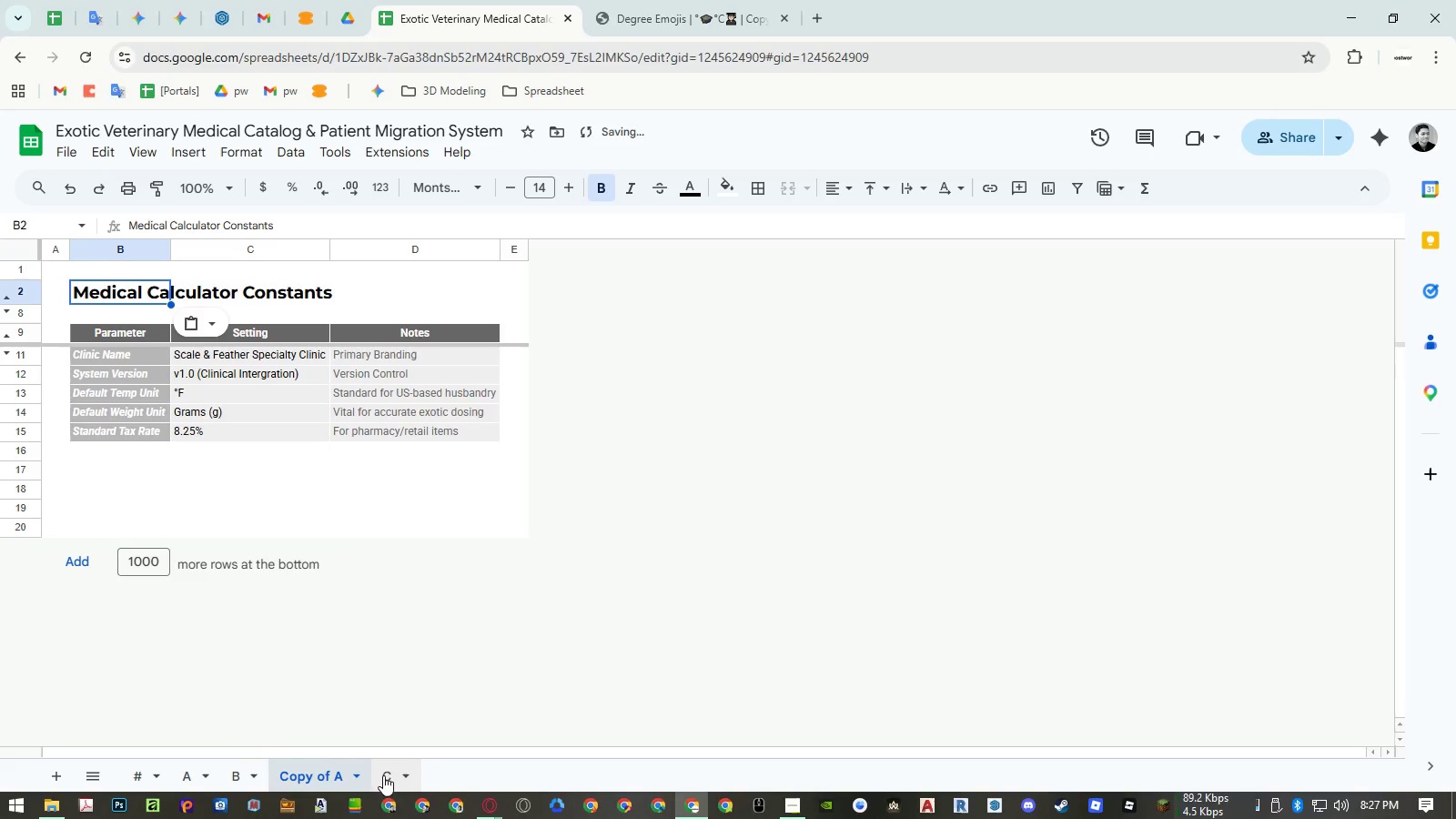 
left_click([384, 776])
 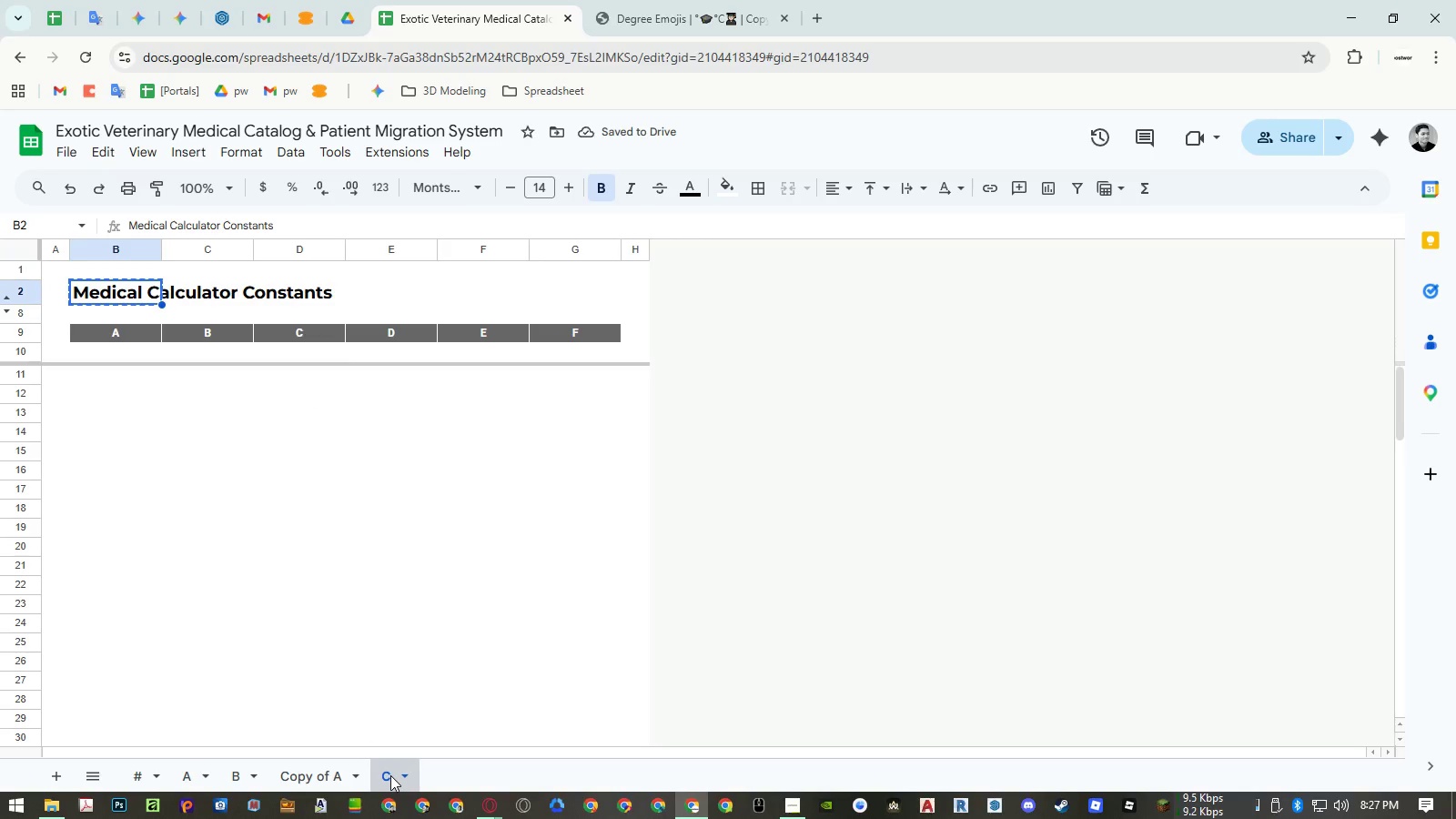 
double_click([389, 775])
 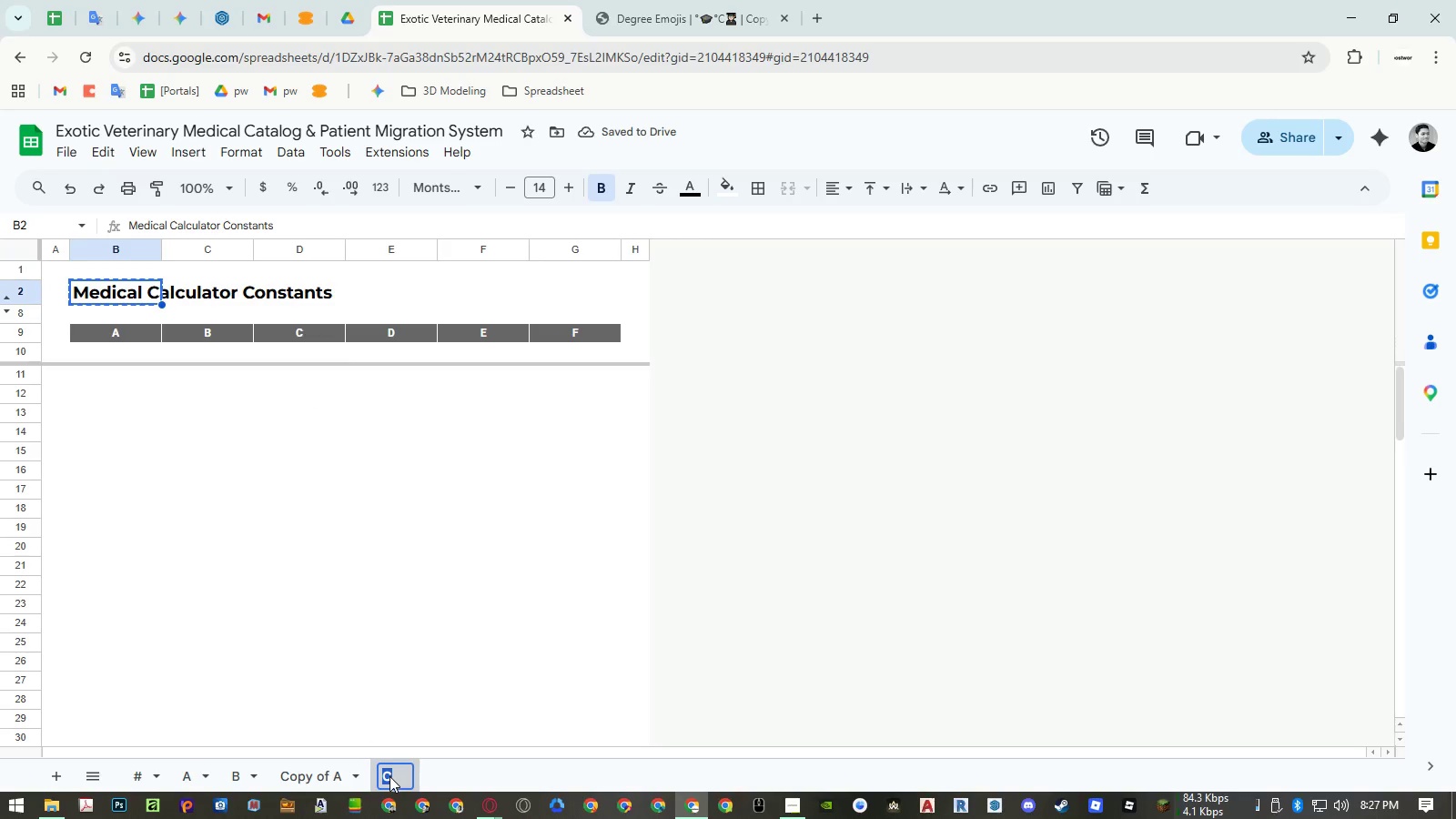 
key(Control+ControlLeft)
 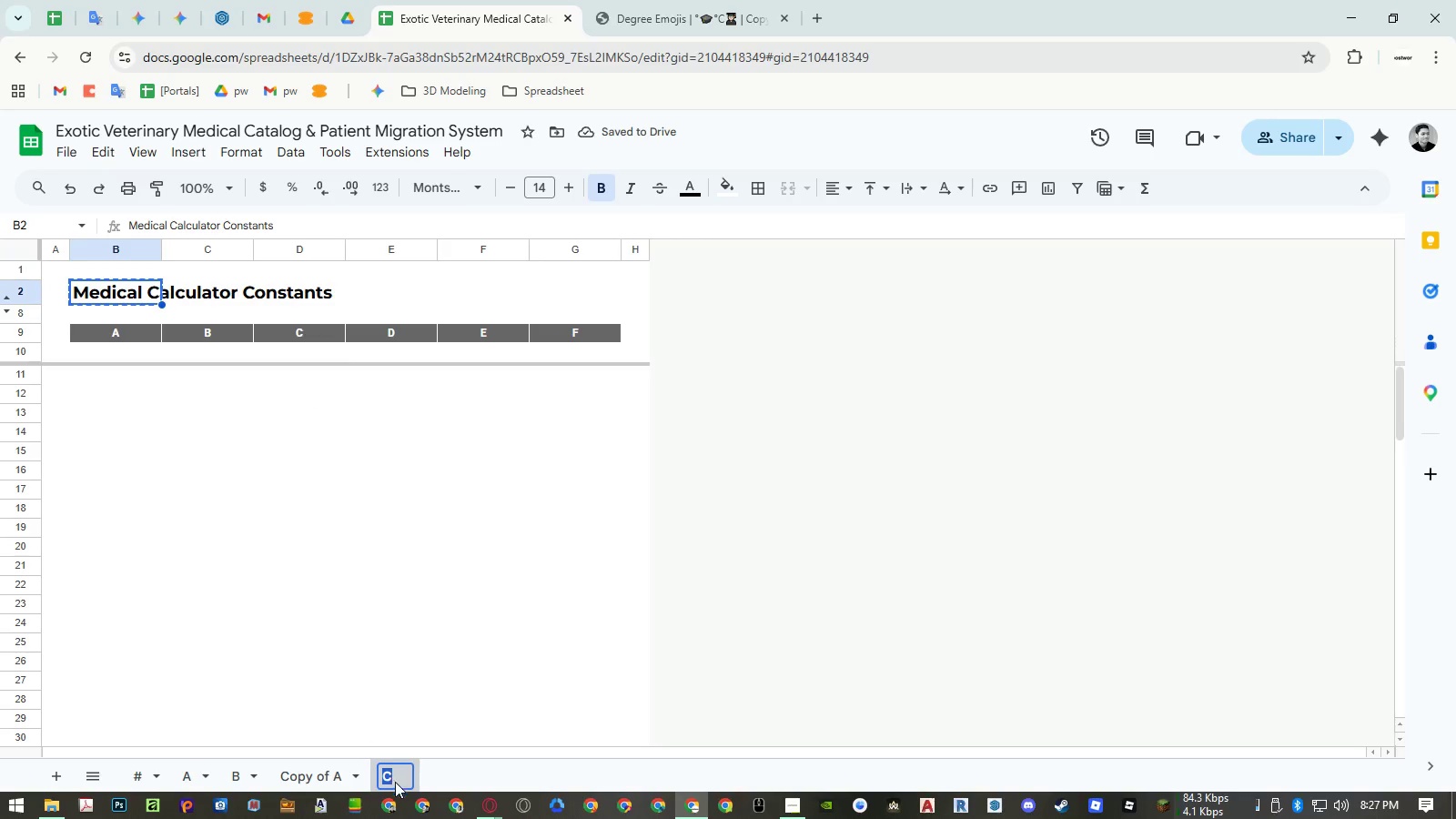 
key(Control+C)
 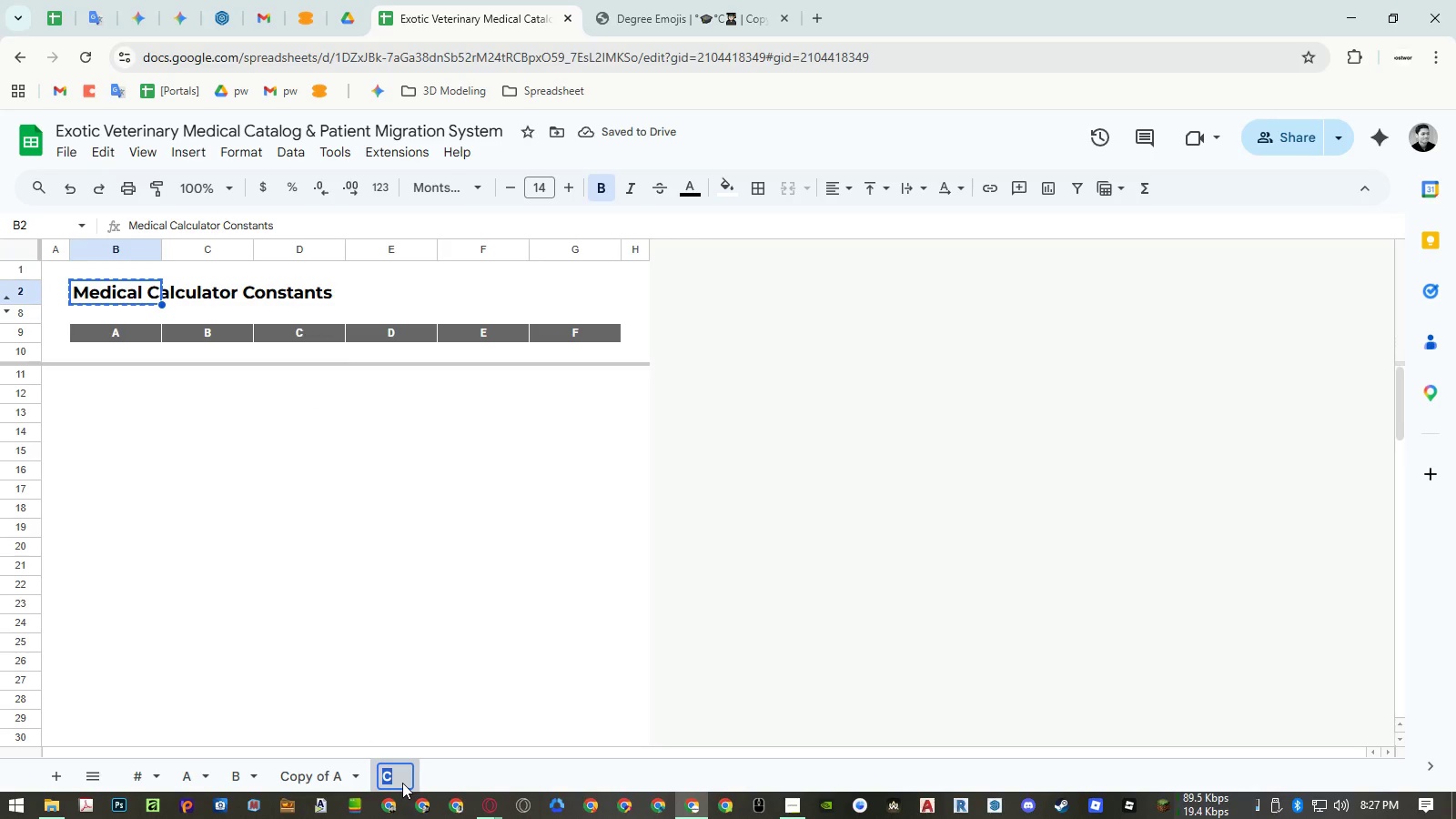 
key(Enter)
 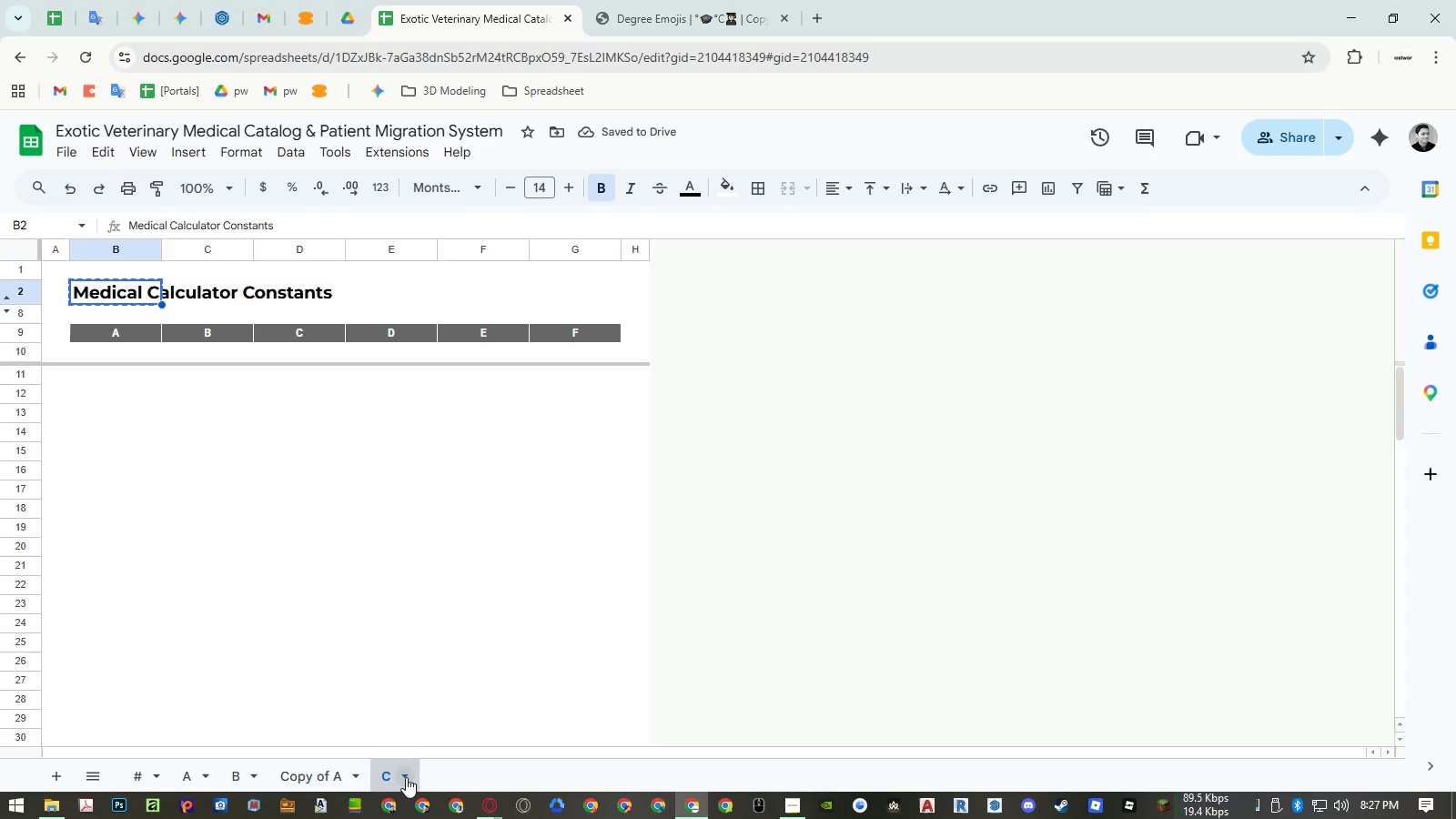 
left_click([406, 777])
 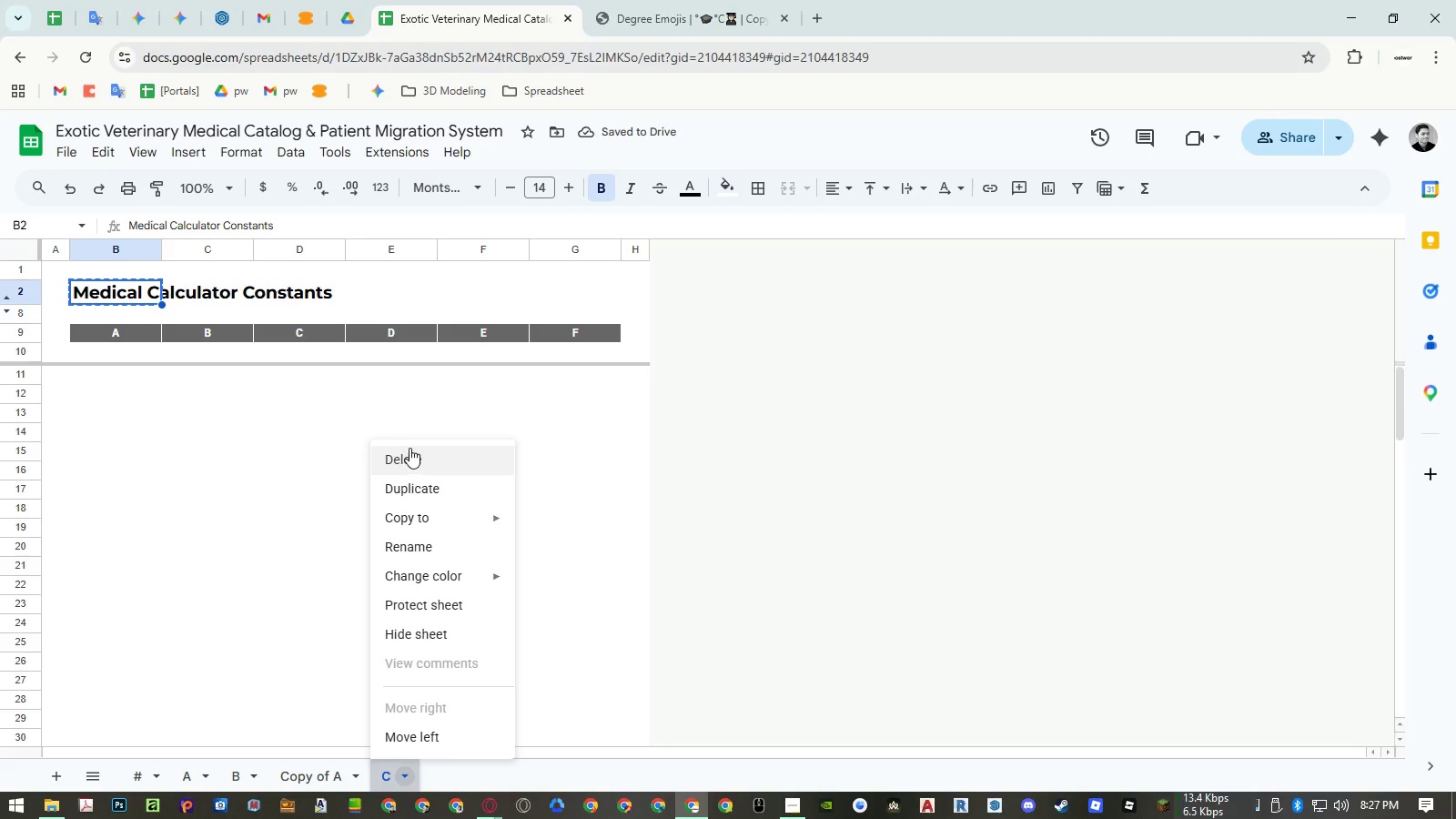 
left_click([410, 450])
 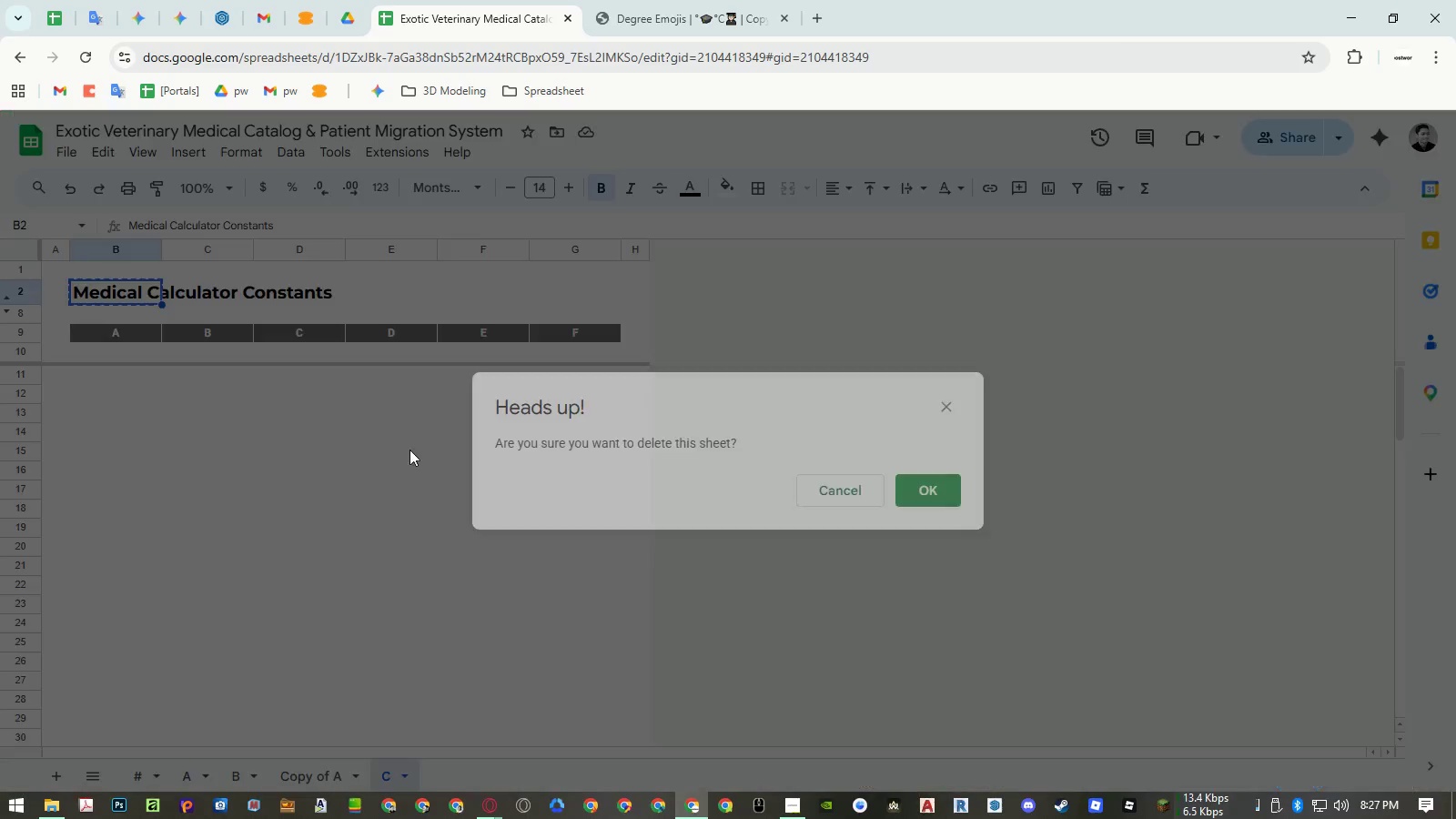 
key(Enter)
 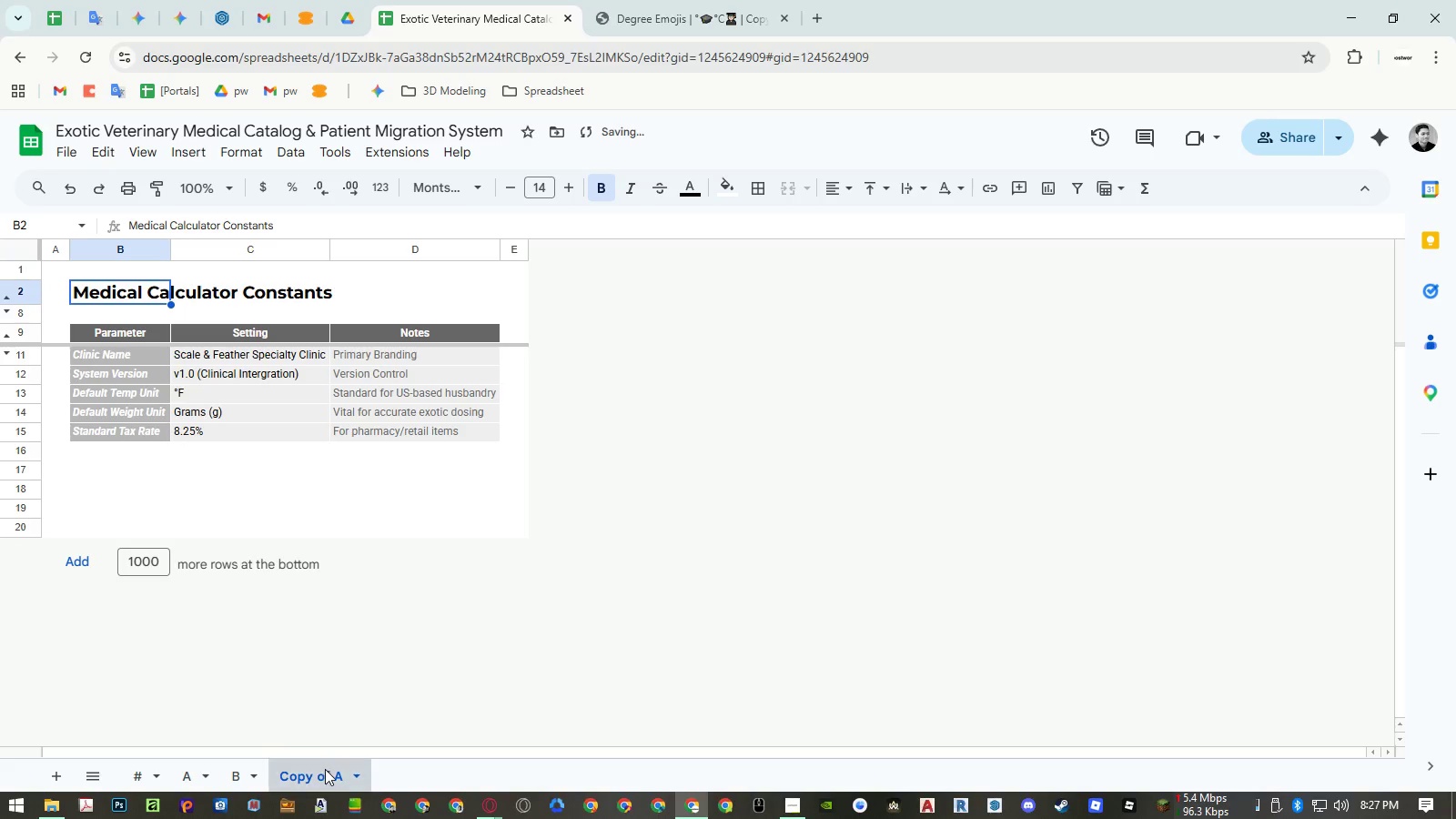 
double_click([324, 774])
 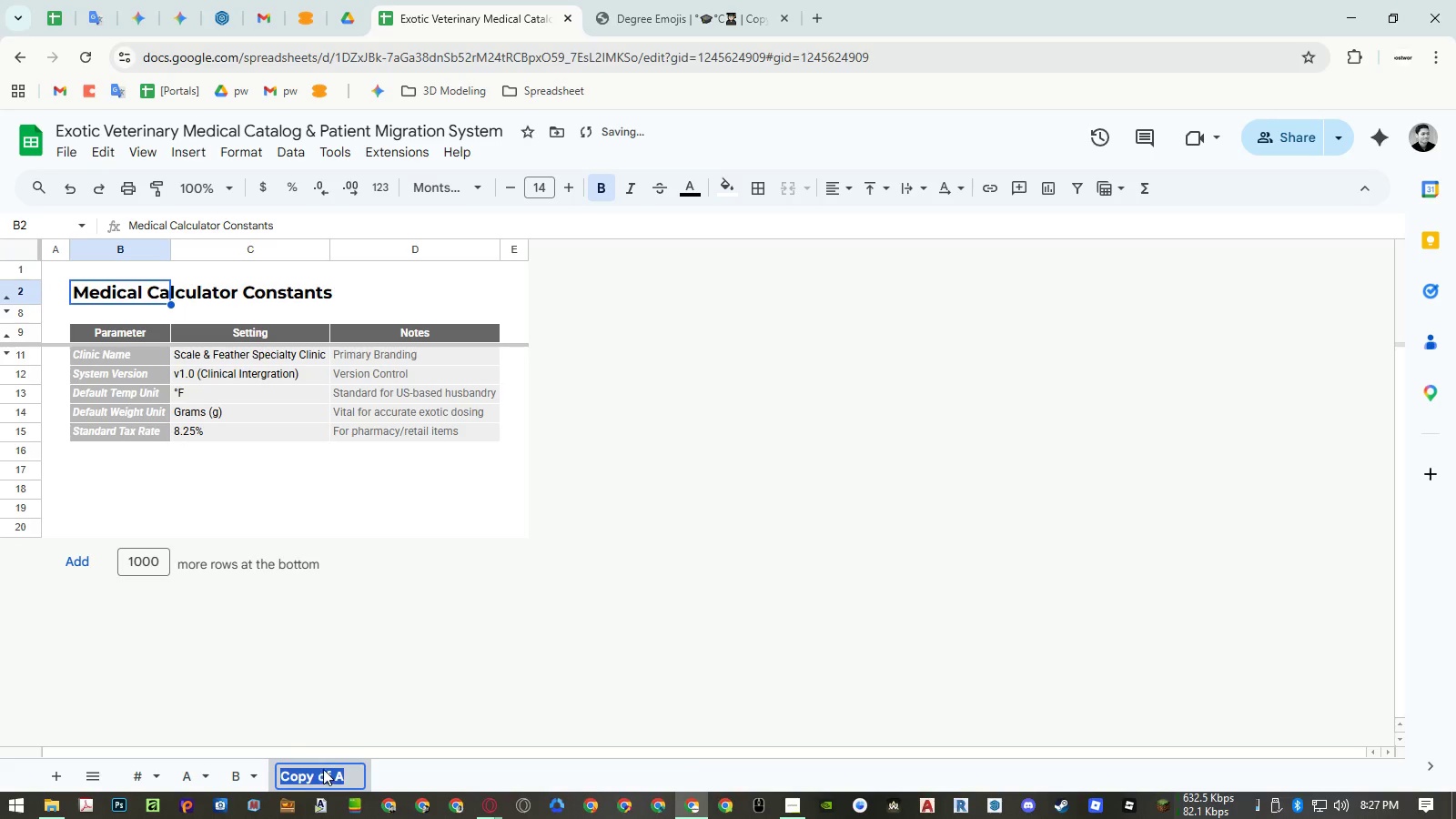 
key(Control+ControlLeft)
 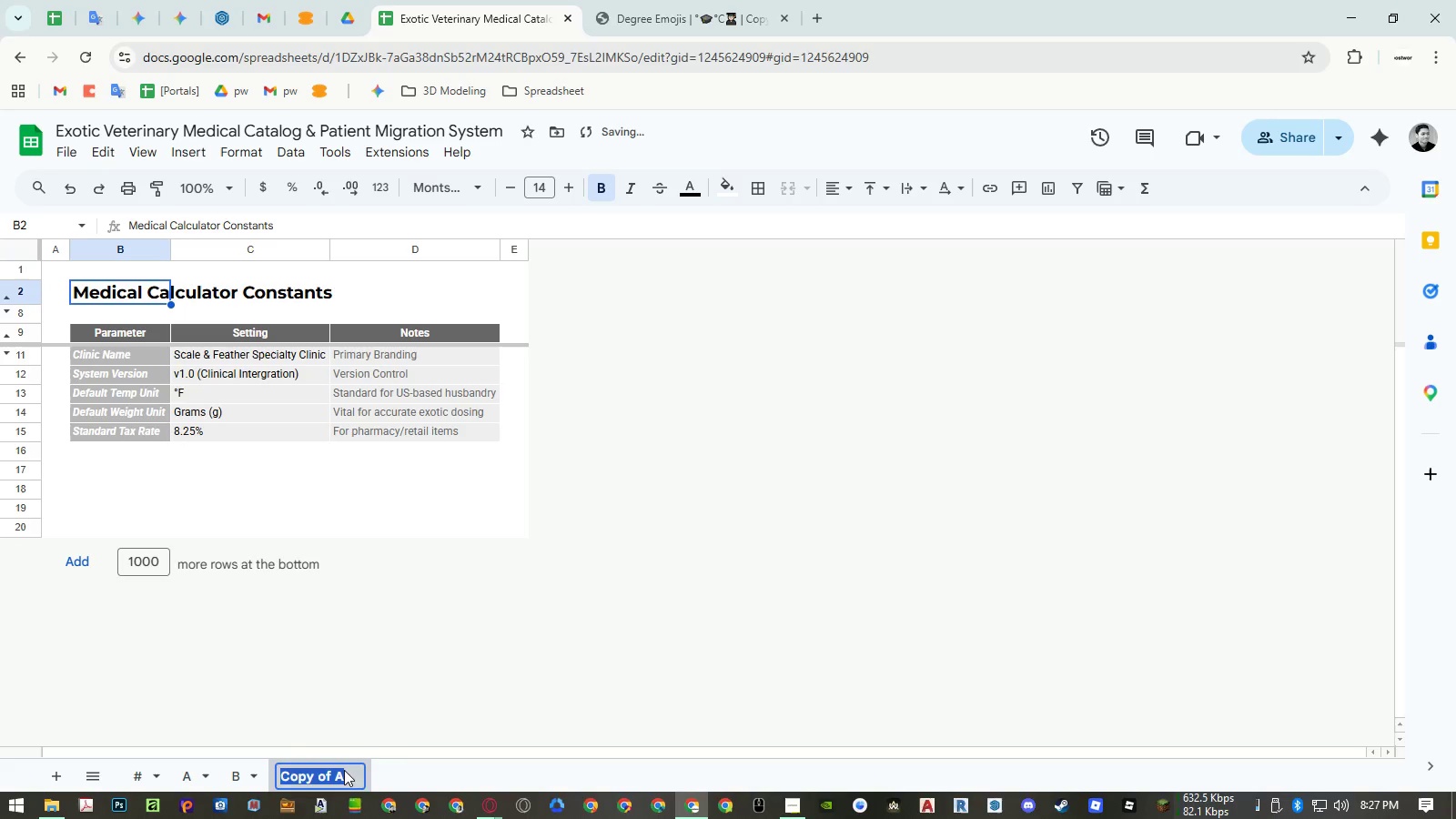 
key(Control+V)
 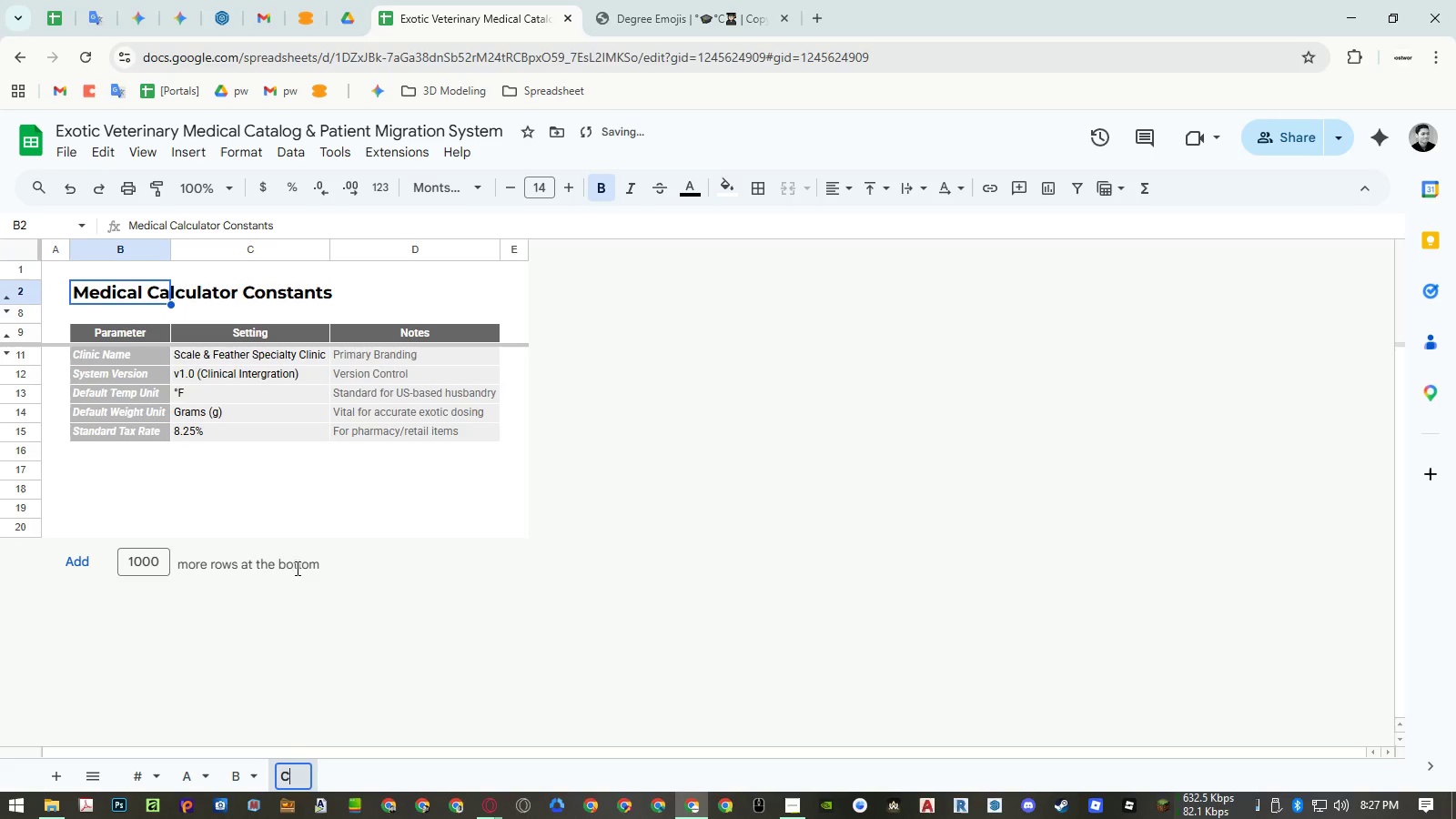 
left_click([277, 510])
 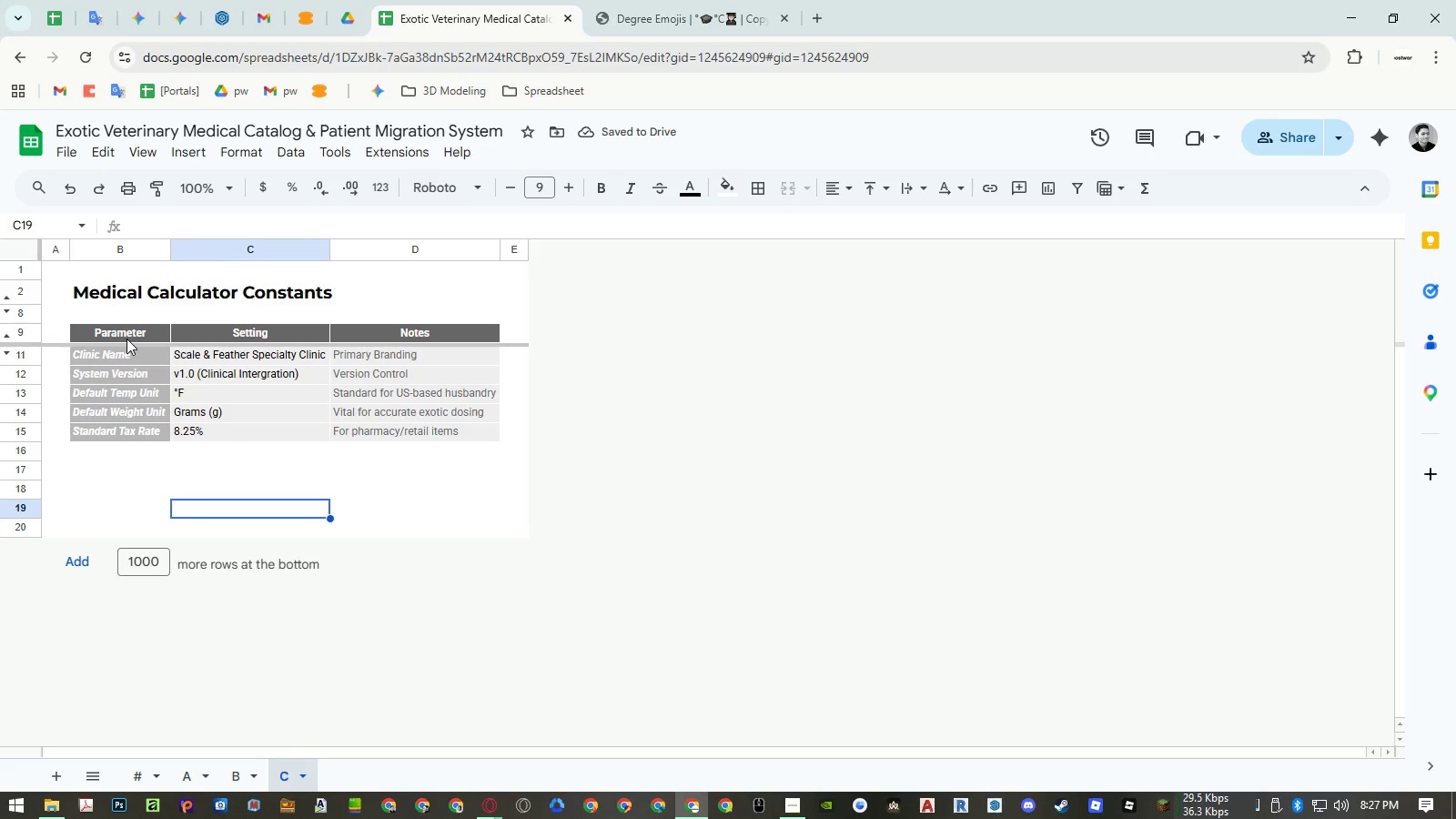 
wait(8.52)
 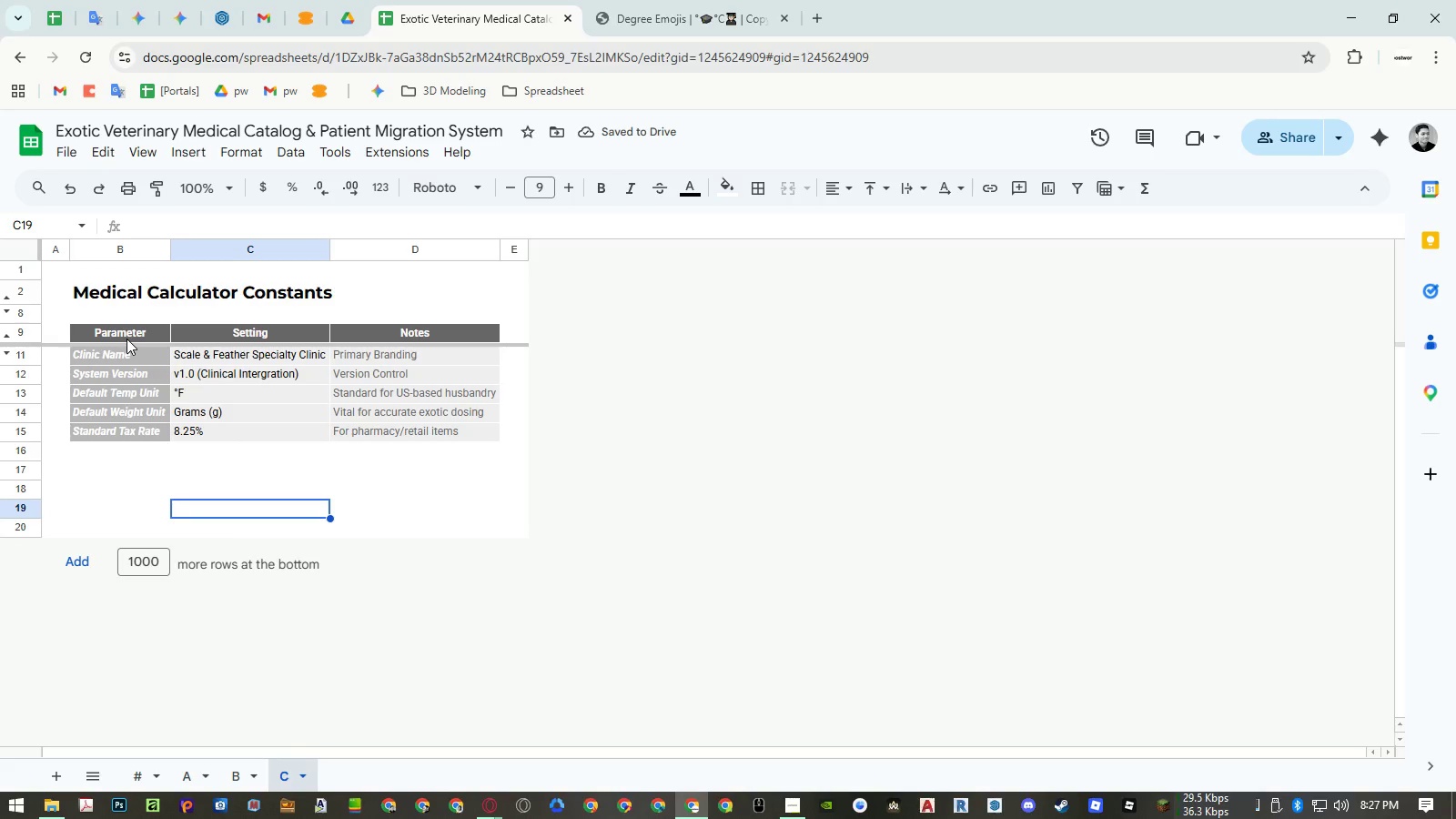 
left_click([27, 337])
 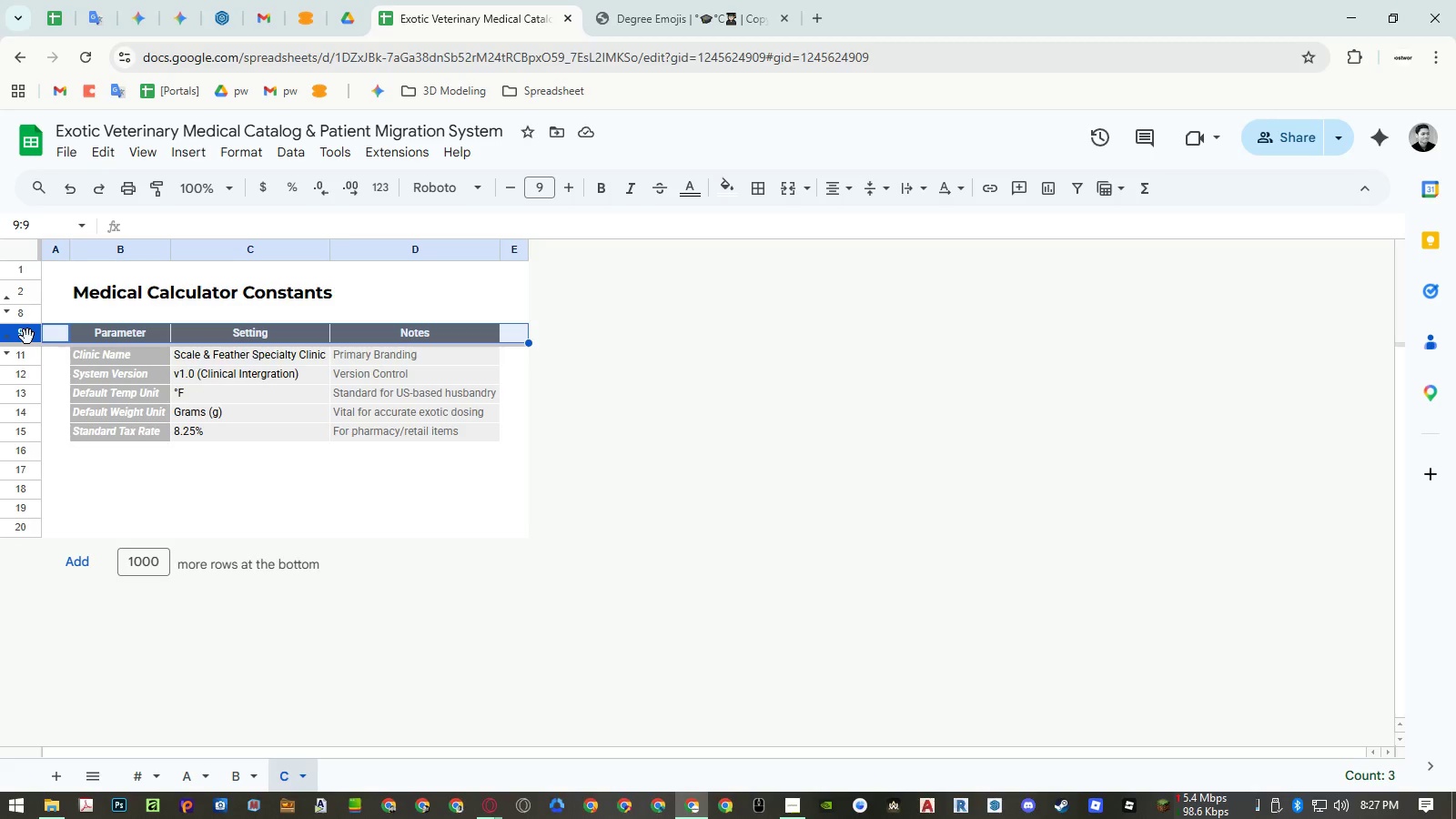 
key(Delete)
 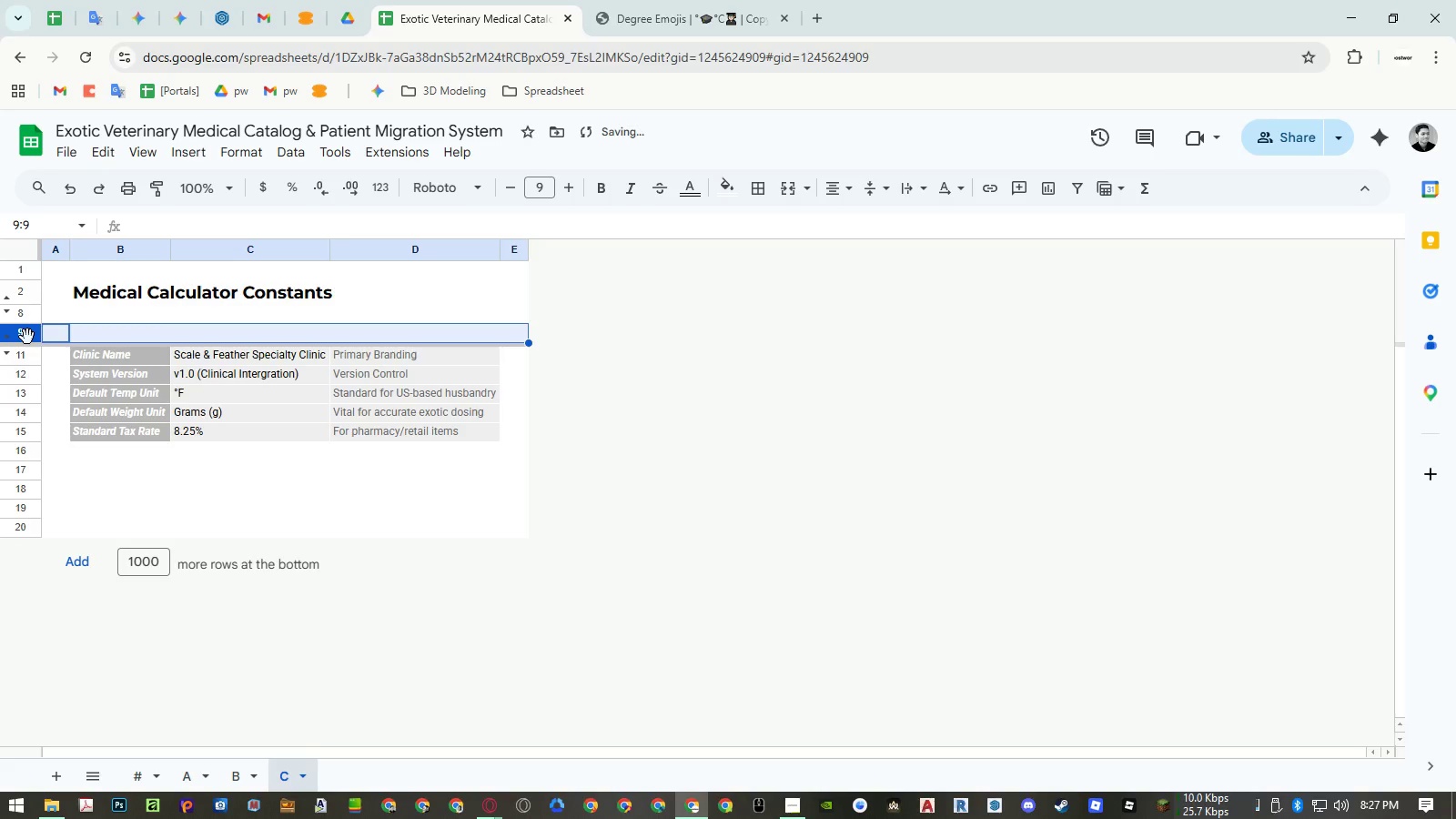 
key(Control+ControlLeft)
 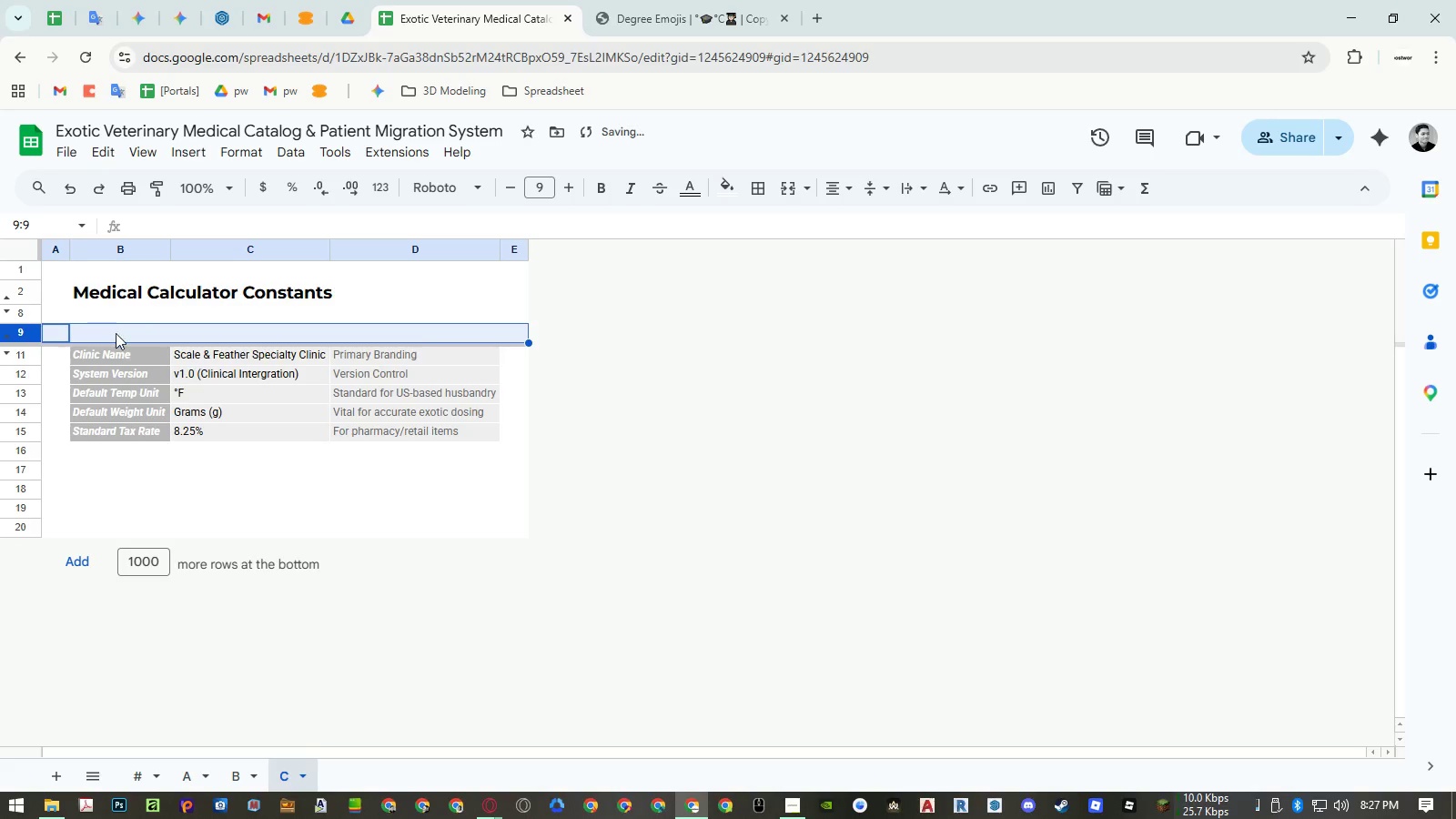 
key(Control+Z)
 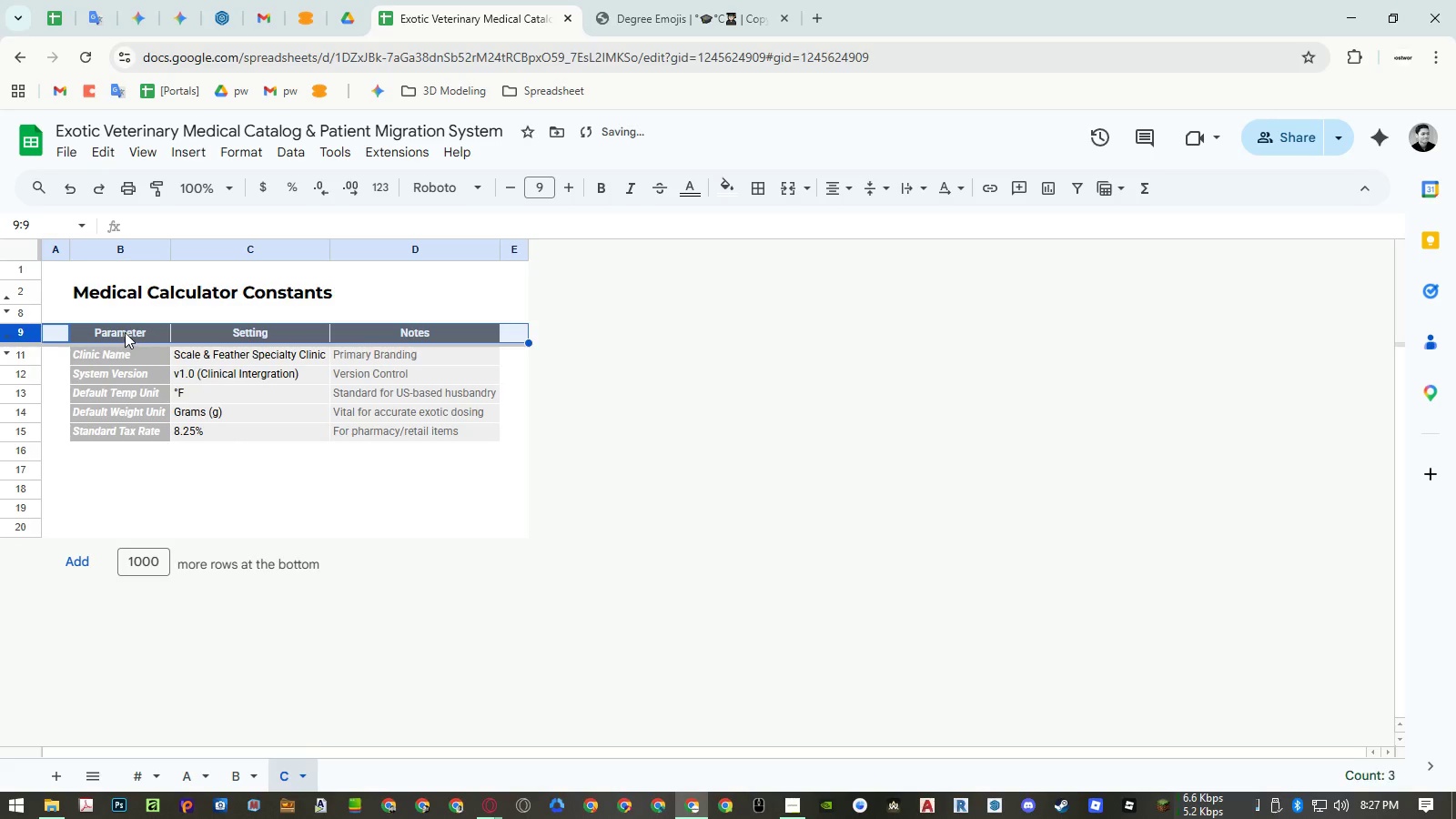 
left_click_drag(start_coordinate=[125, 332], to_coordinate=[373, 332])
 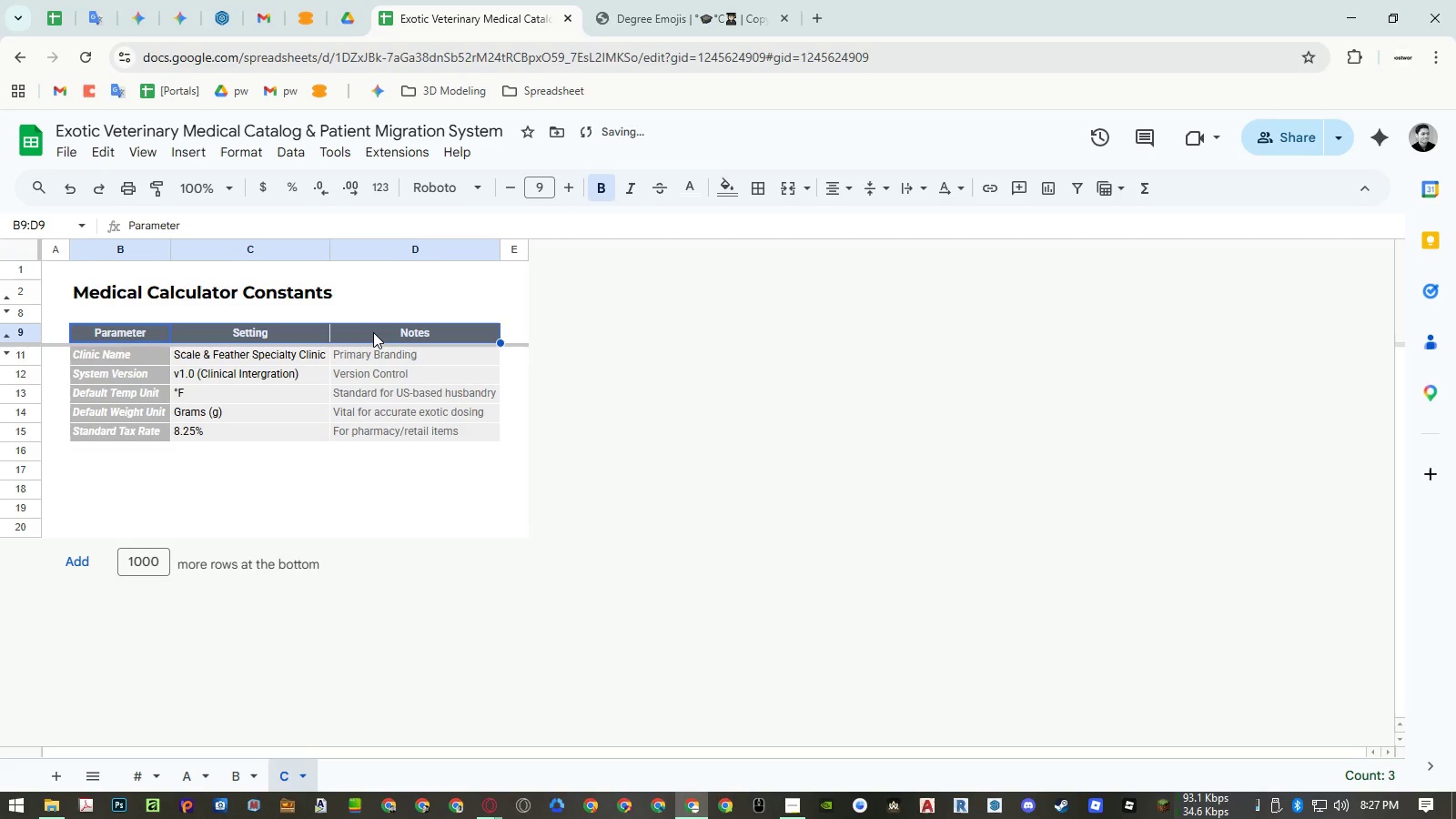 
key(NumpadEnter)
 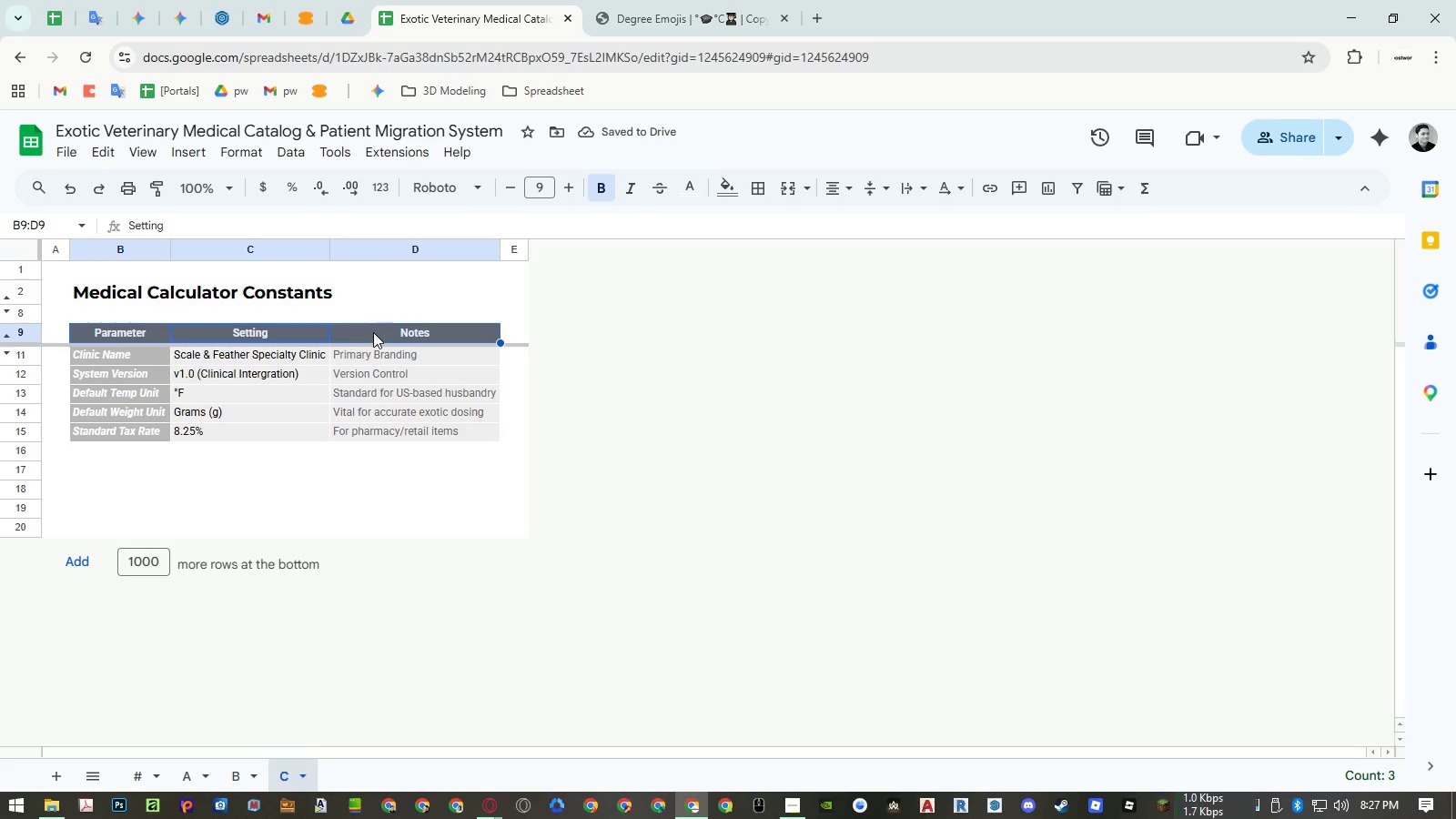 
key(NumpadSubtract)
 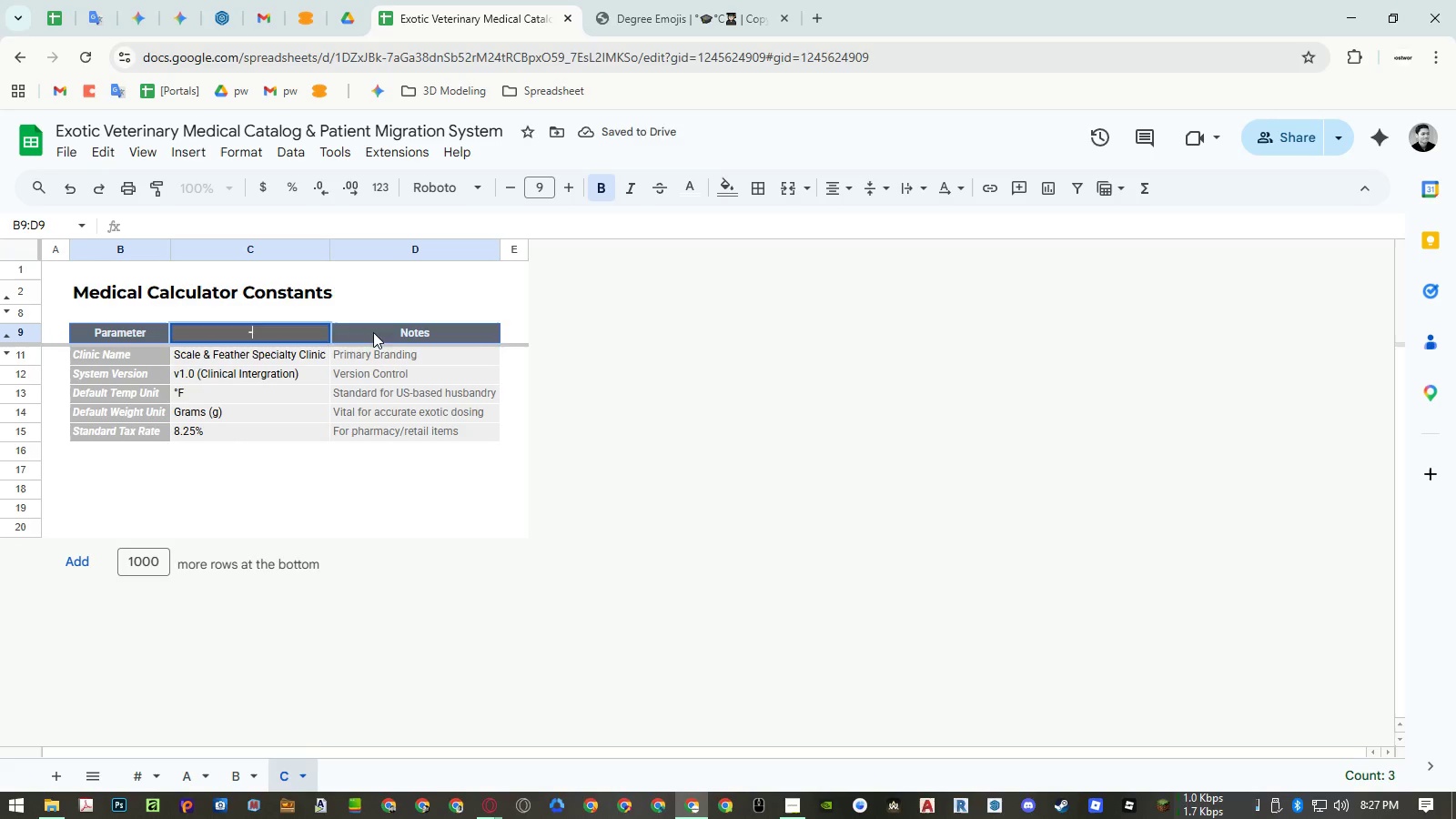 
key(NumpadEnter)
 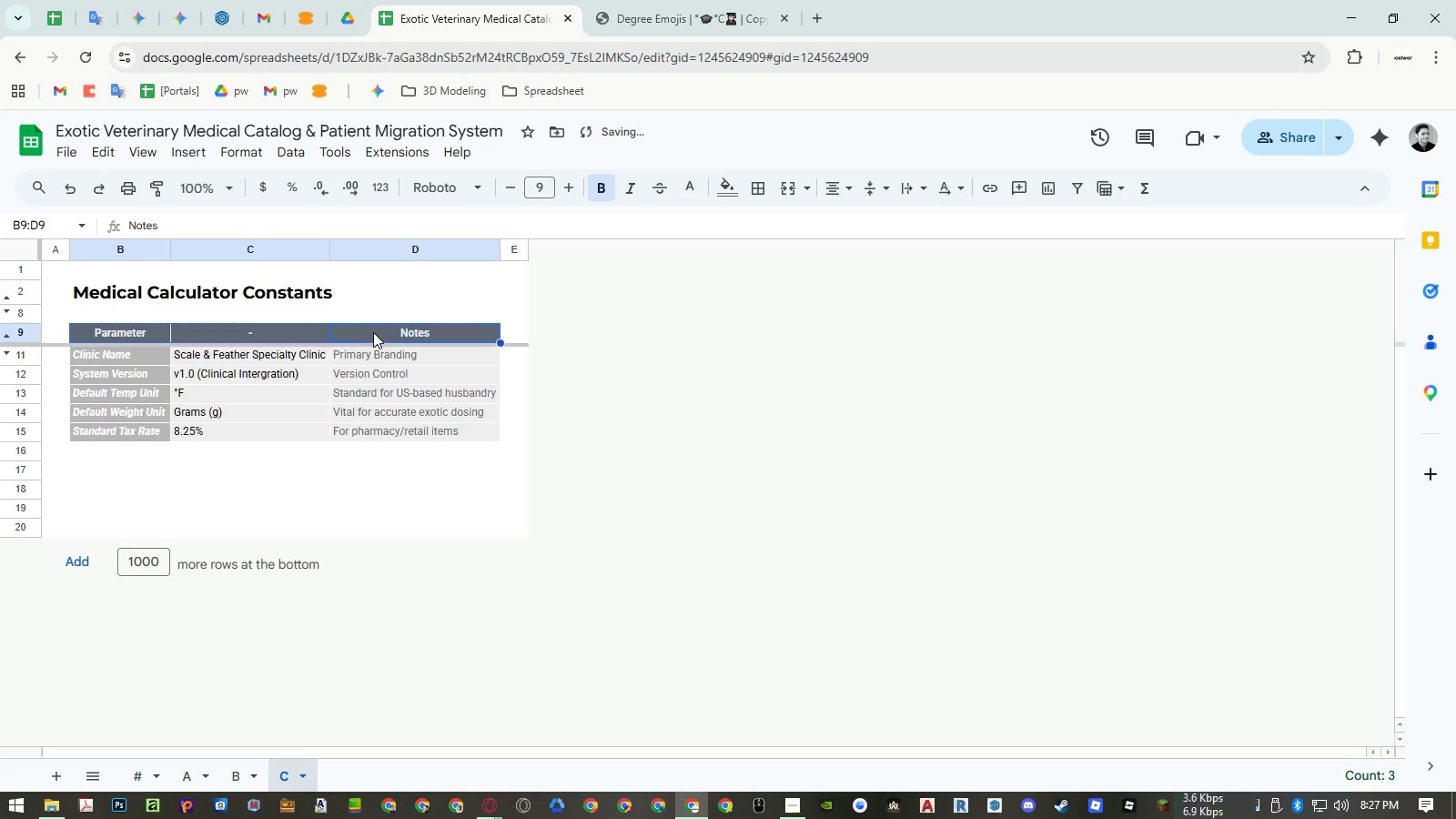 
key(NumpadSubtract)
 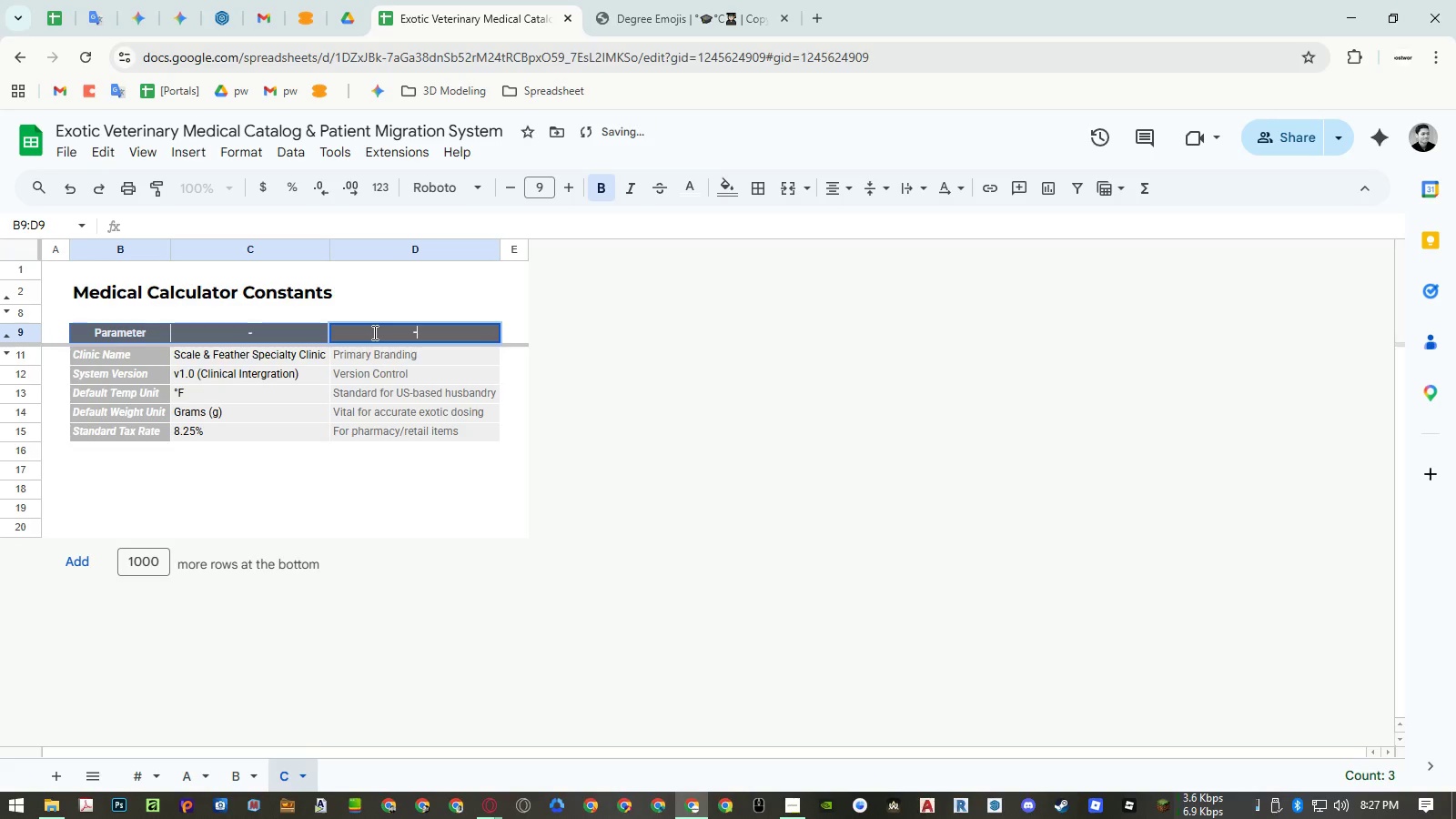 
key(NumpadEnter)
 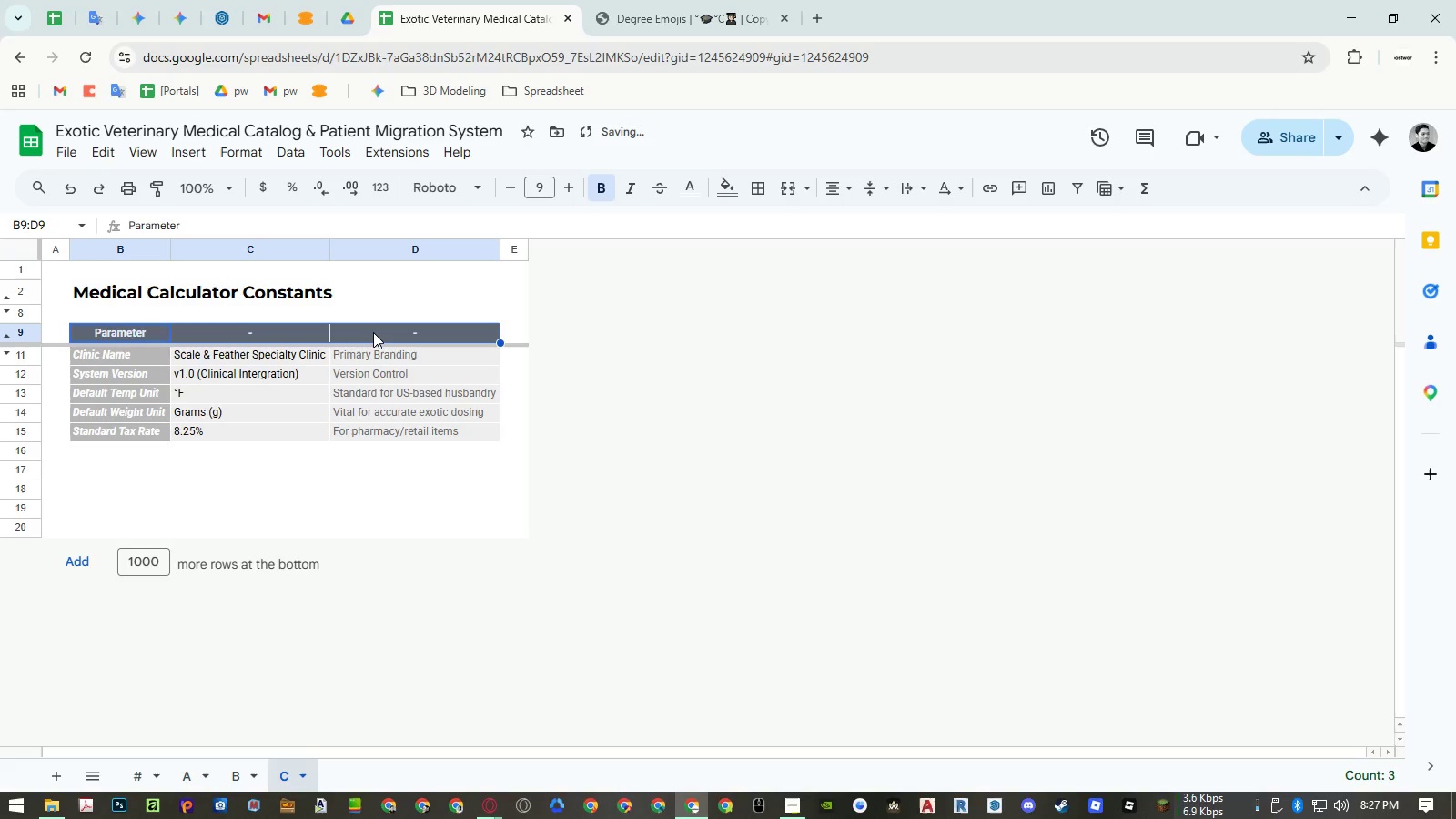 
key(NumpadSubtract)
 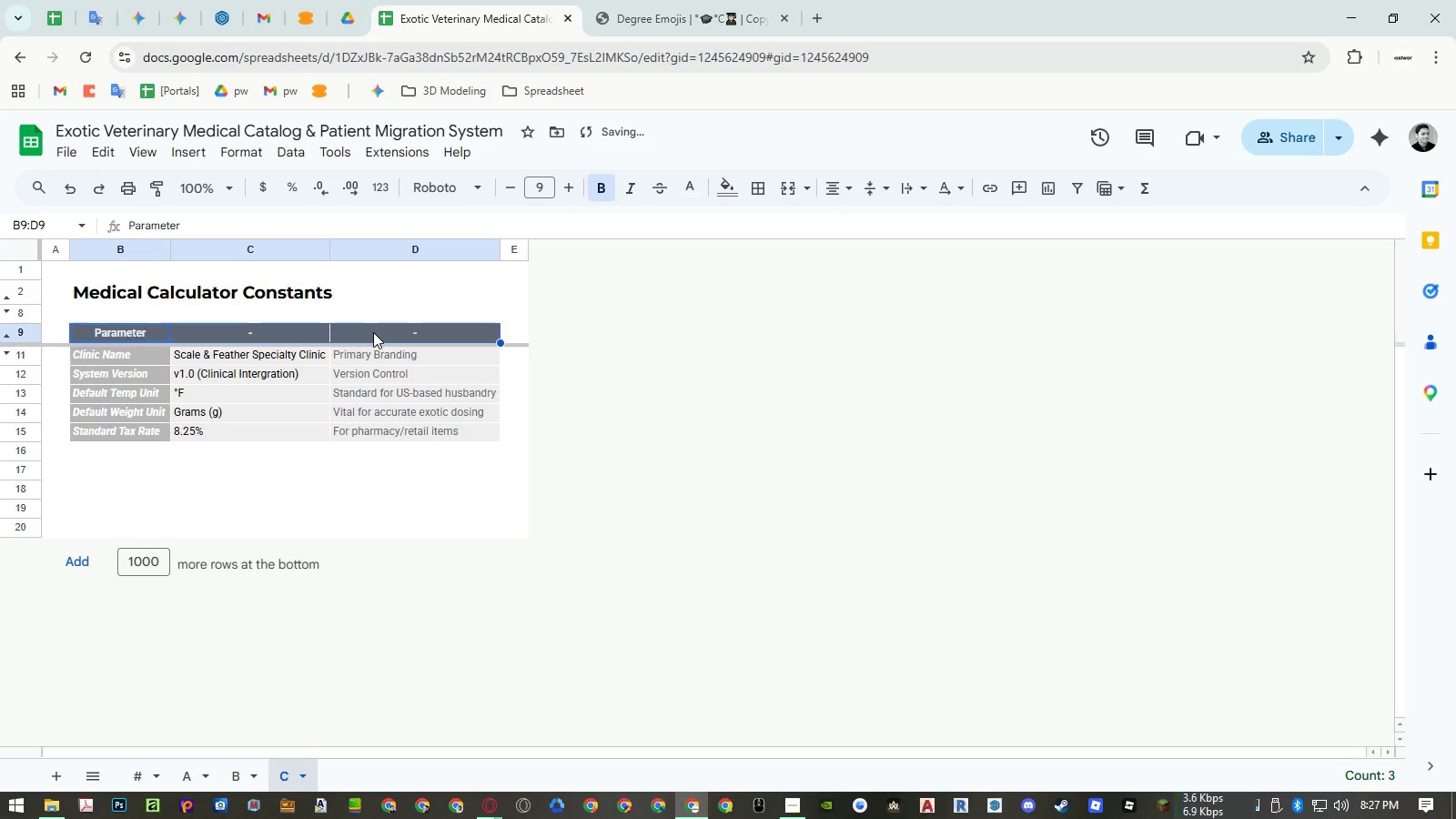 
key(NumpadEnter)
 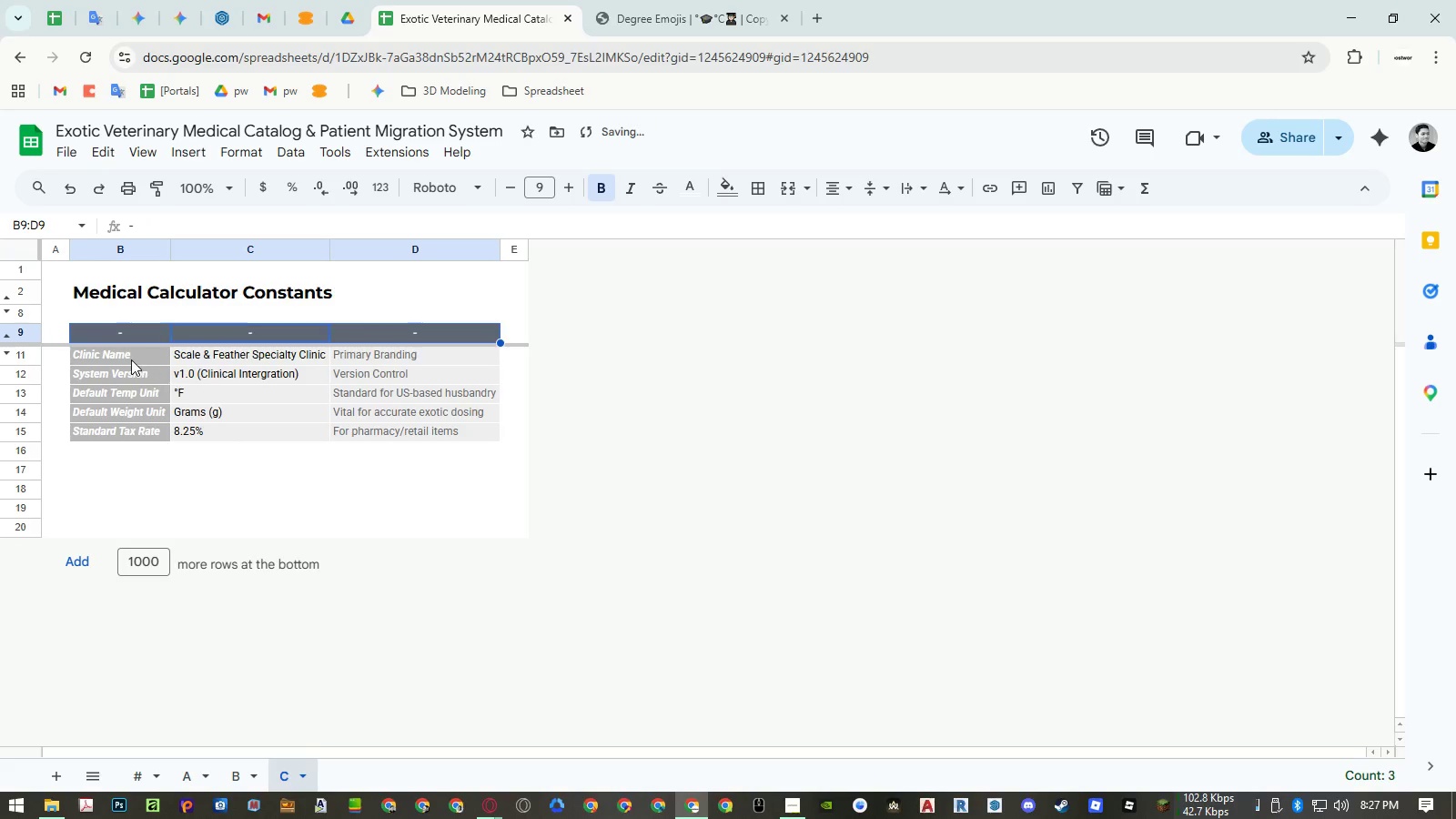 
left_click_drag(start_coordinate=[131, 359], to_coordinate=[376, 430])
 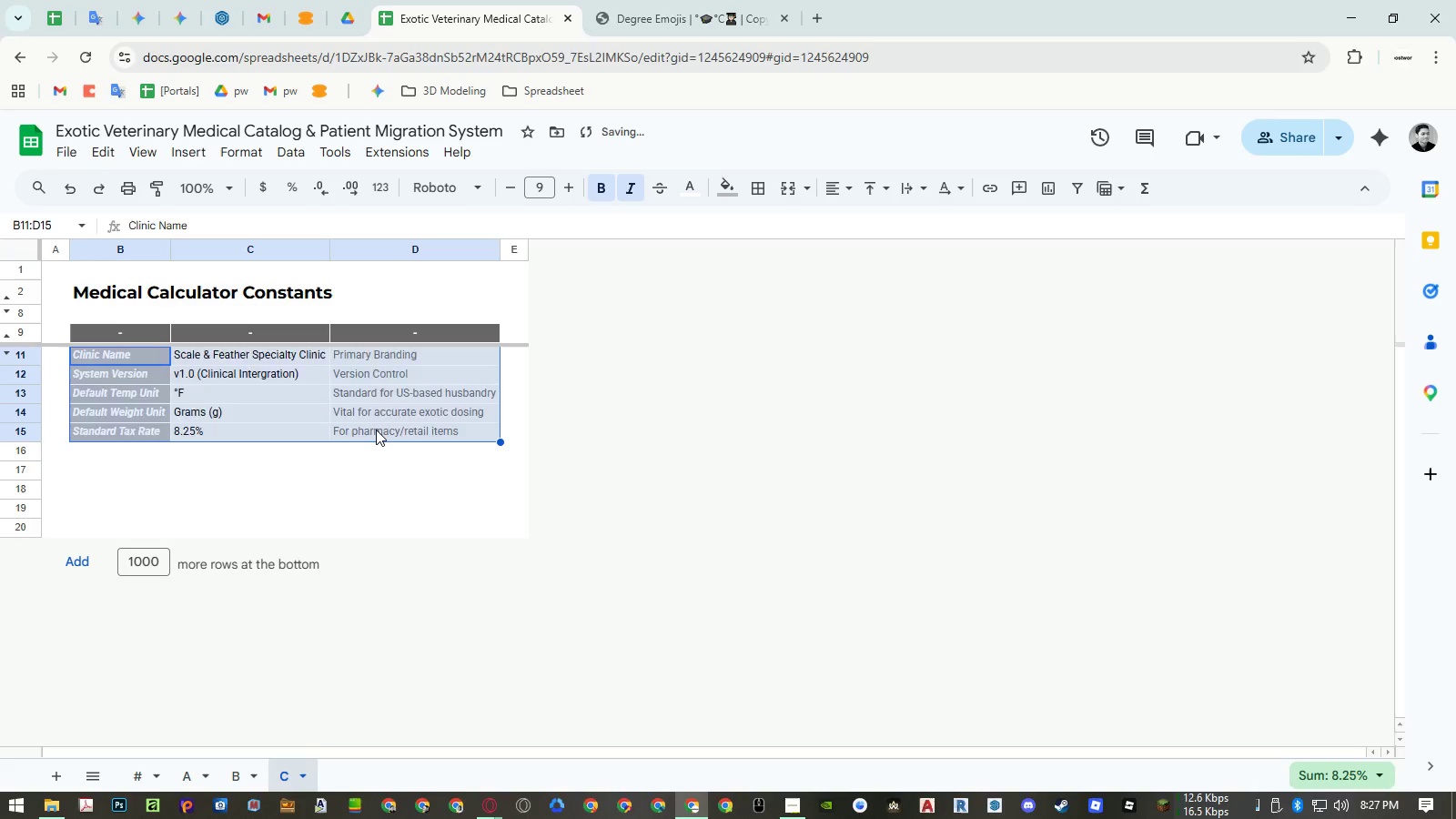 
key(Delete)
 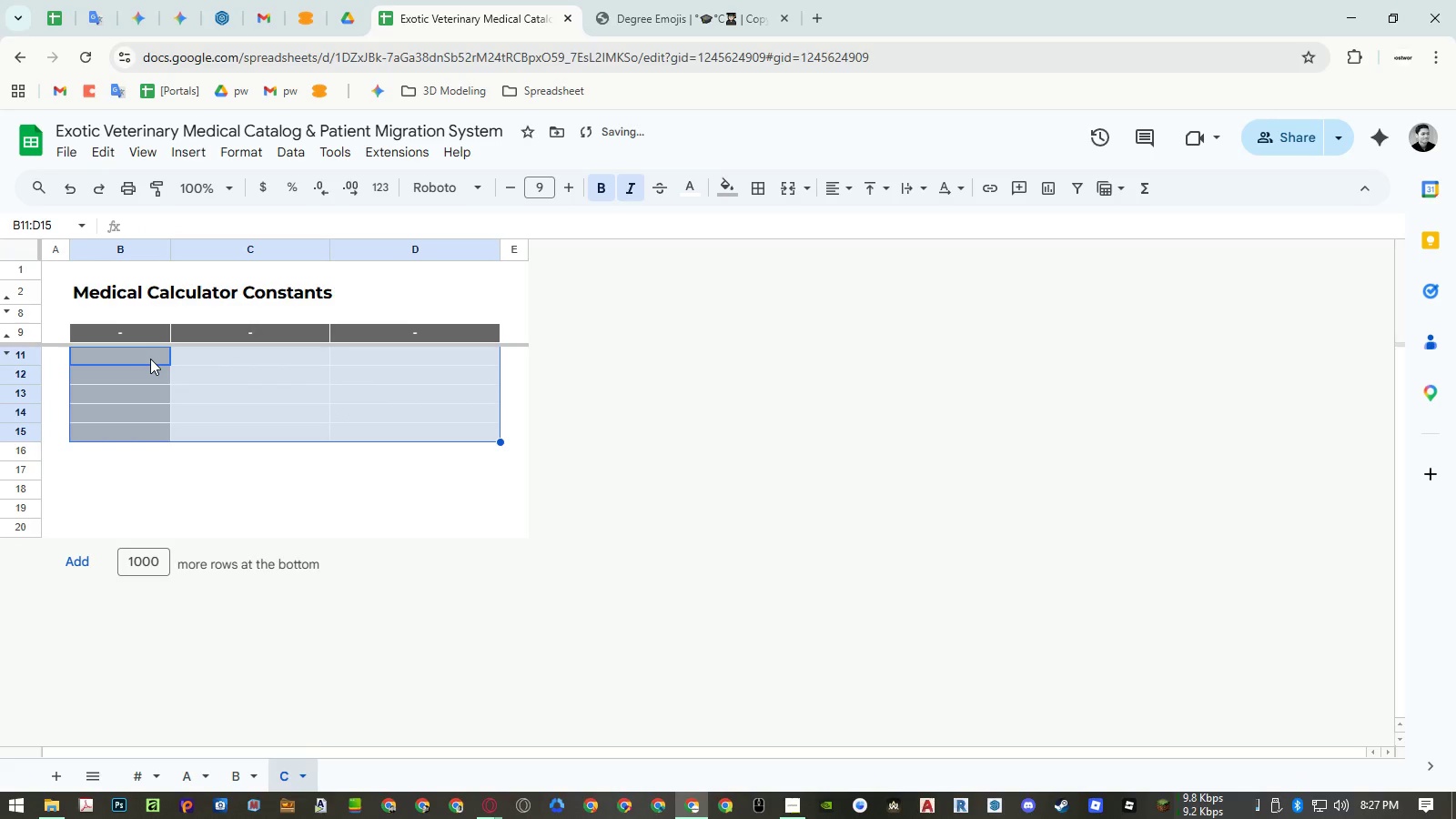 
left_click([150, 359])
 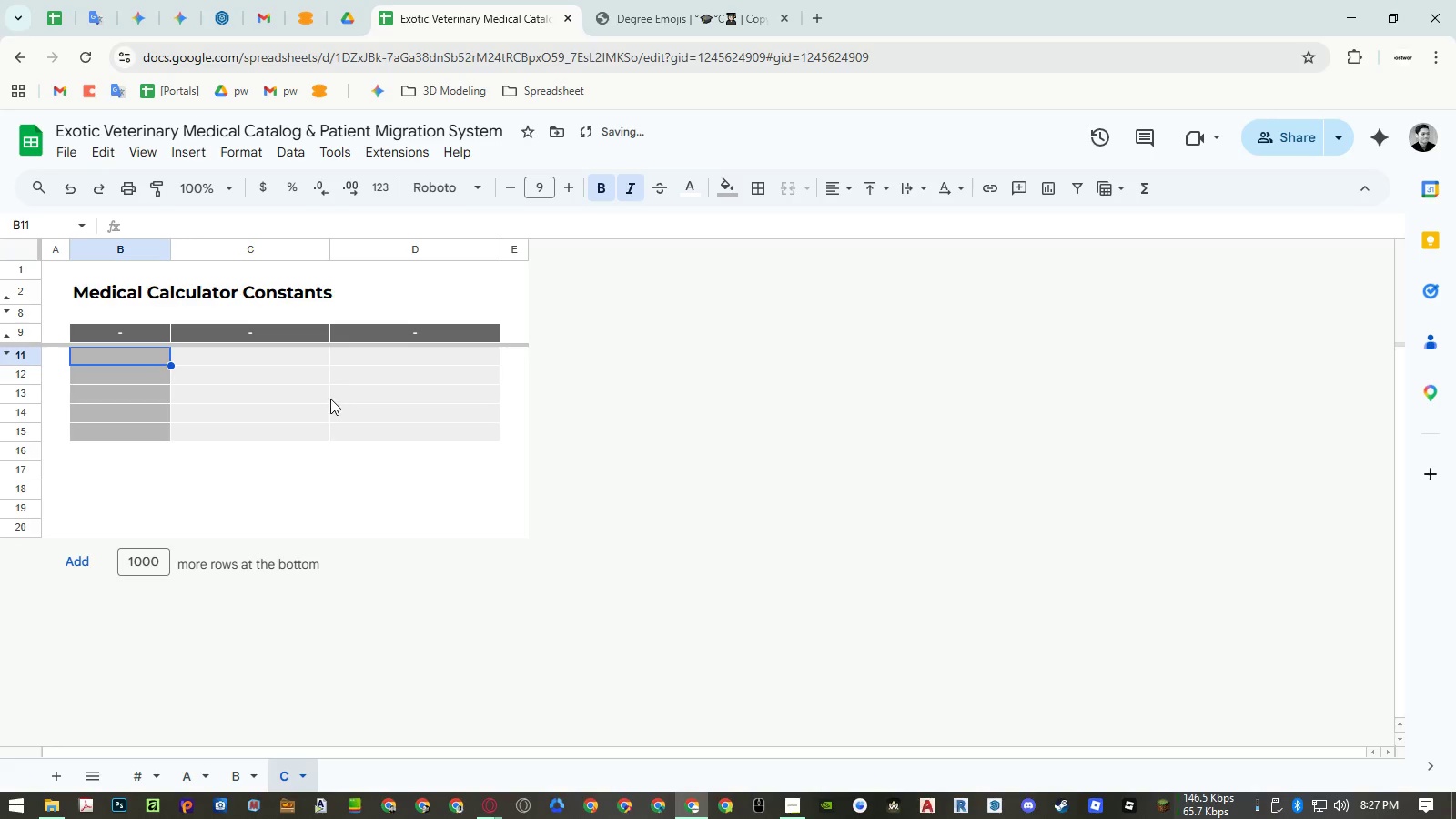 
type(Conversion Factor)
 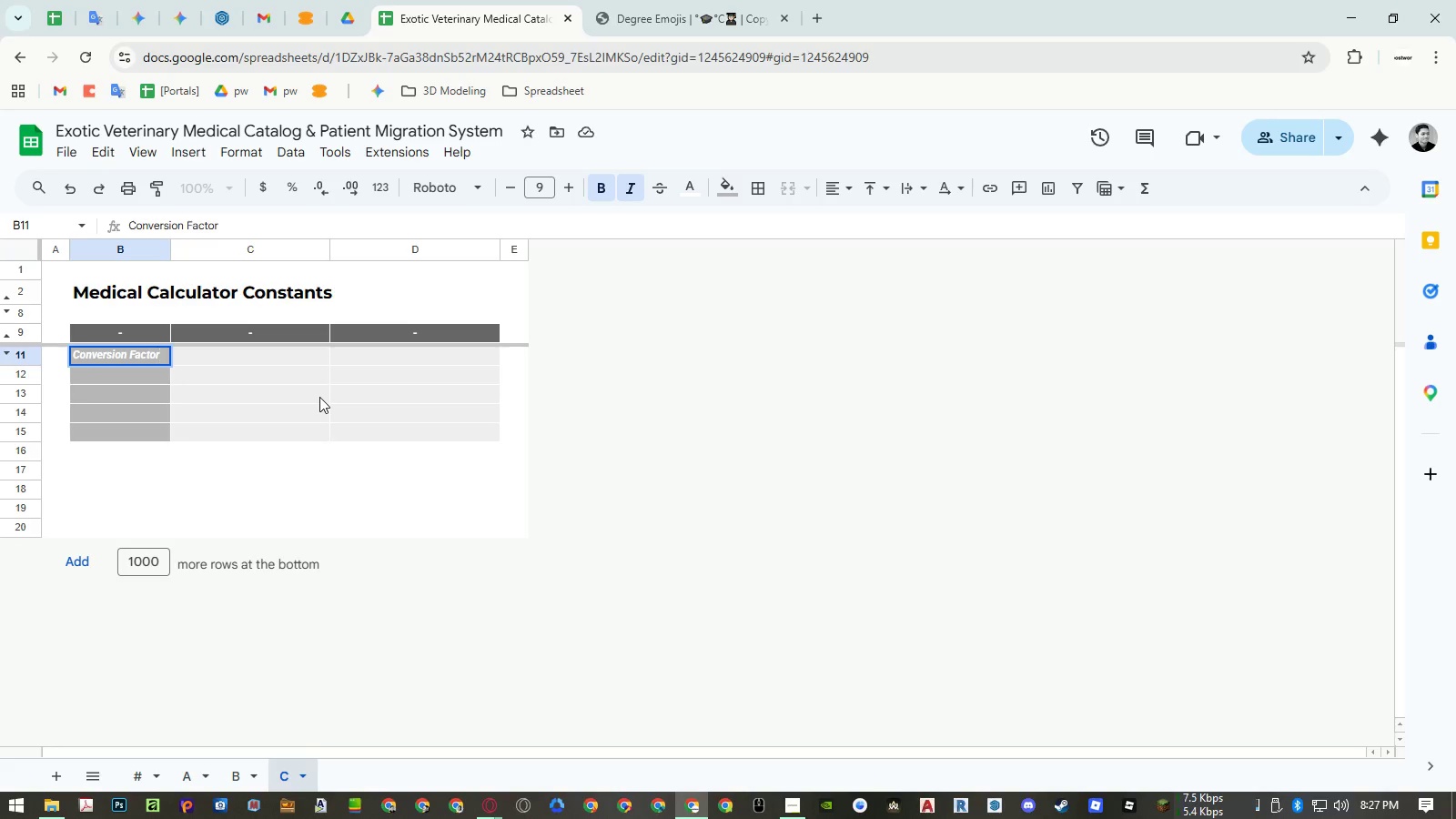 
 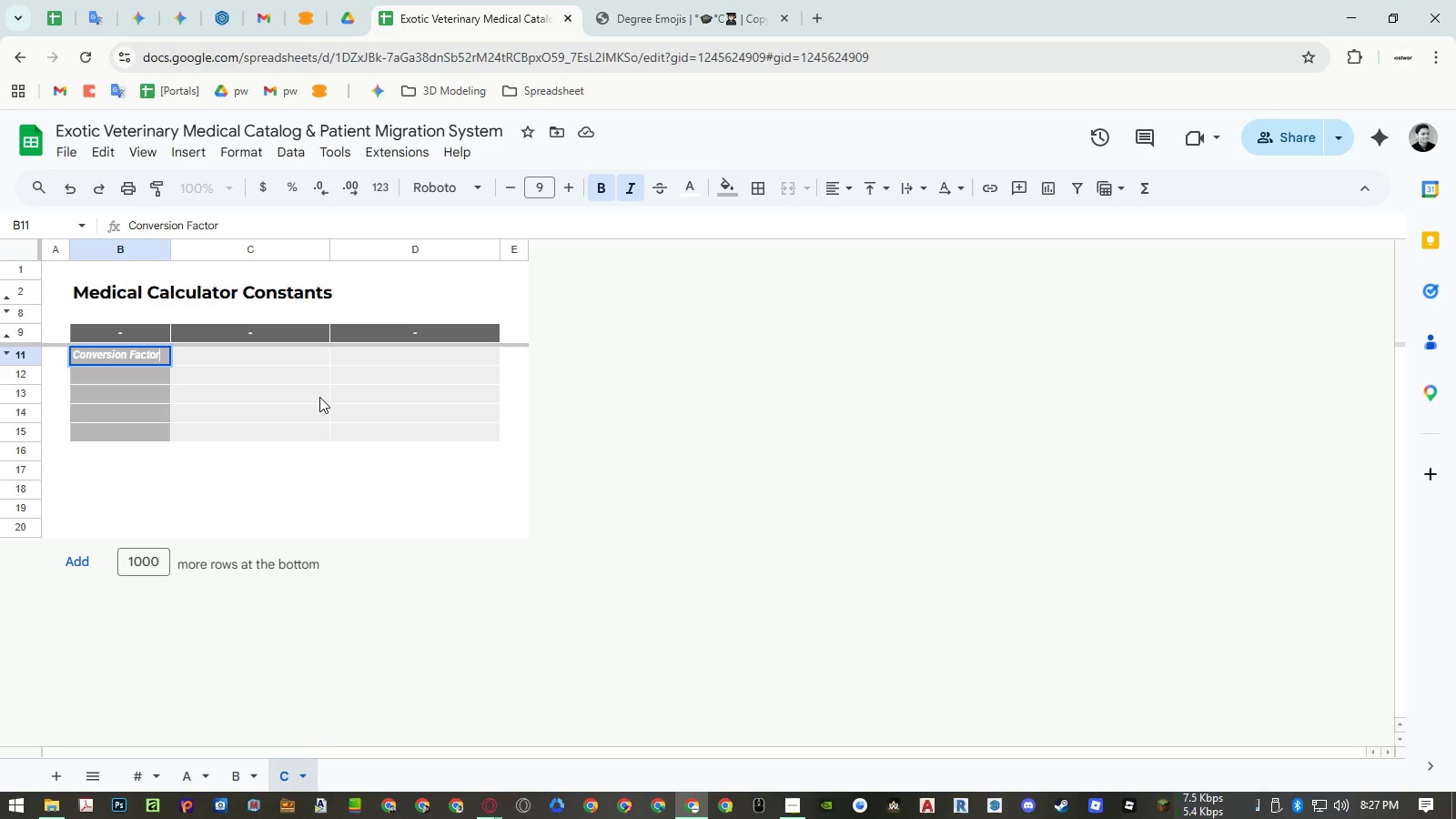 
key(Enter)
 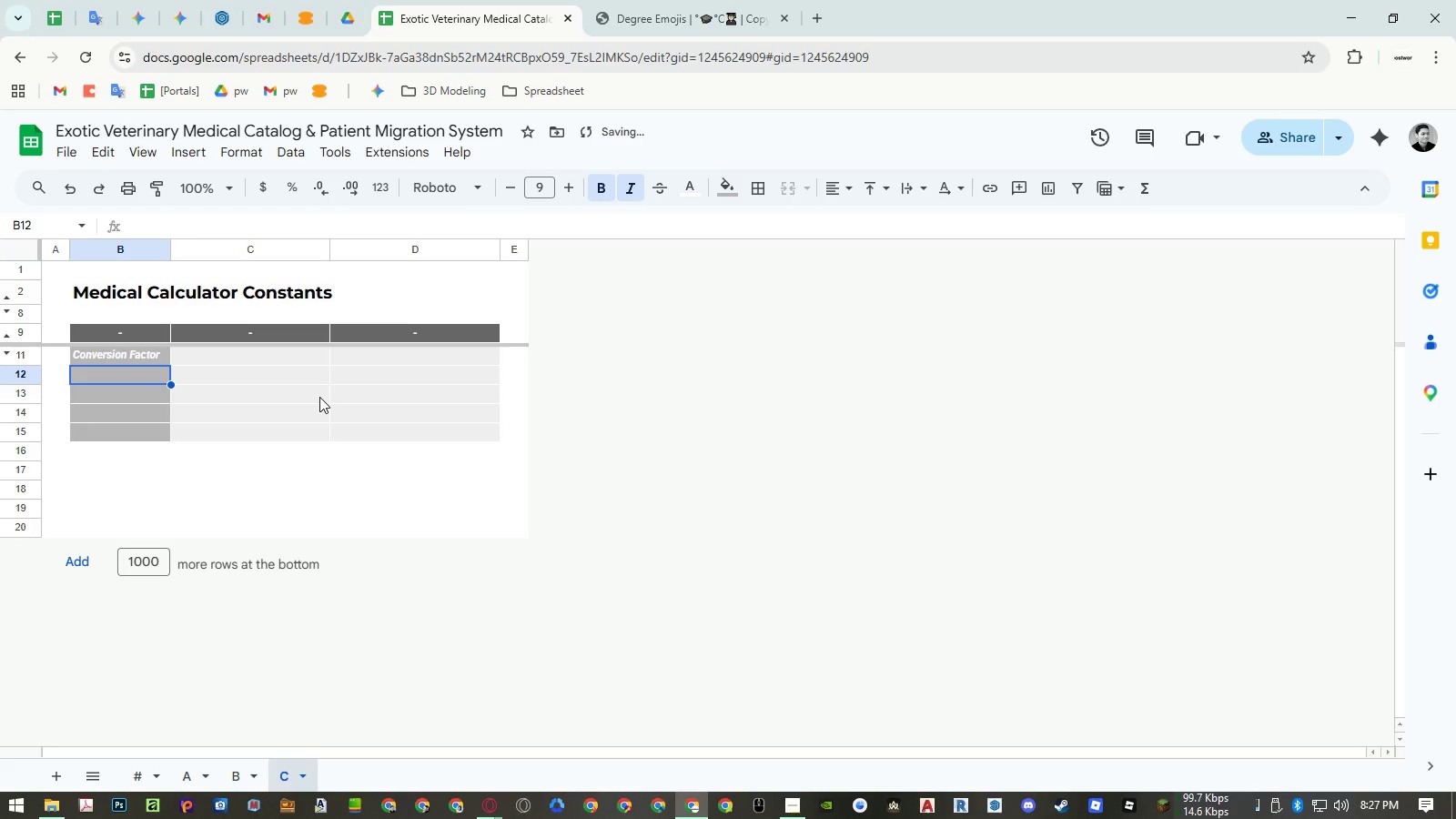 
hold_key(key=ShiftLeft, duration=1.24)
 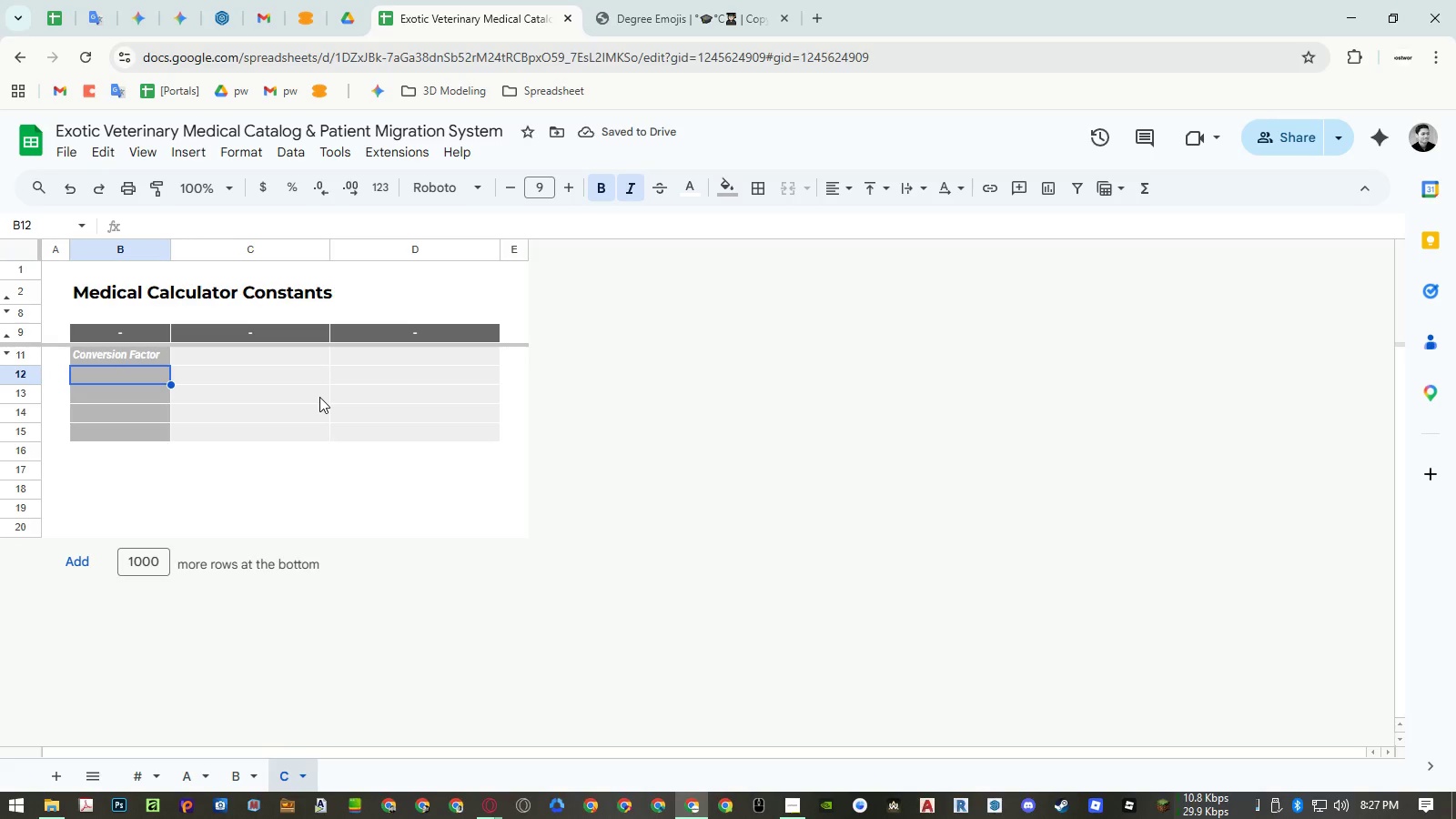 
key(ArrowUp)
 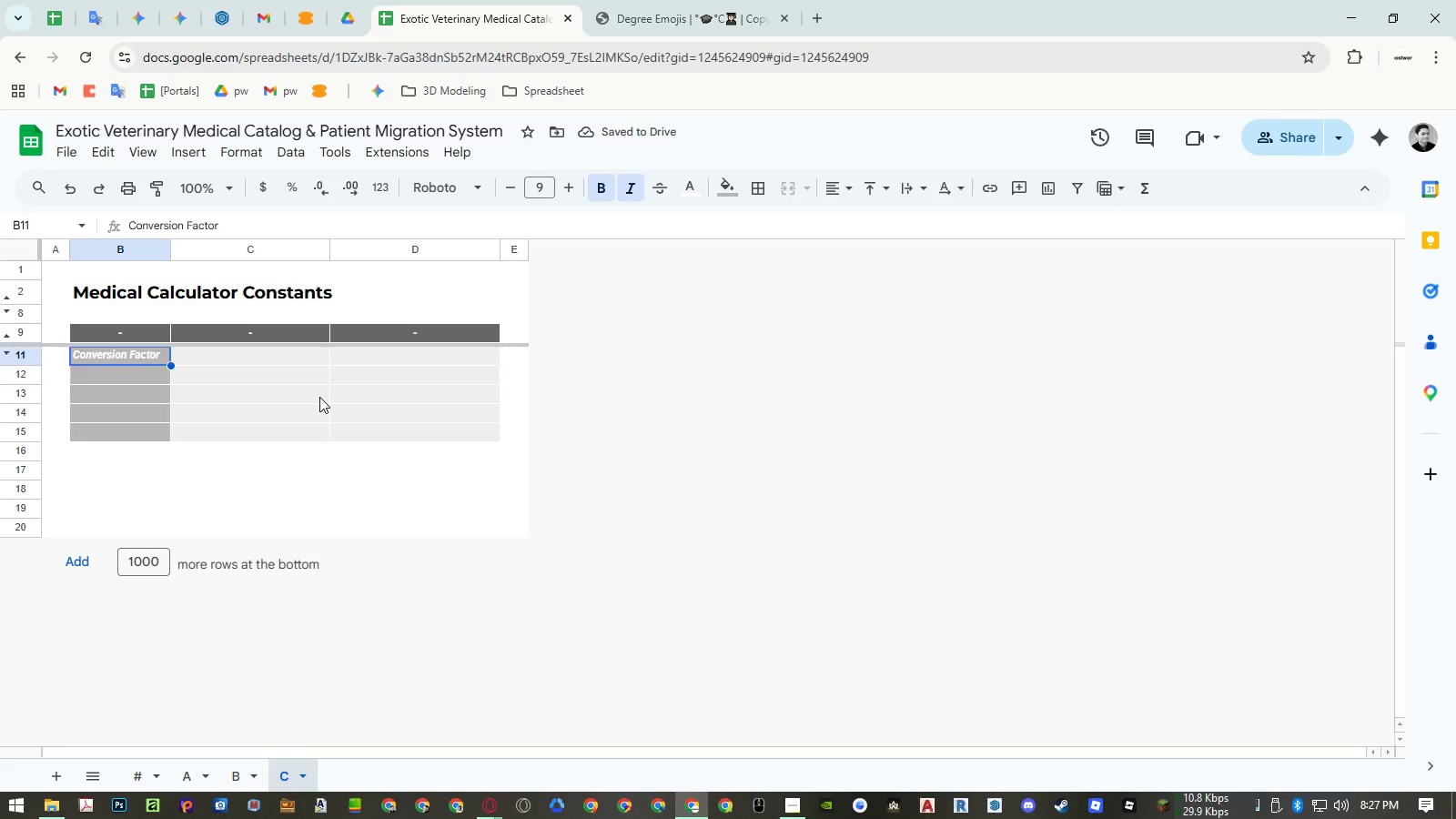 
key(ArrowRight)
 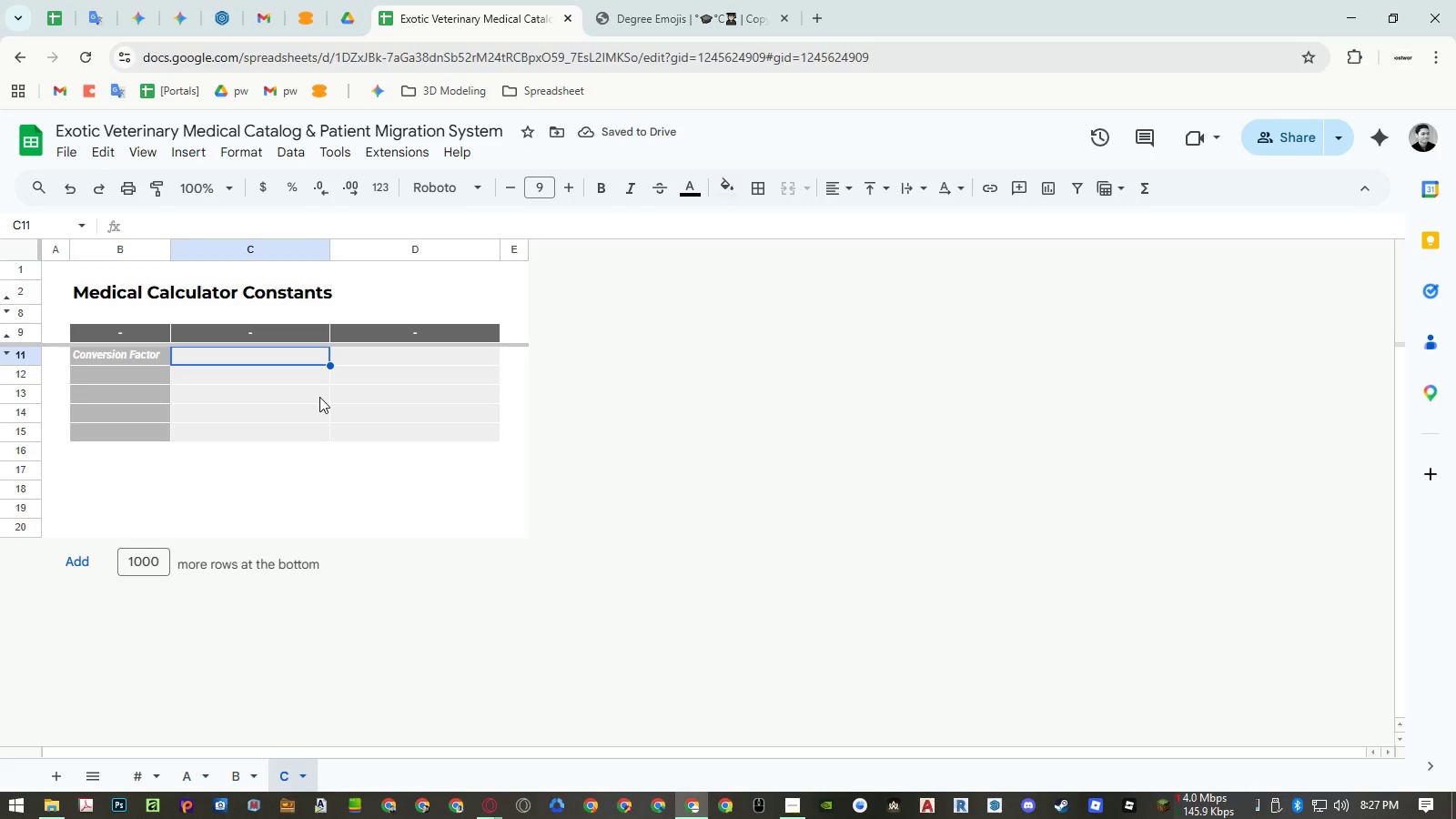 
key(Numpad1)
 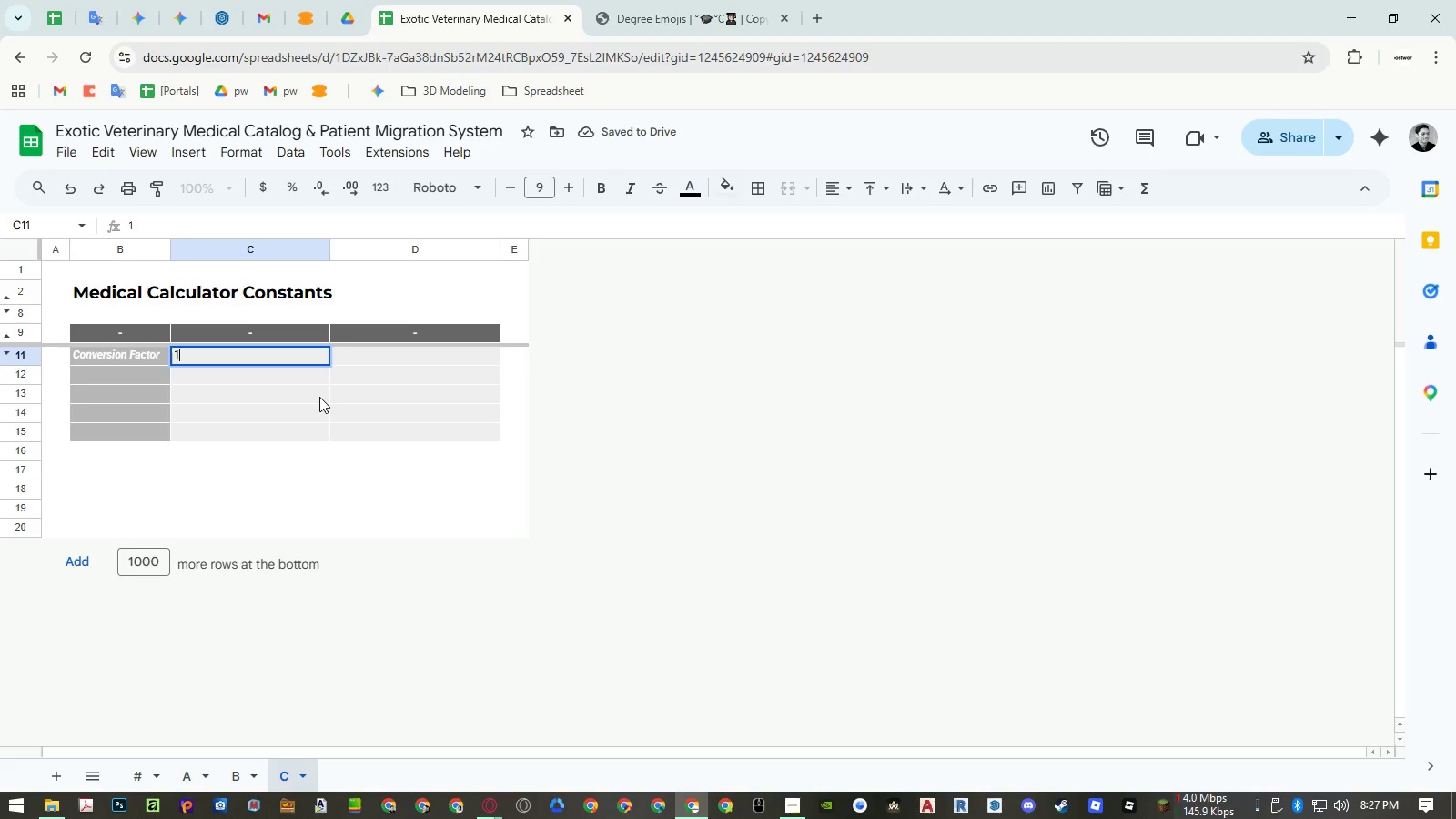 
key(Numpad0)
 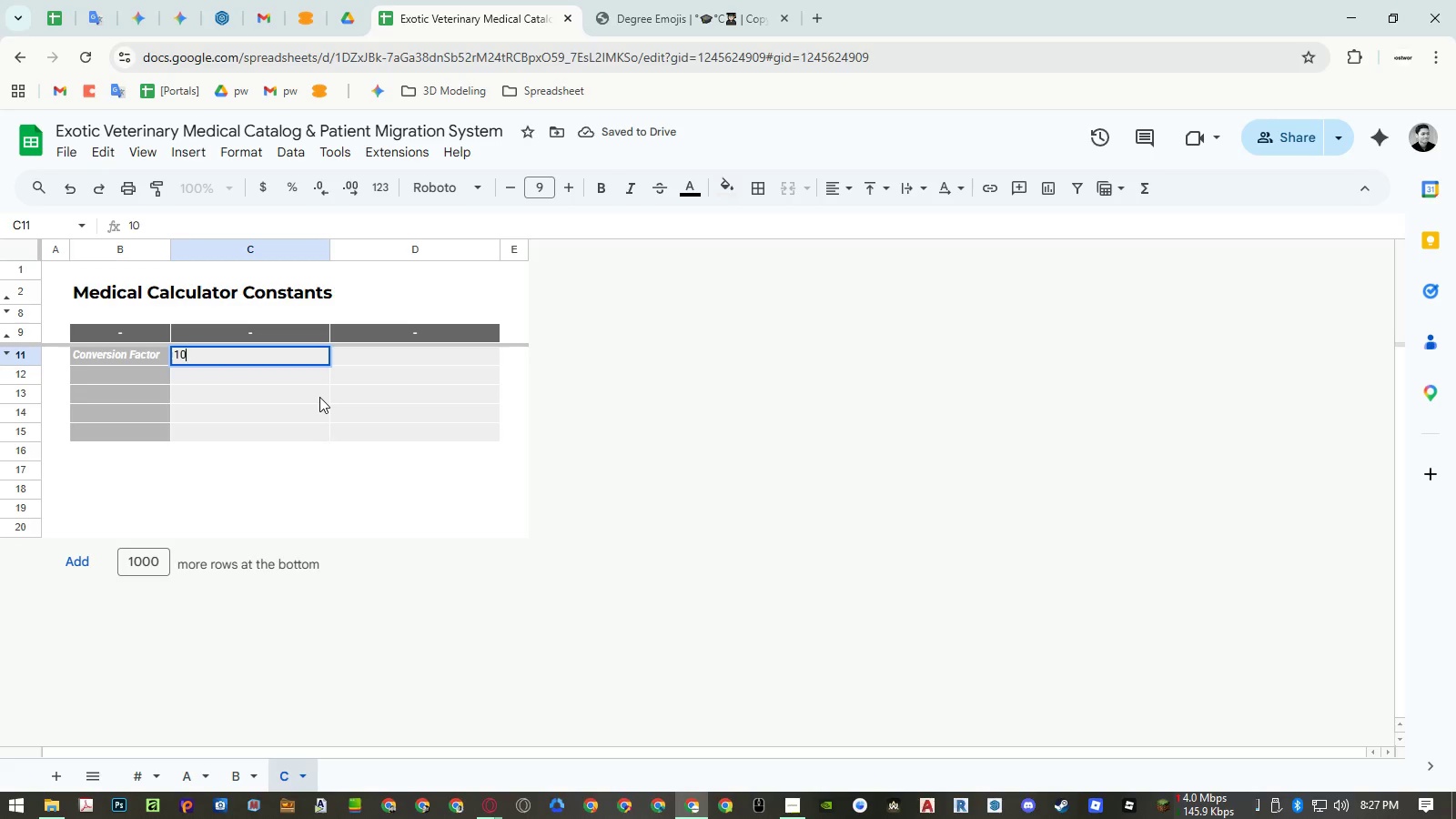 
key(Numpad0)
 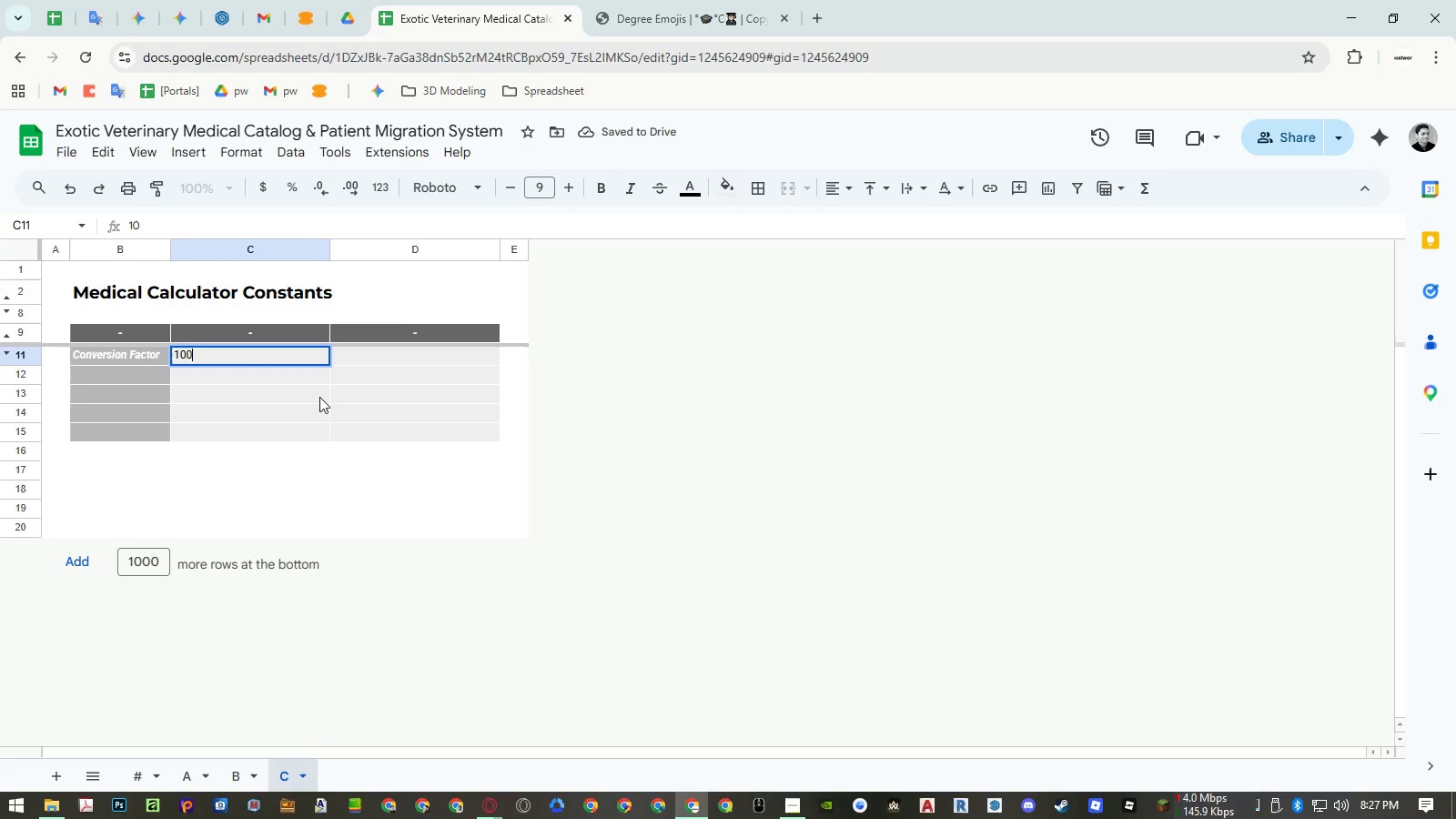 
key(Numpad0)
 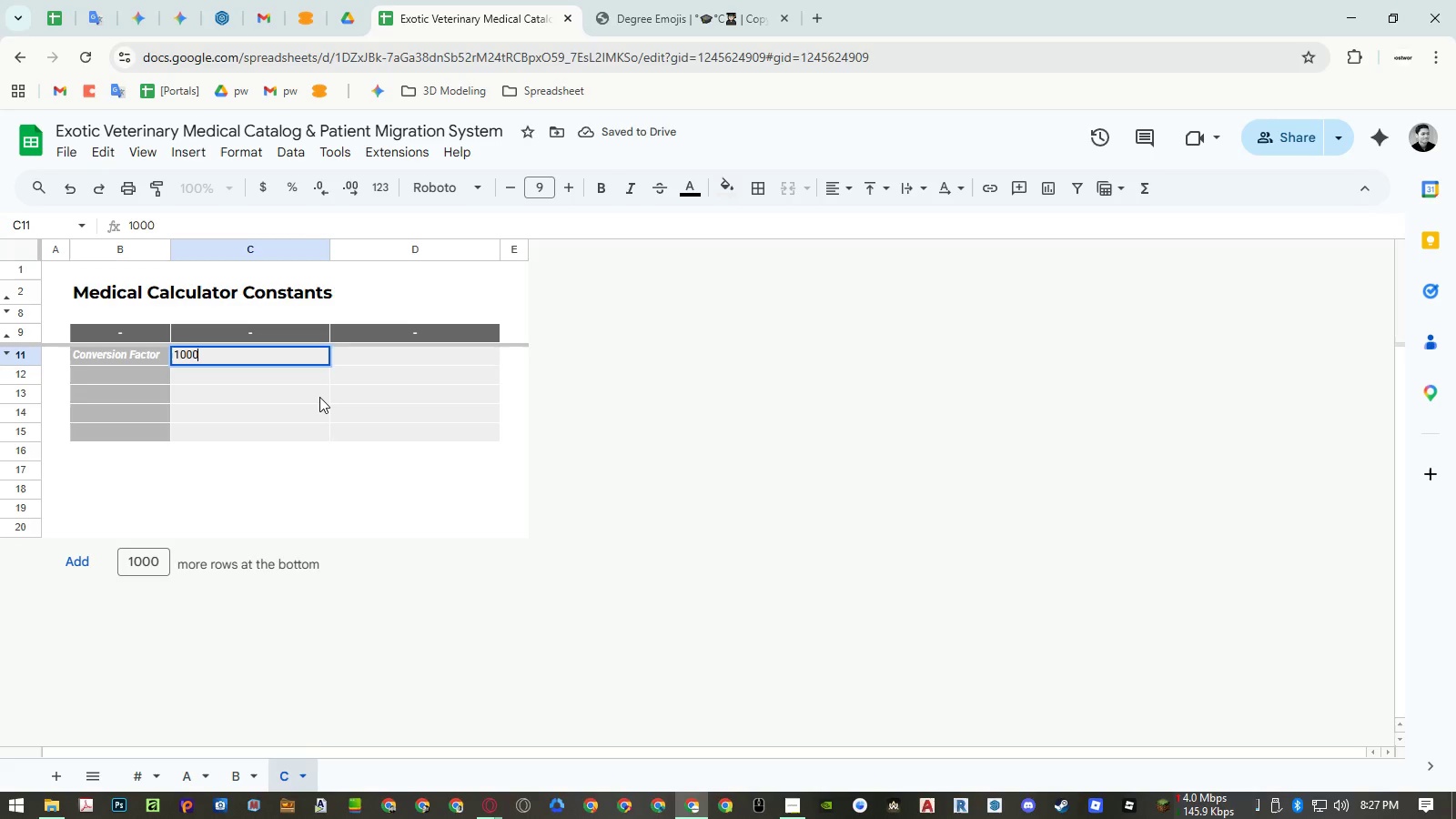 
key(ArrowRight)
 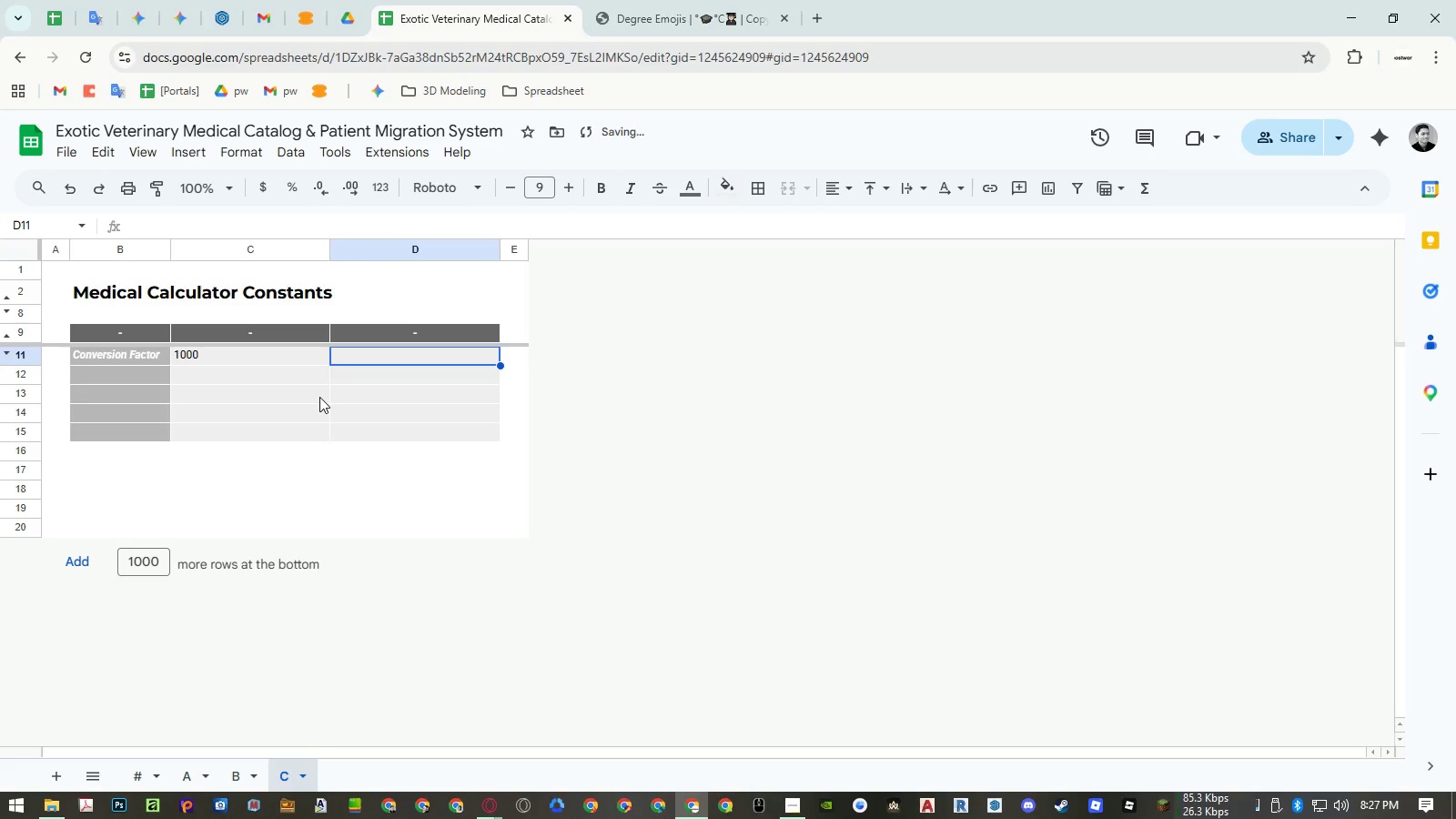 
type((Grams to Kilograms))
 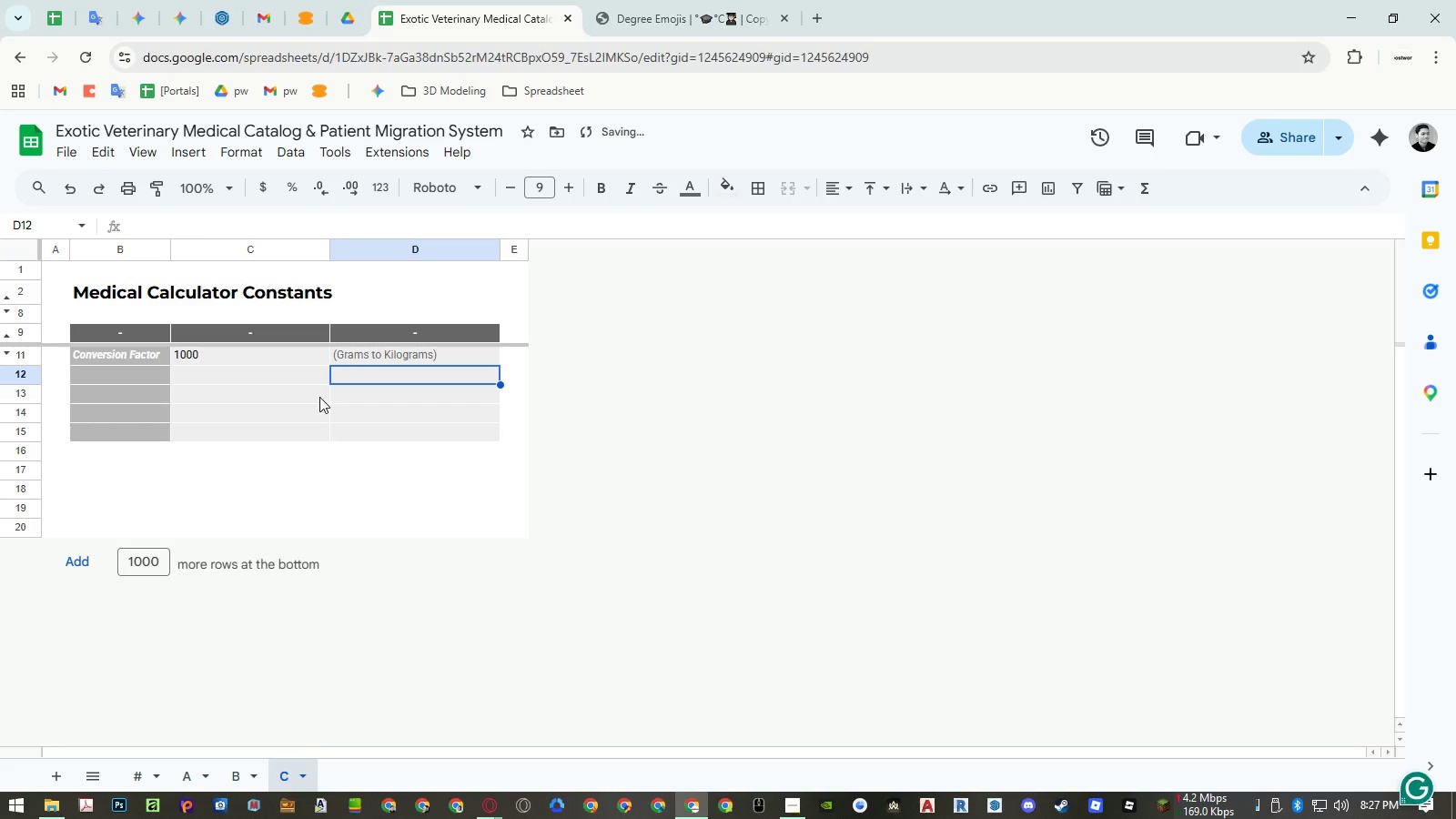 
 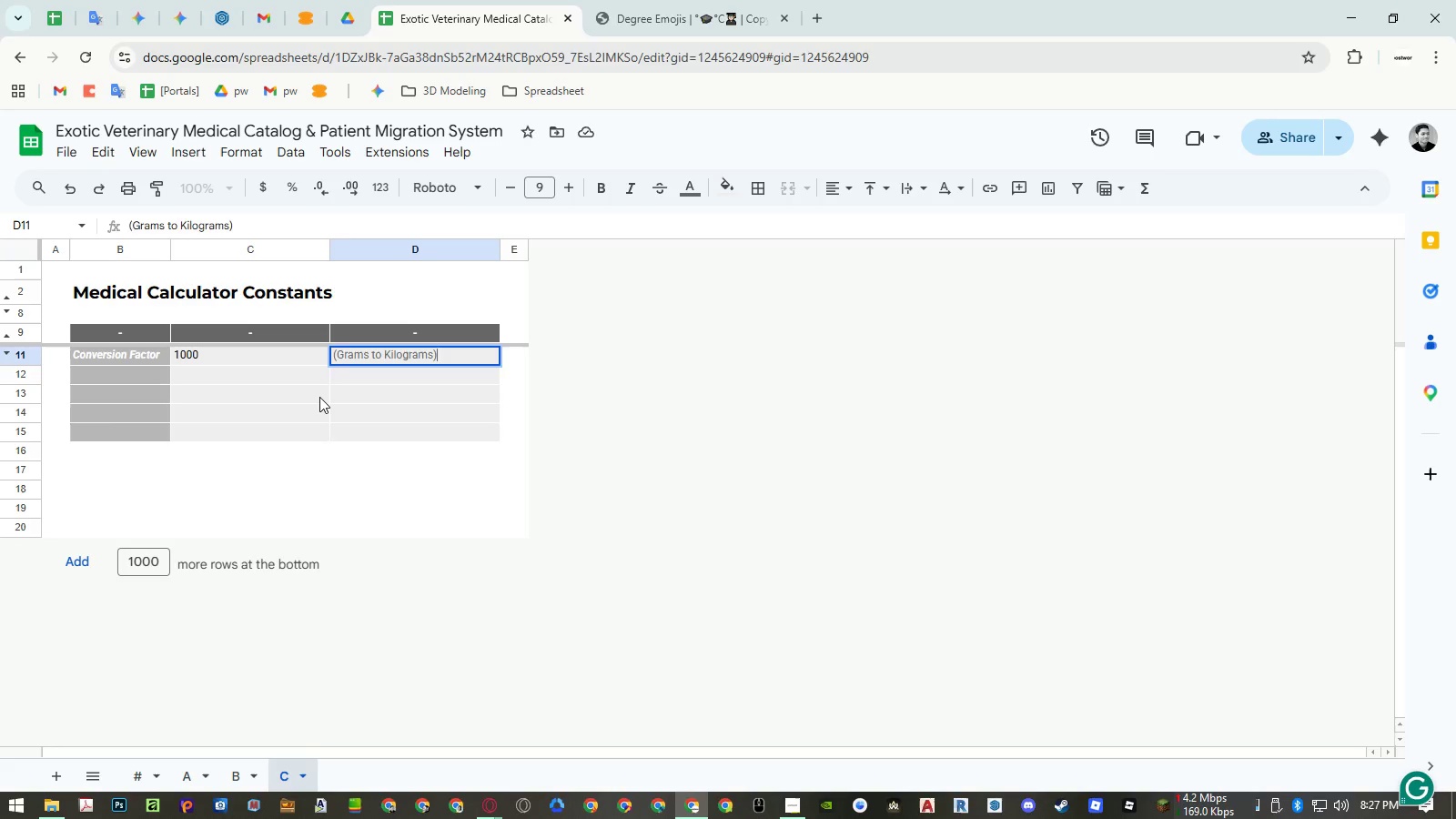 
key(Enter)
 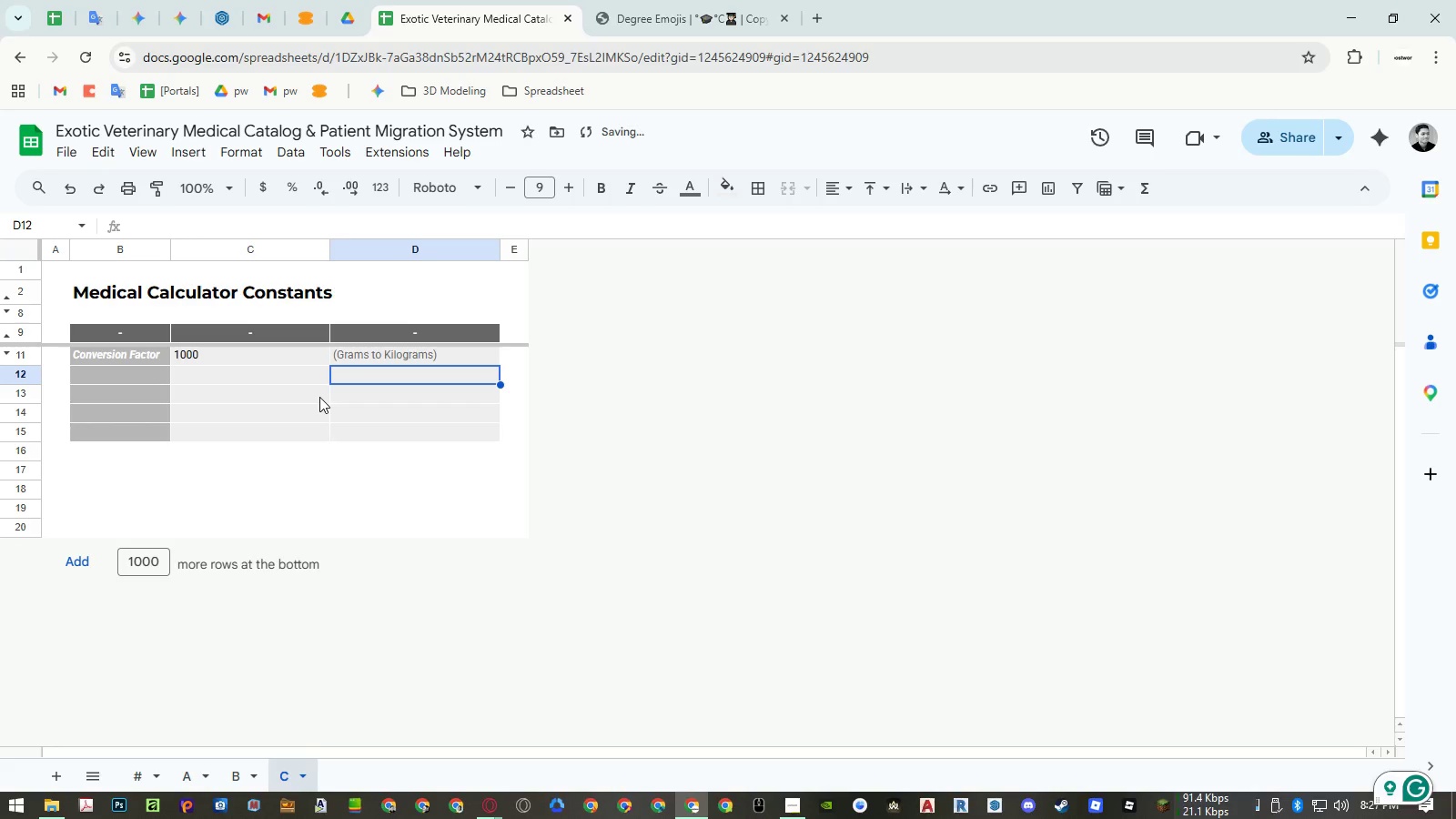 
key(ArrowLeft)
 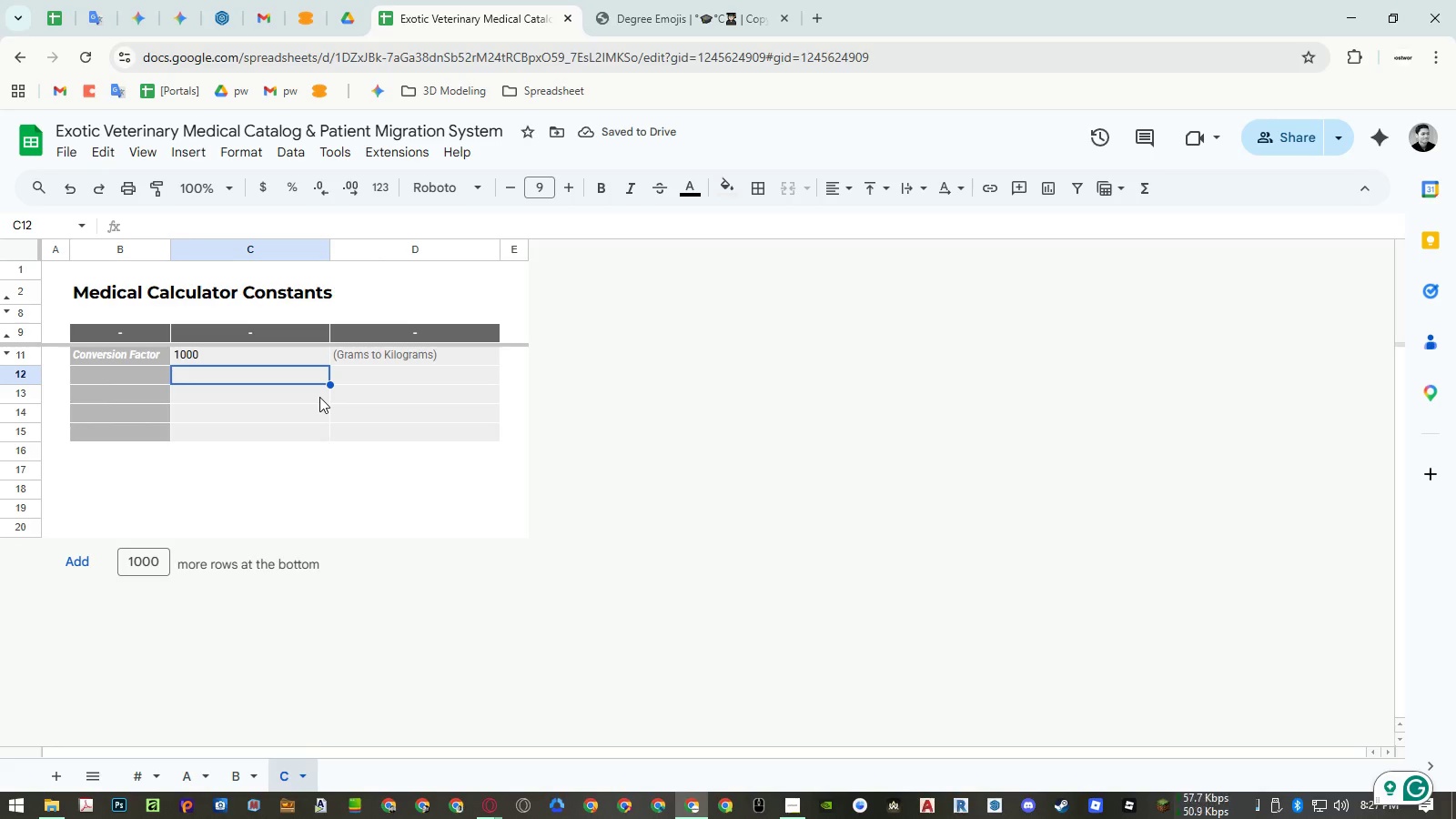 
key(ArrowLeft)
 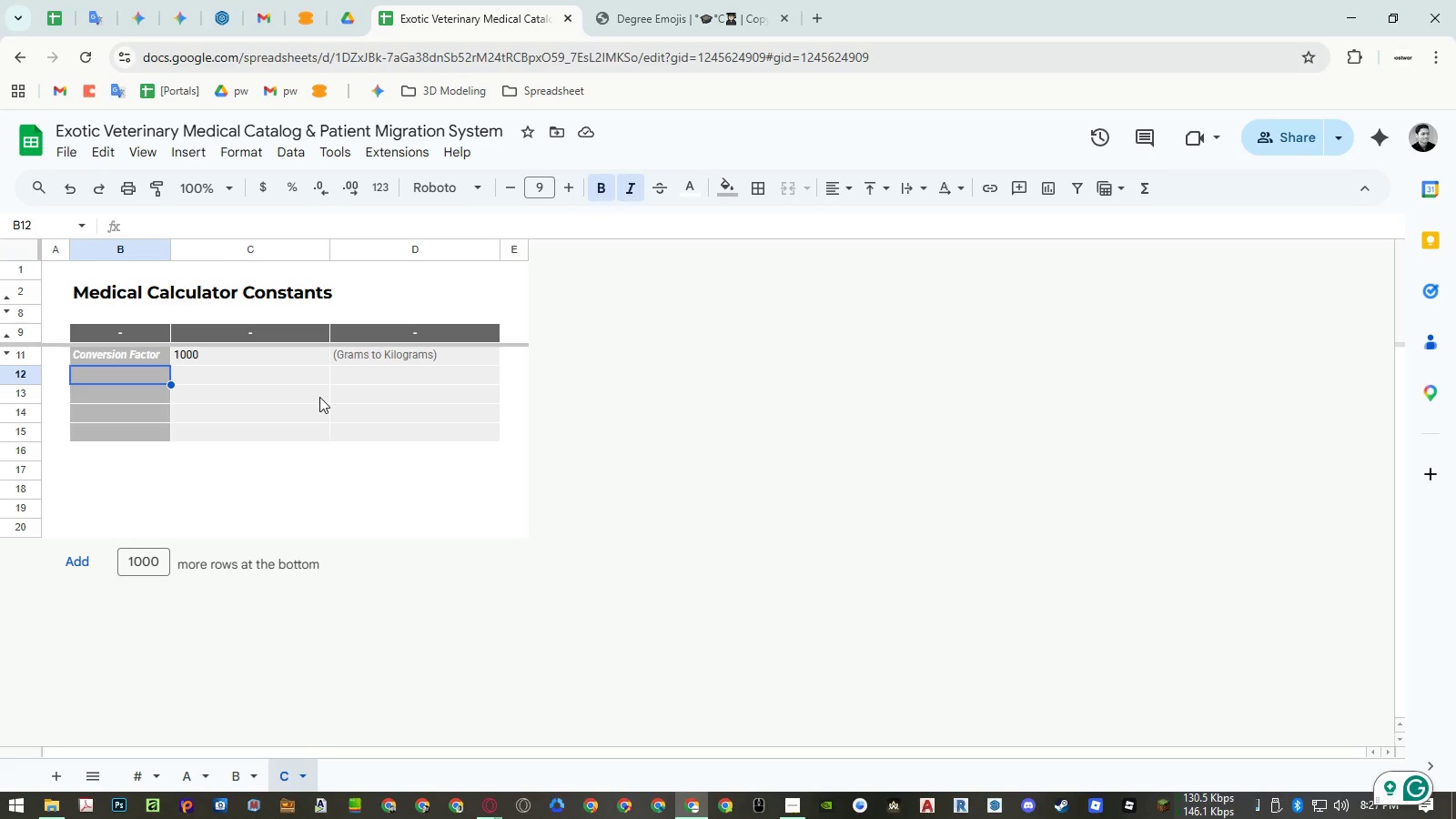 
type(Dosage )
 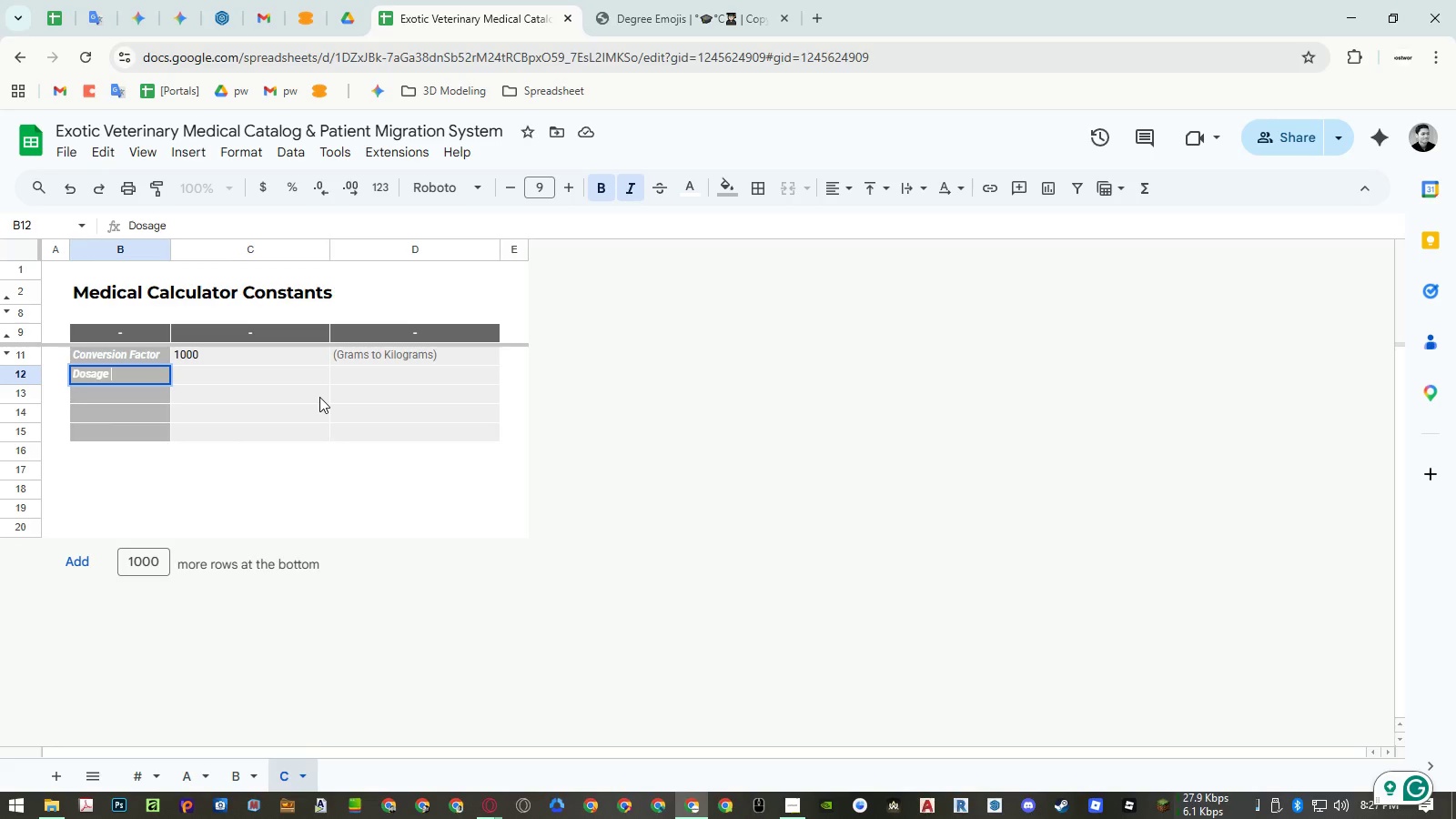 
hold_key(key=ShiftLeft, duration=1.5)
 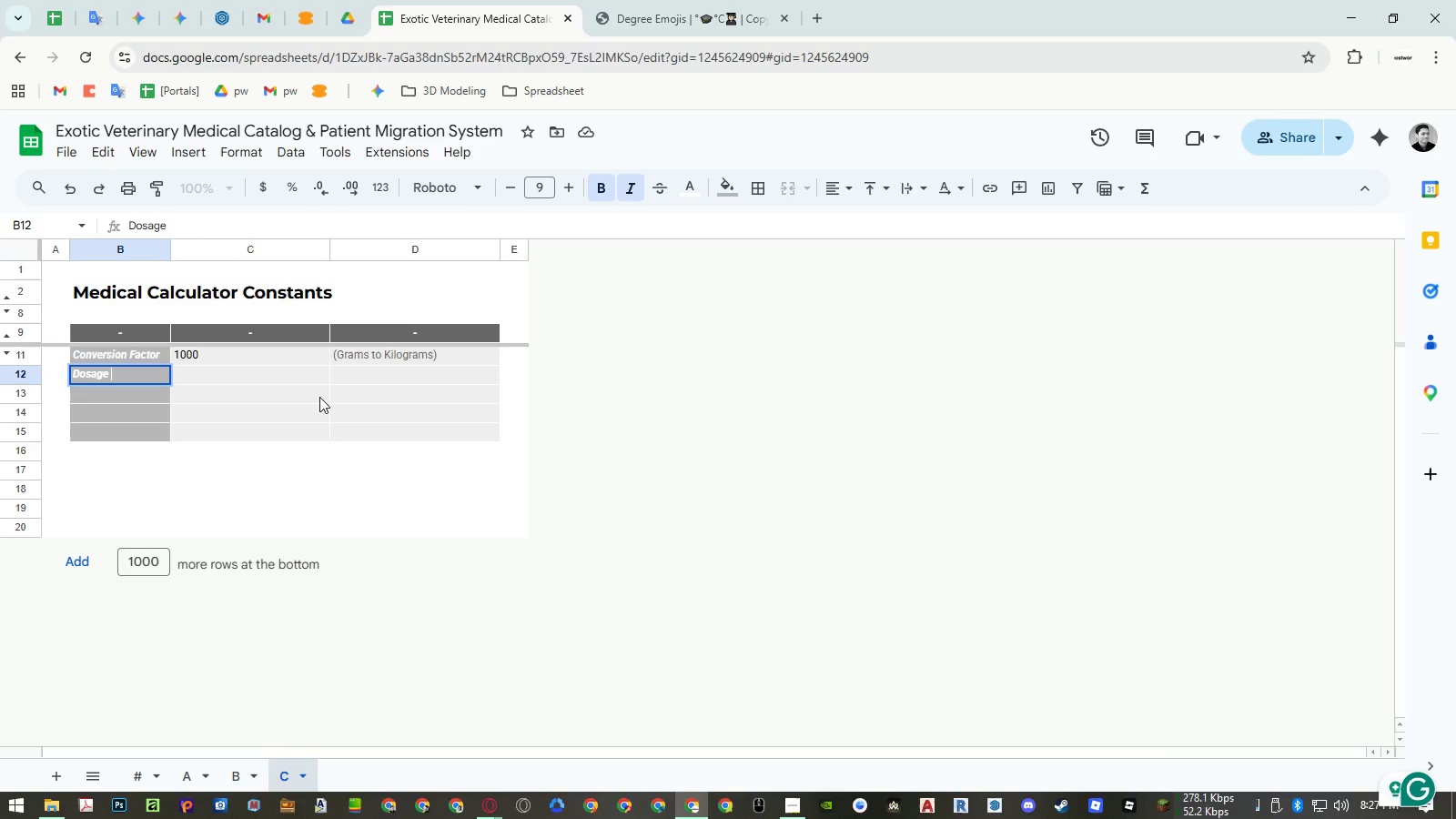 
hold_key(key=ShiftLeft, duration=1.52)
 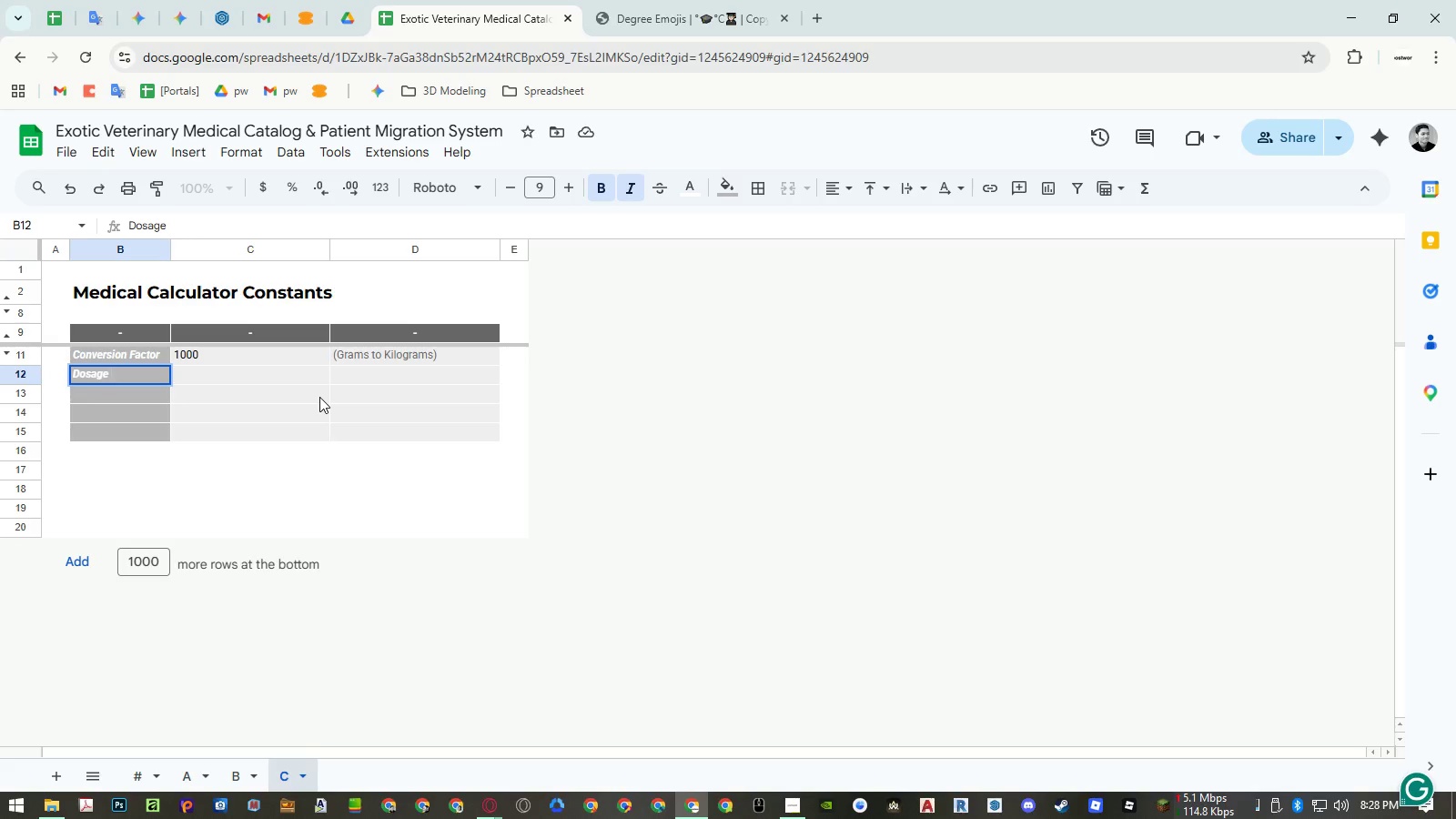 
key(Shift+ShiftLeft)
 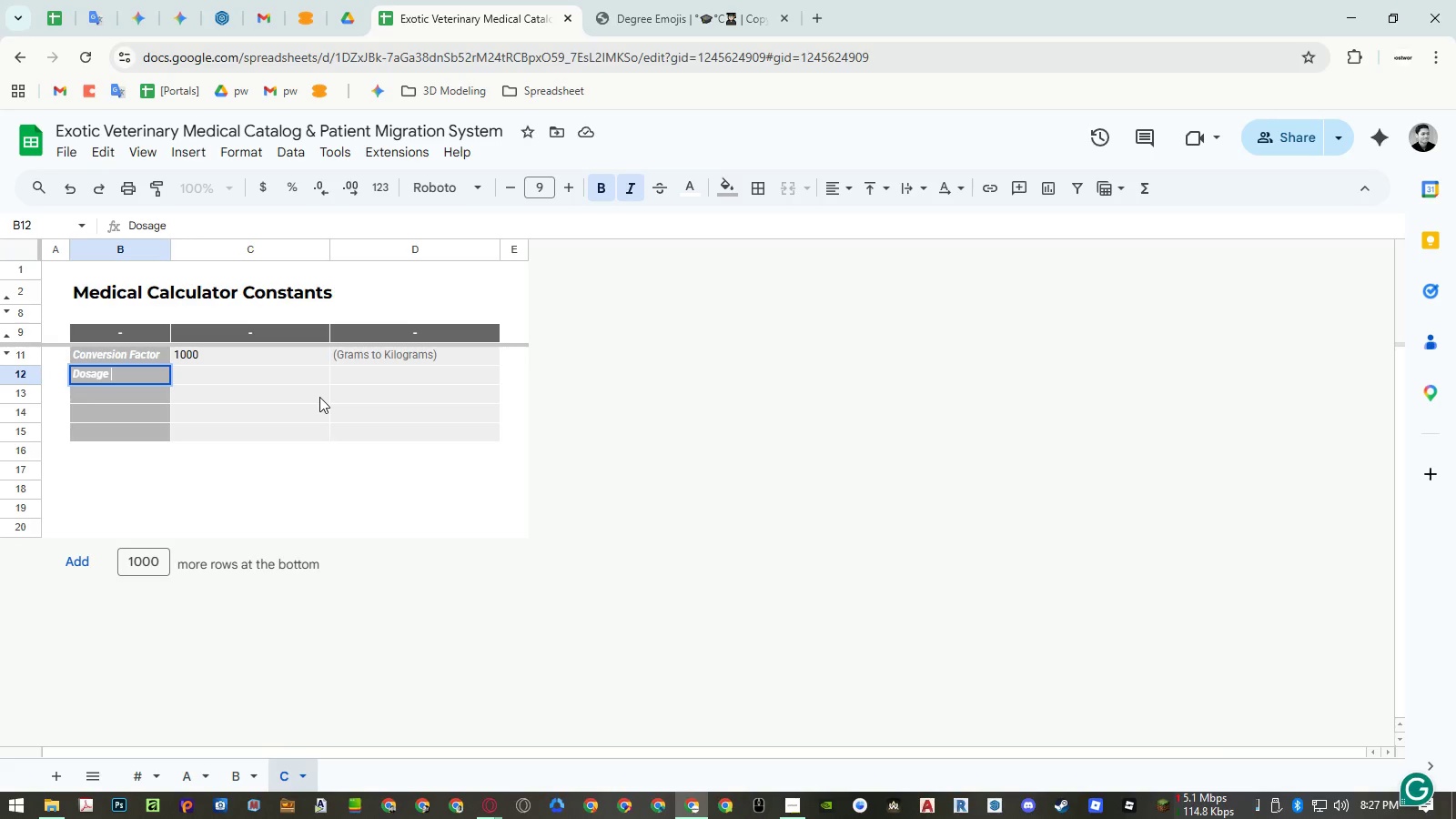 
key(Shift+ShiftLeft)
 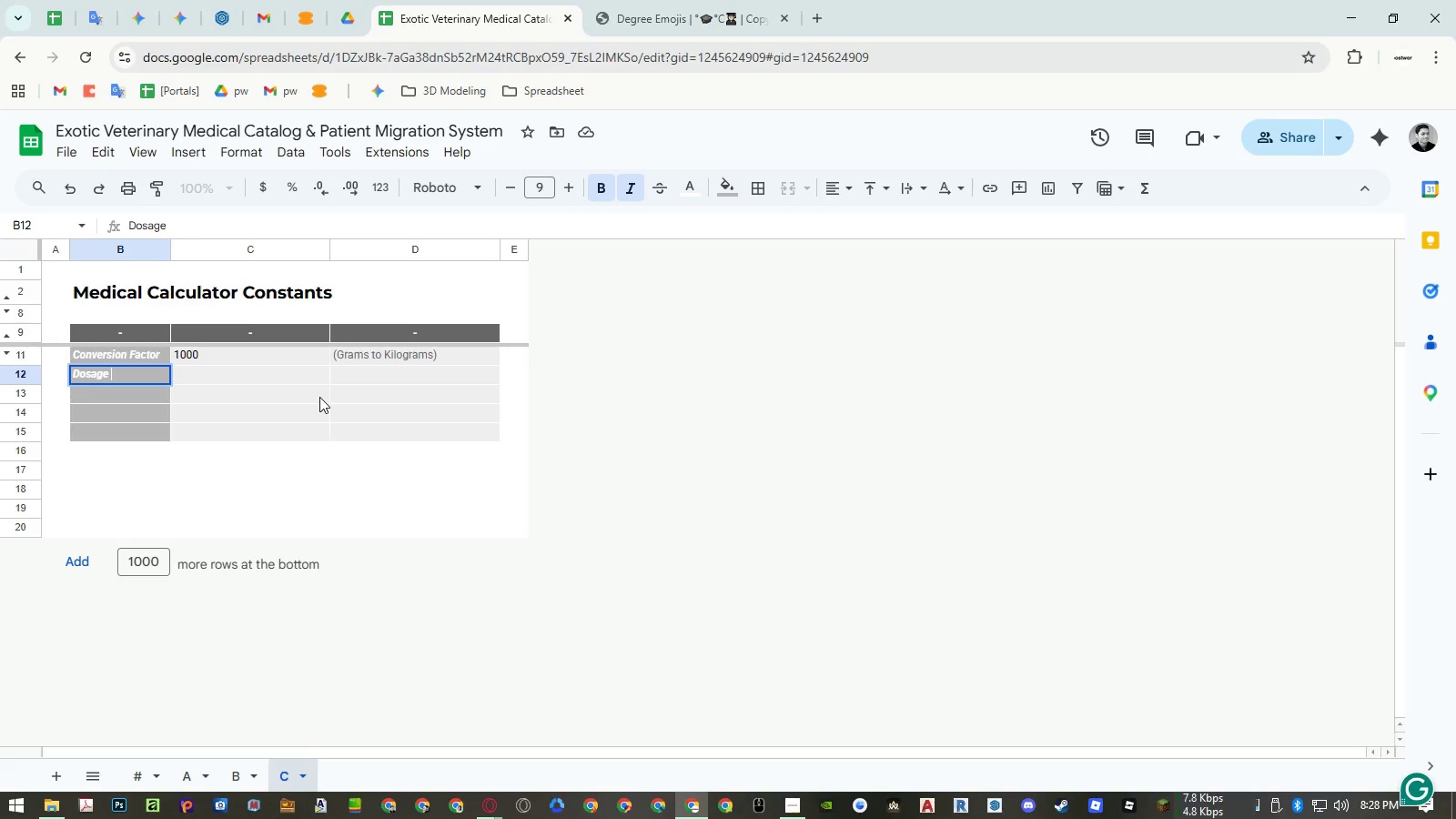 
wait(8.2)
 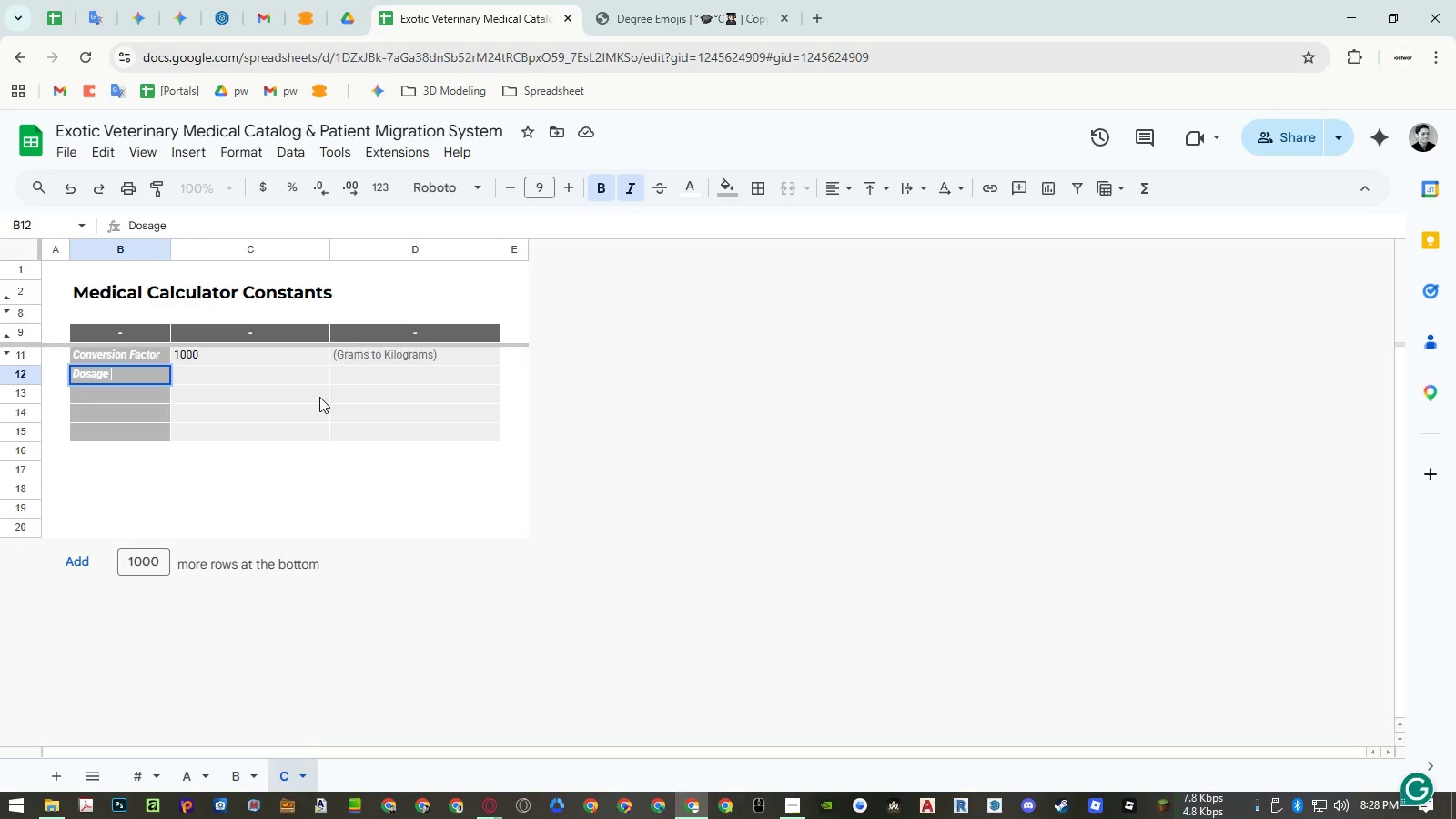 
left_click([34, 335])
 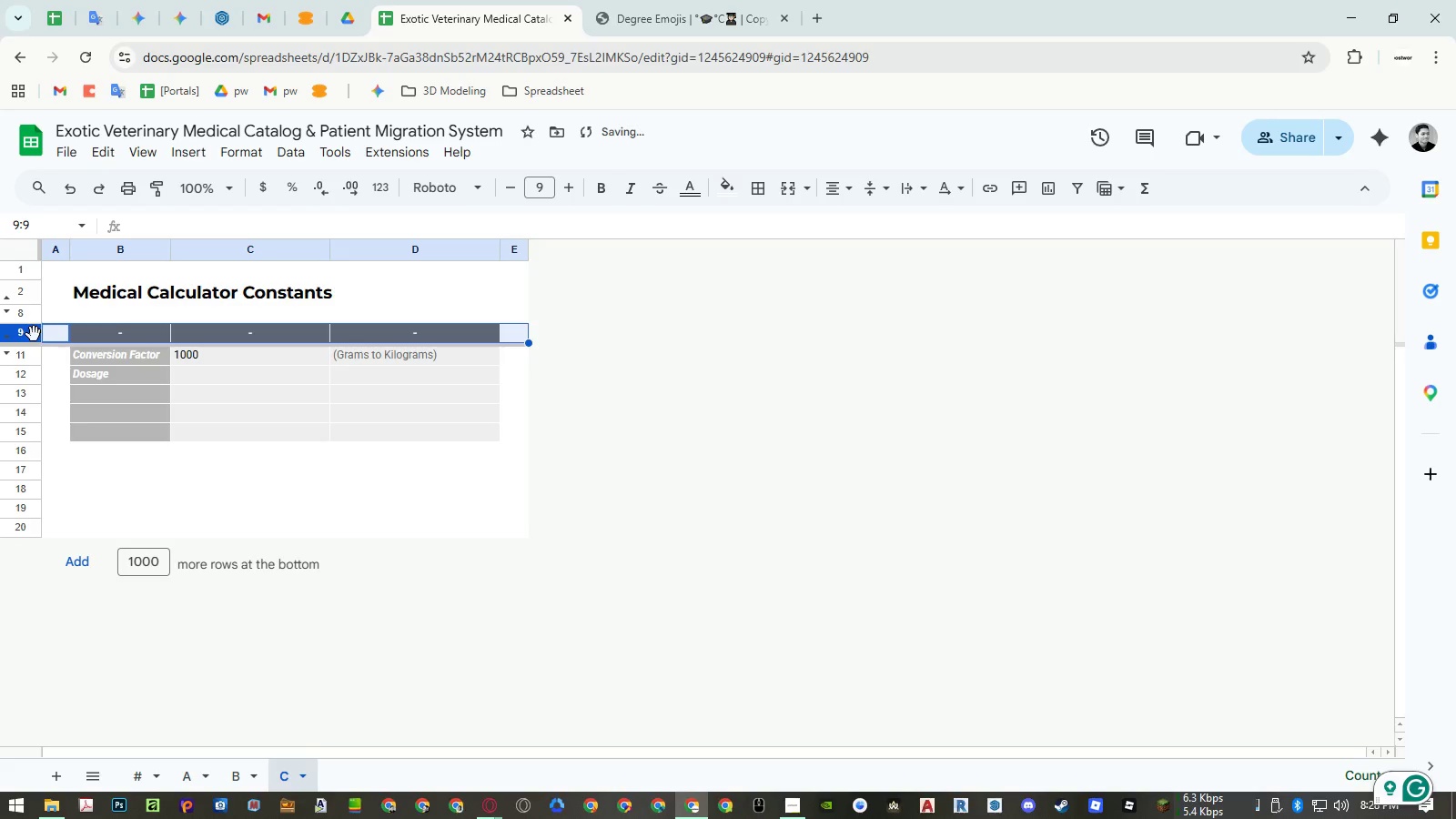 
key(Delete)
 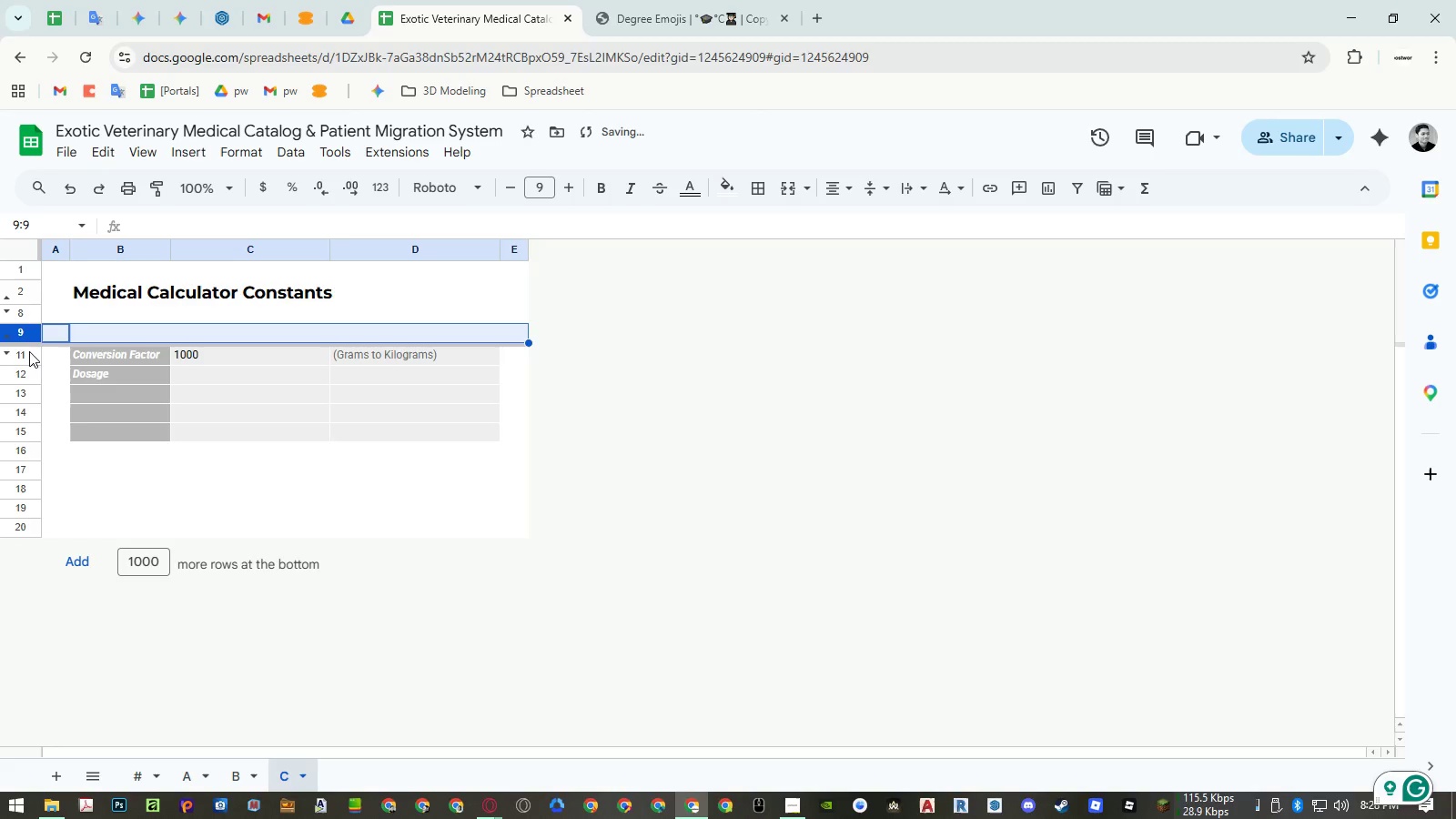 
left_click_drag(start_coordinate=[28, 351], to_coordinate=[40, 435])
 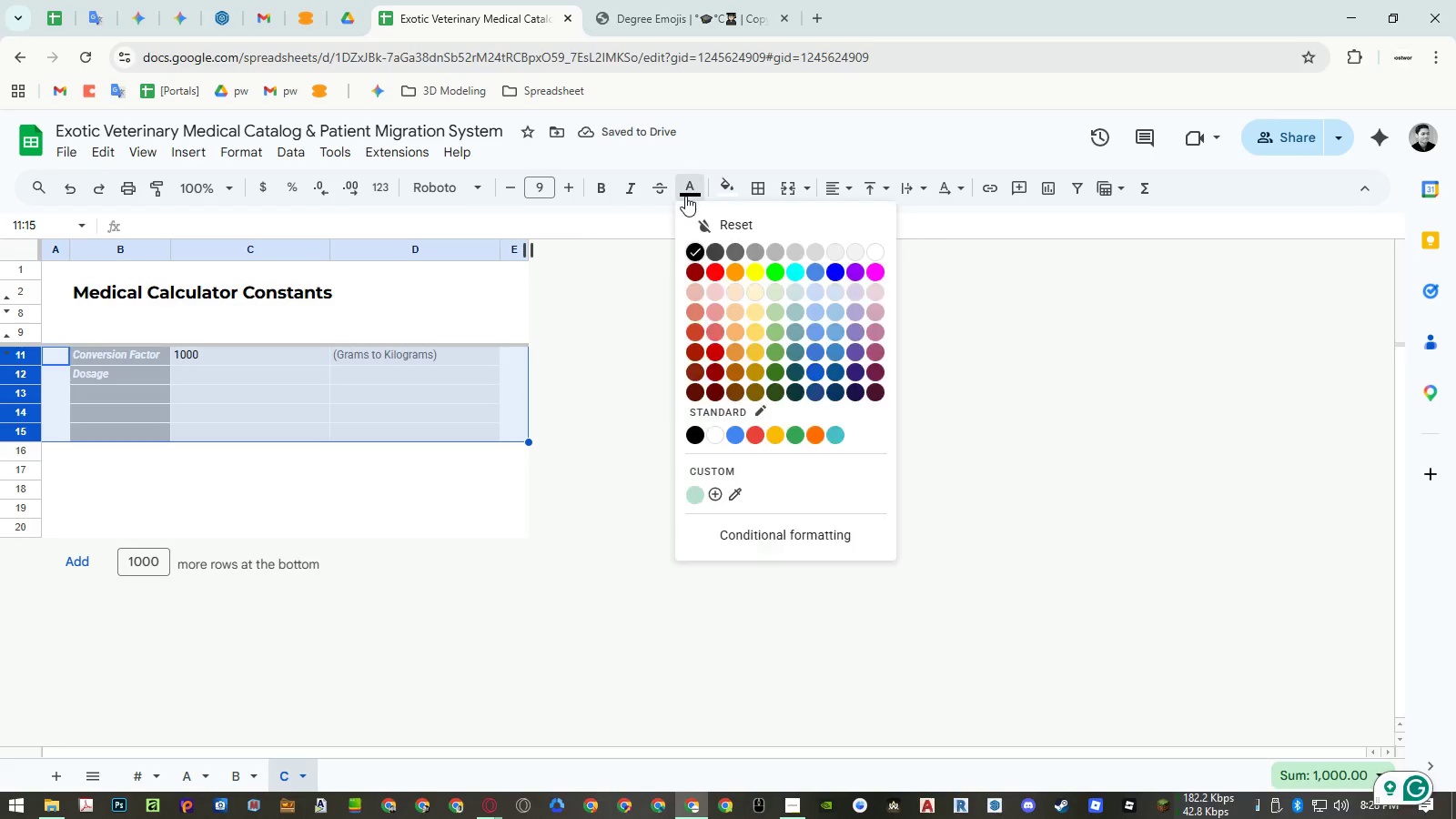 
double_click([706, 215])
 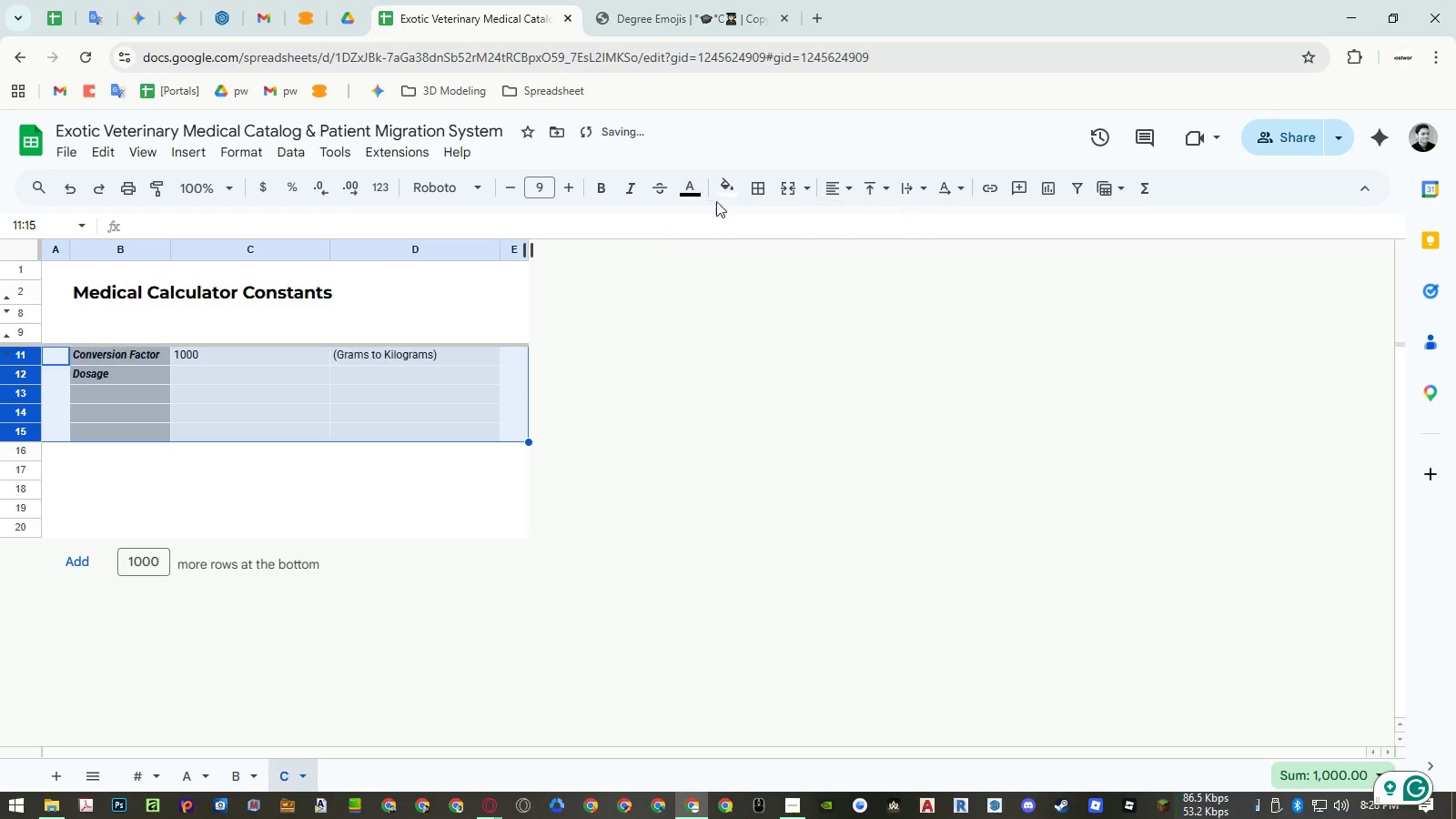 
triple_click([718, 191])
 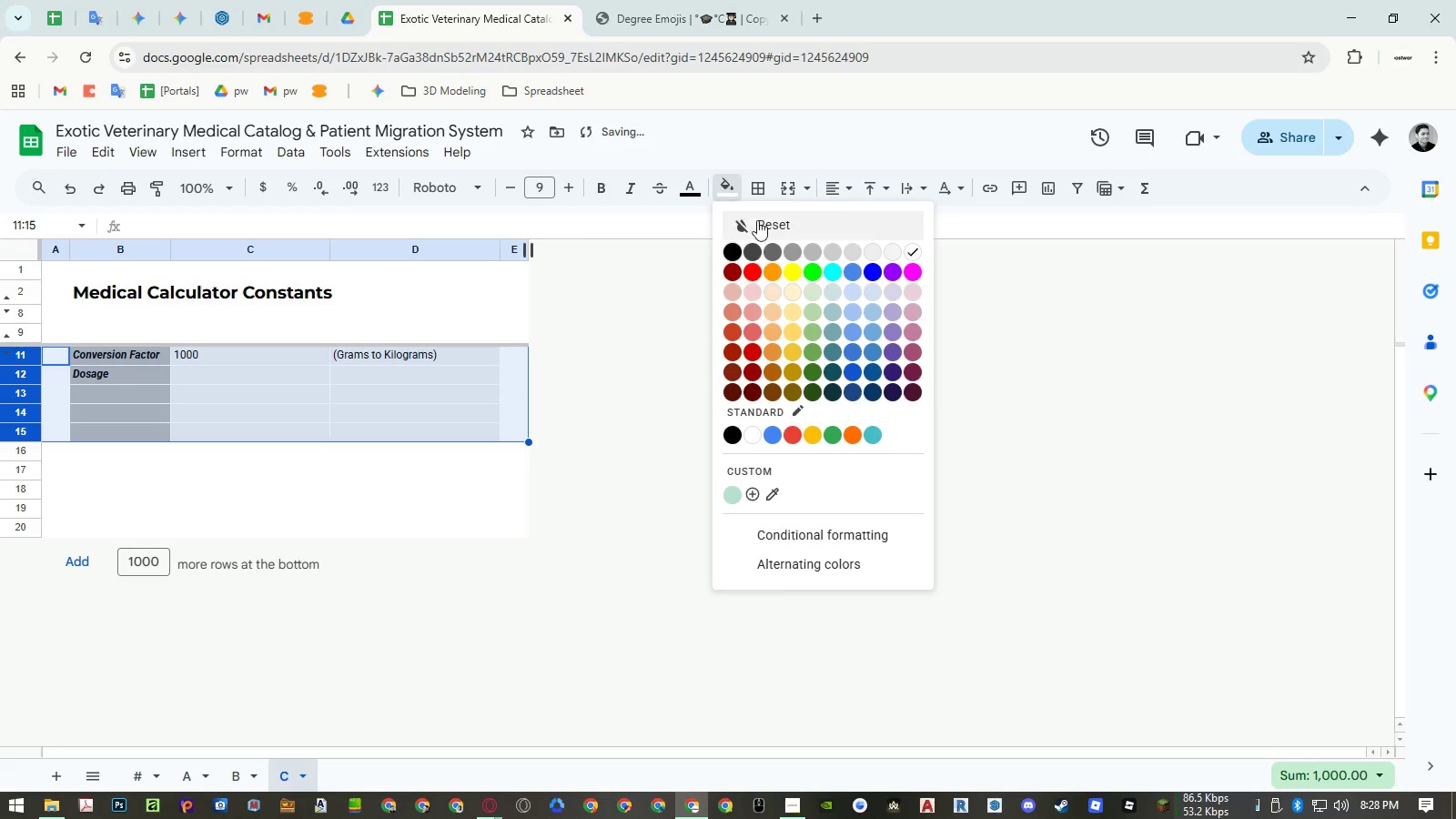 
triple_click([760, 222])
 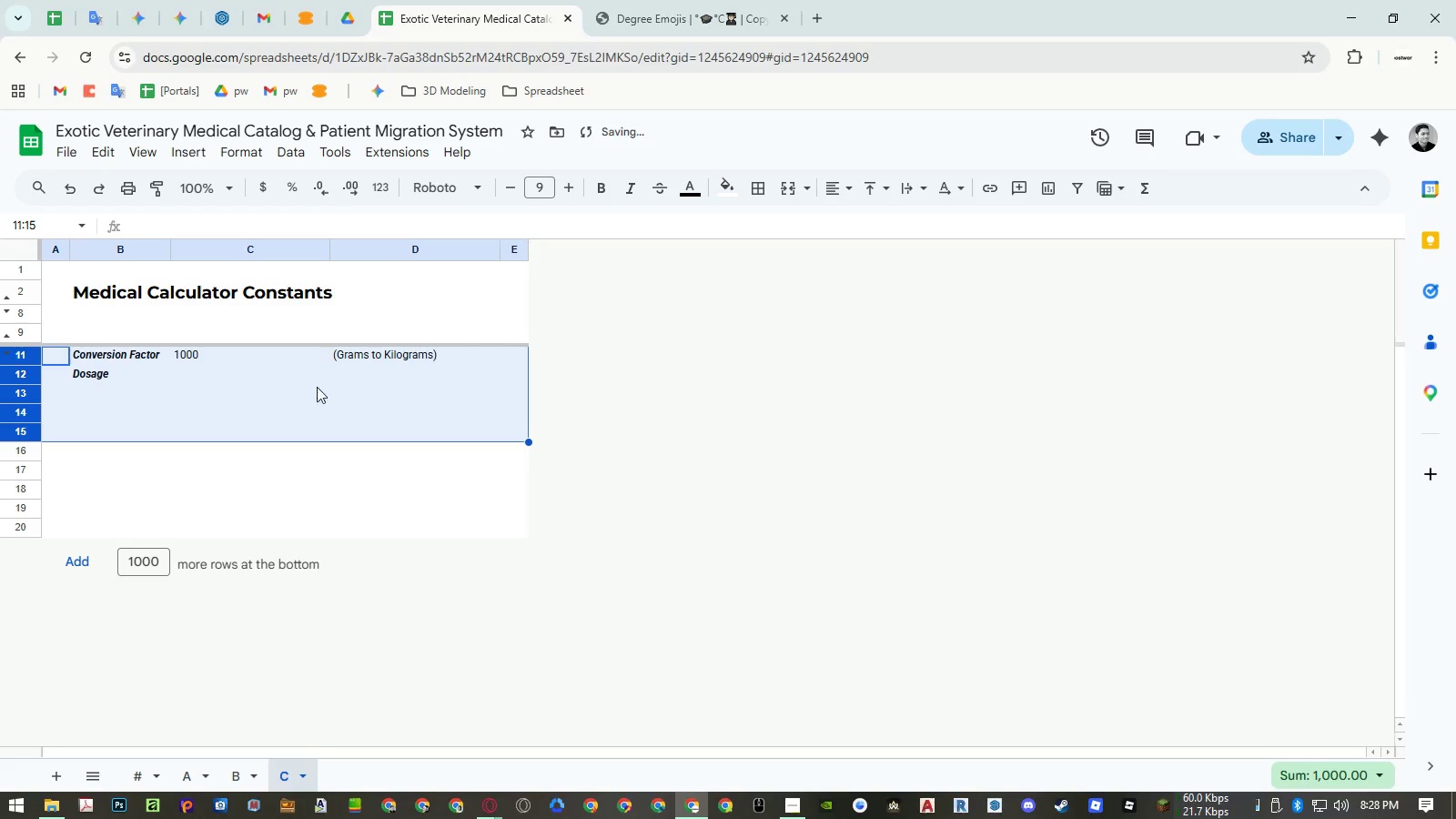 
left_click([266, 384])
 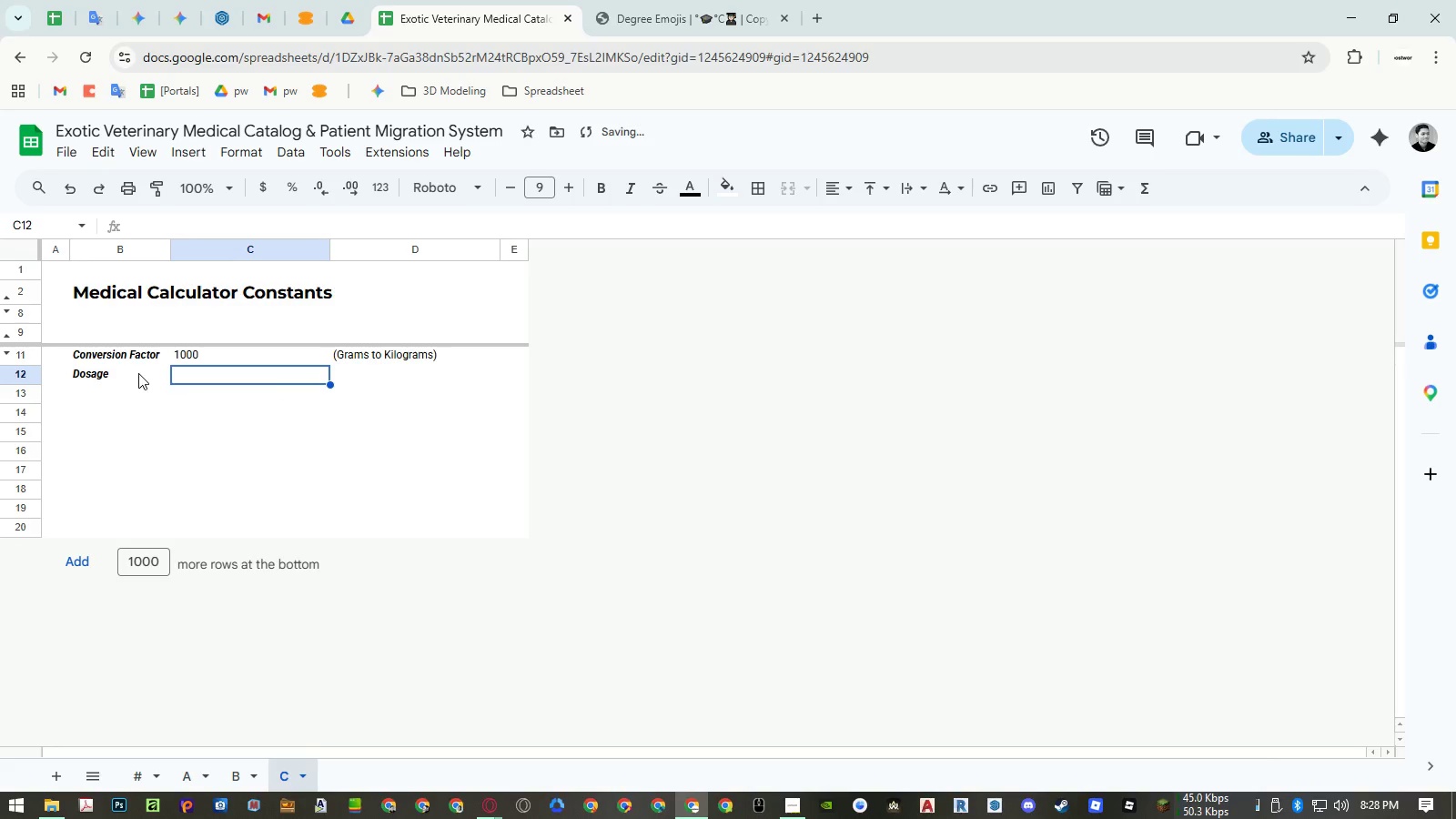 
left_click([138, 373])
 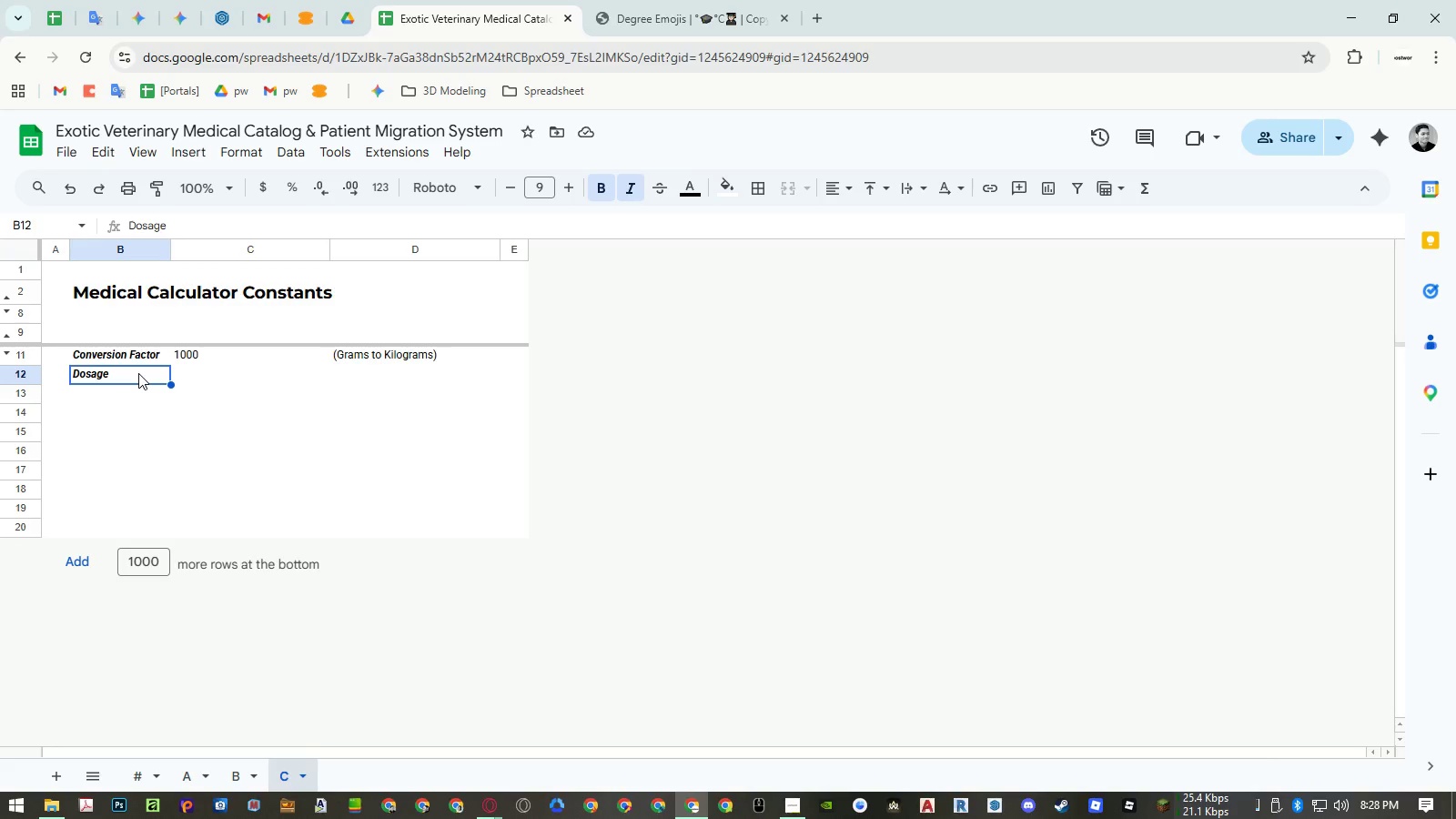 
wait(5.84)
 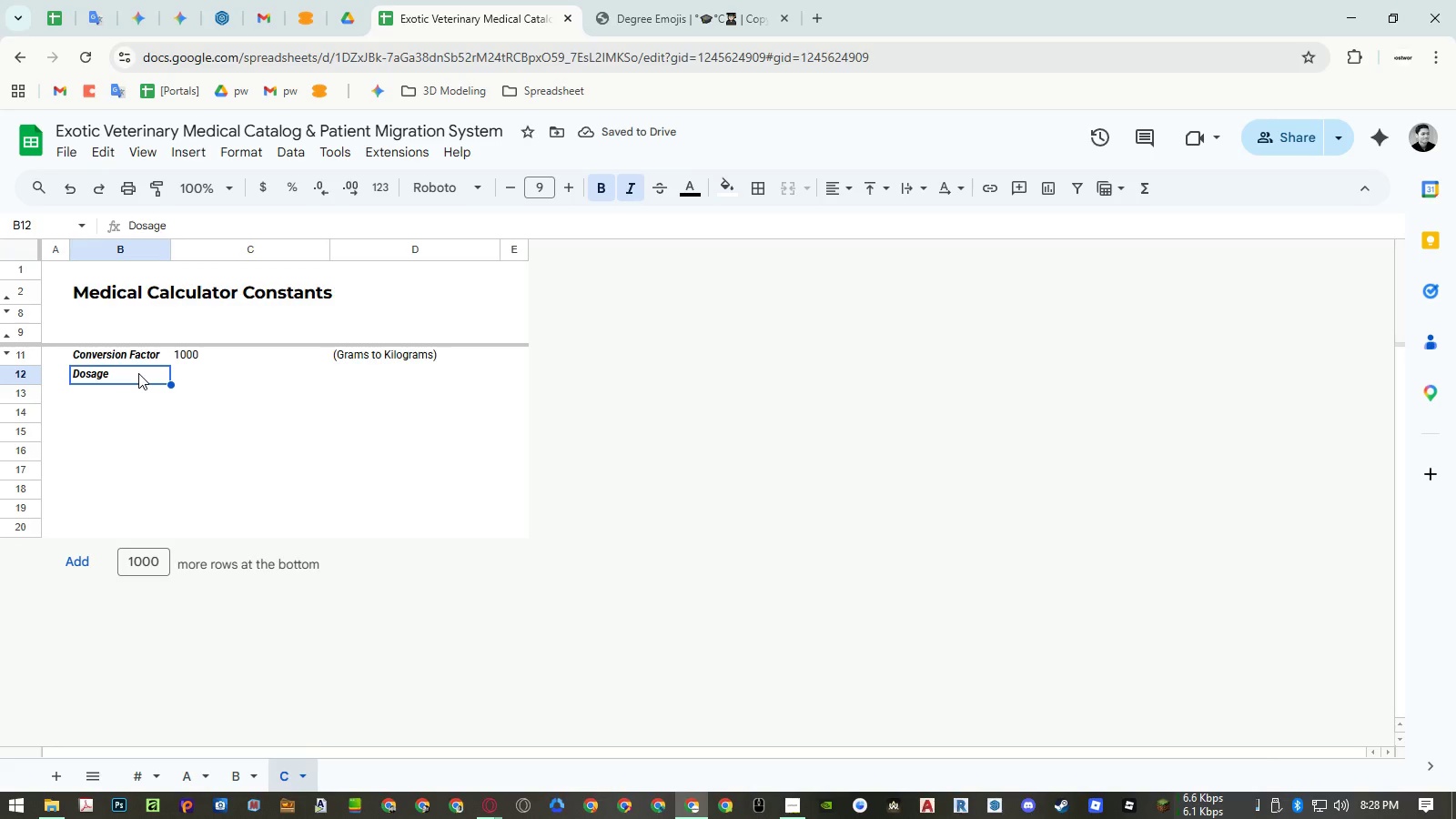 
left_click([152, 357])
 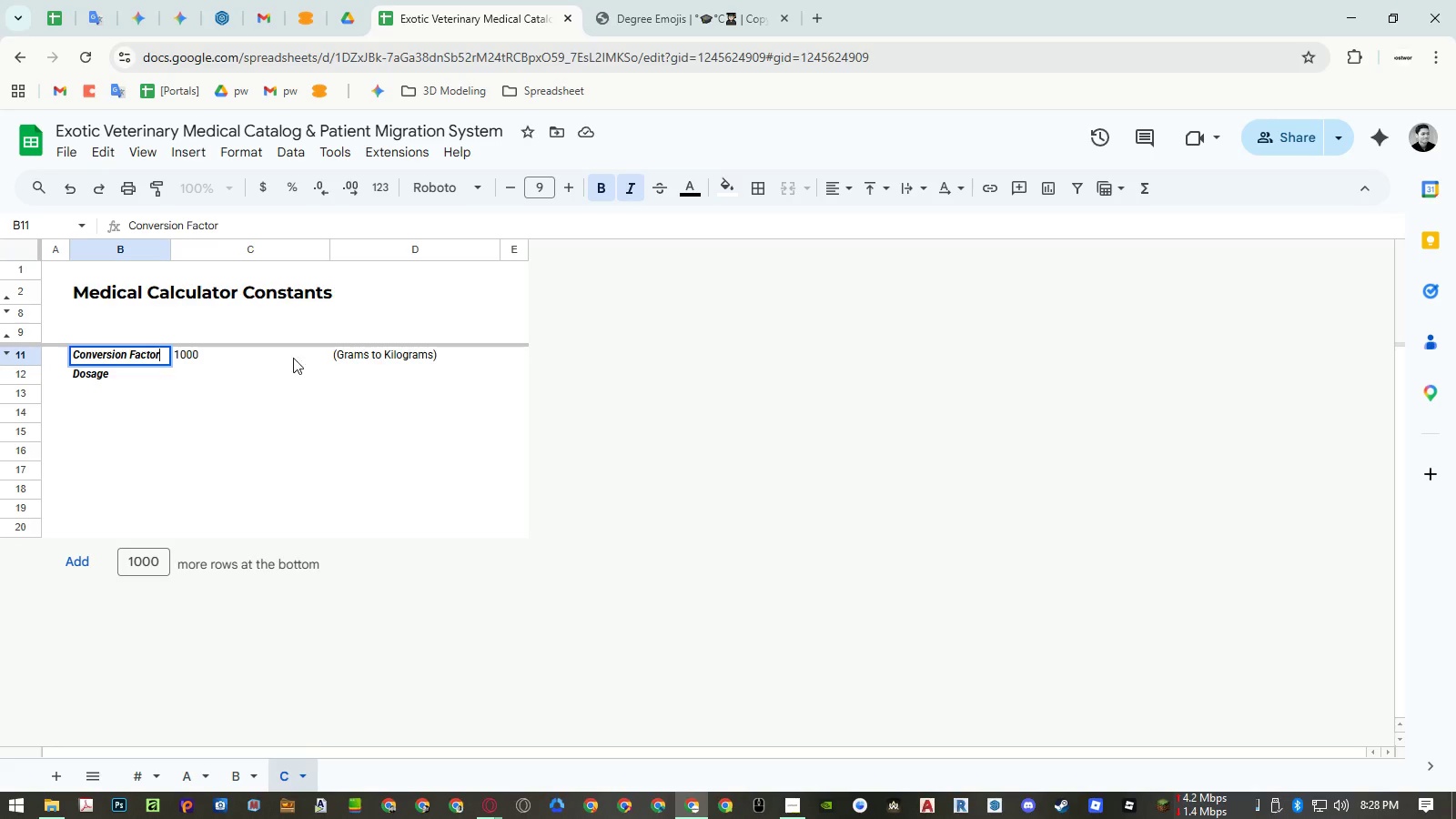 
key(Shift+Semicolon)
 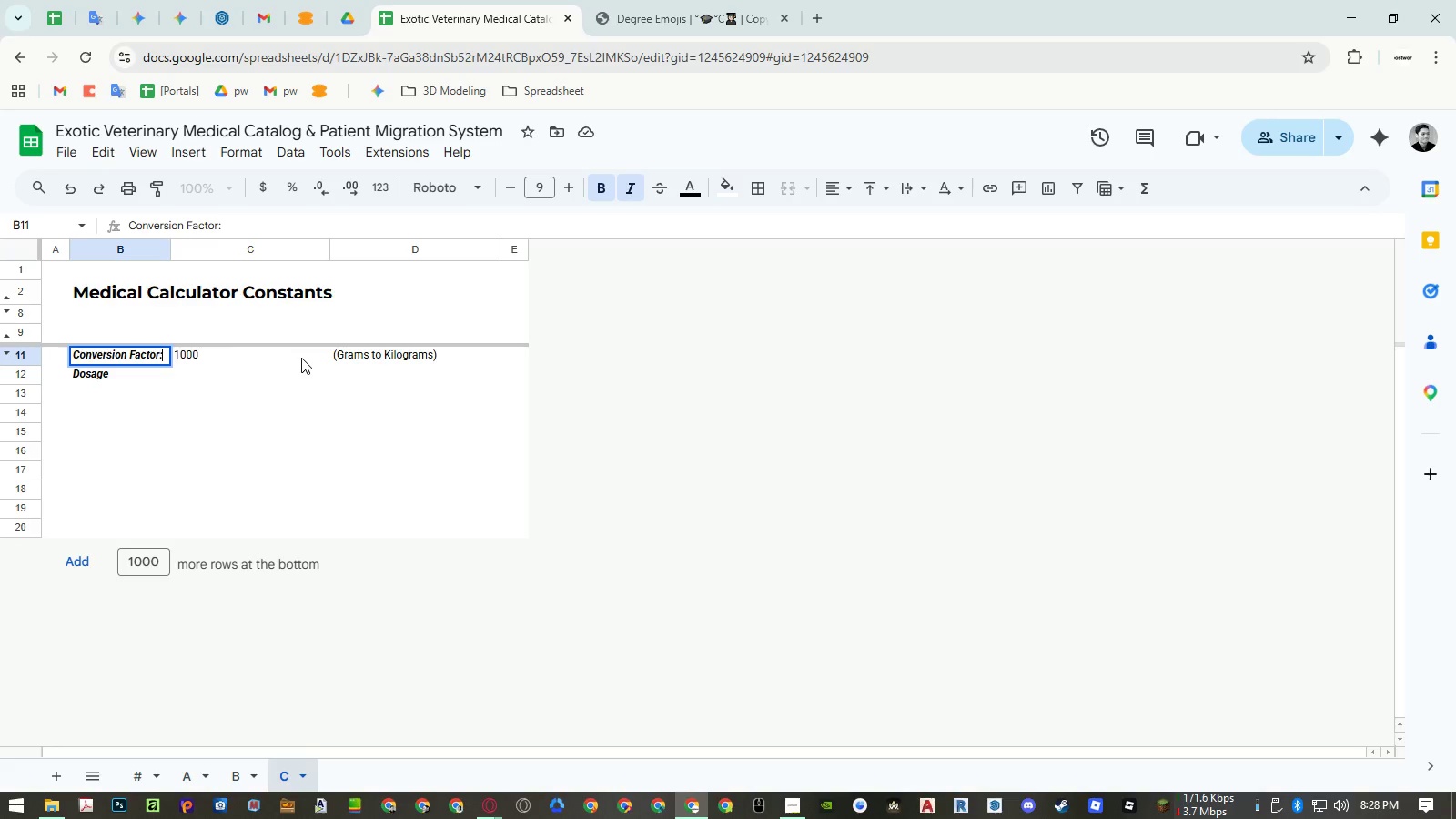 
key(Enter)
 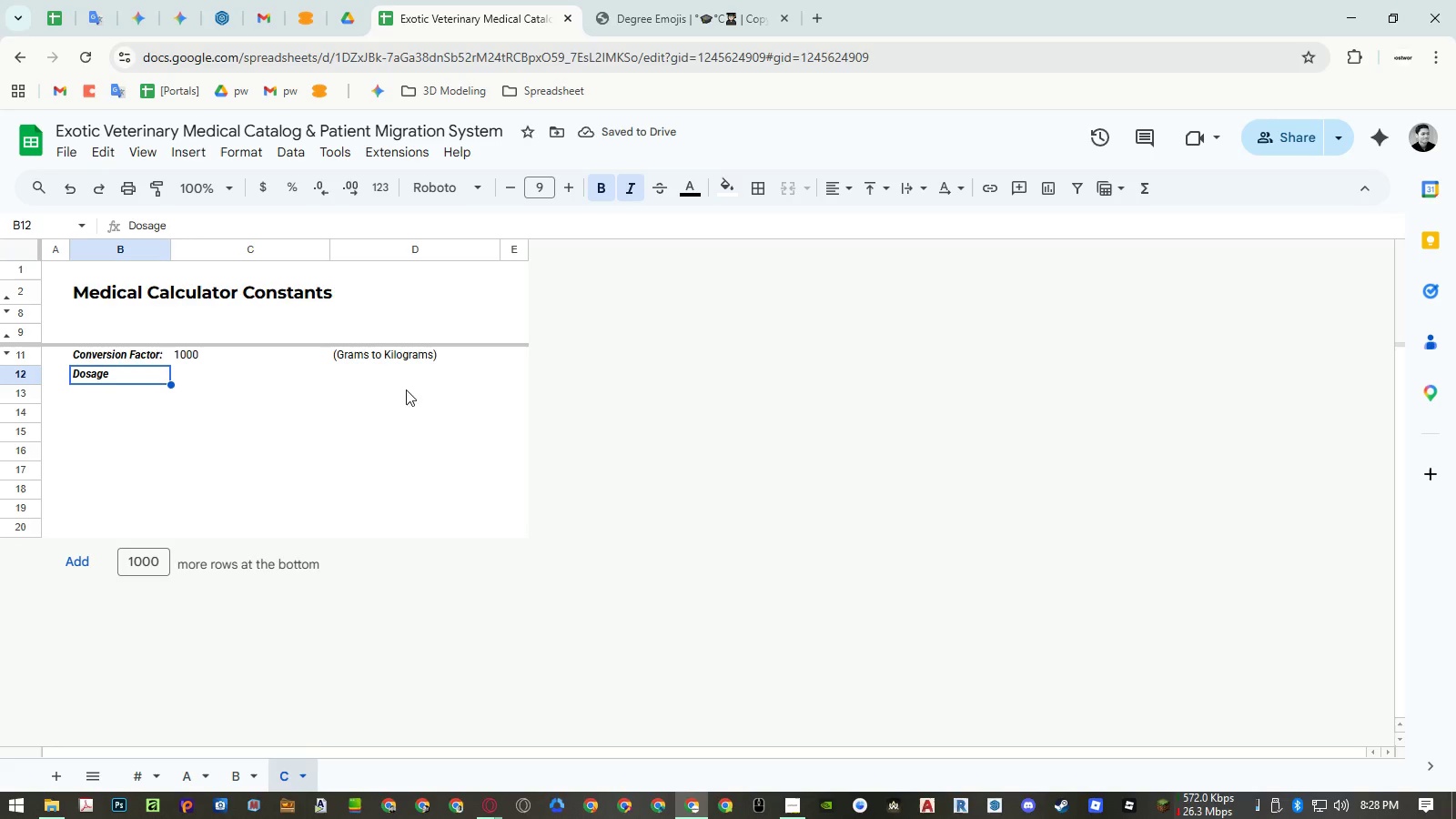 
key(Enter)
 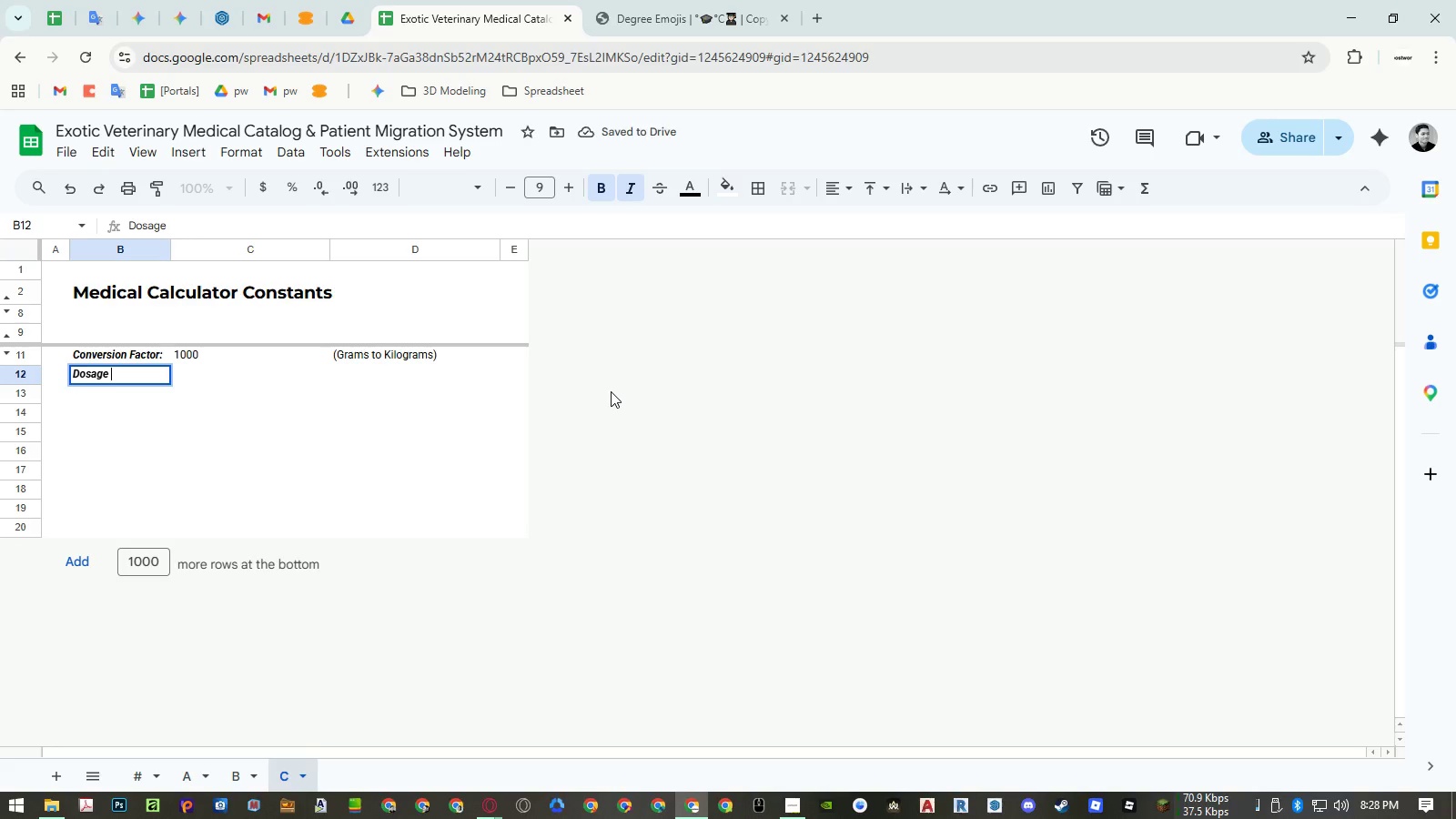 
type(Formula Ree)
key(Backspace)
type(ference:)
 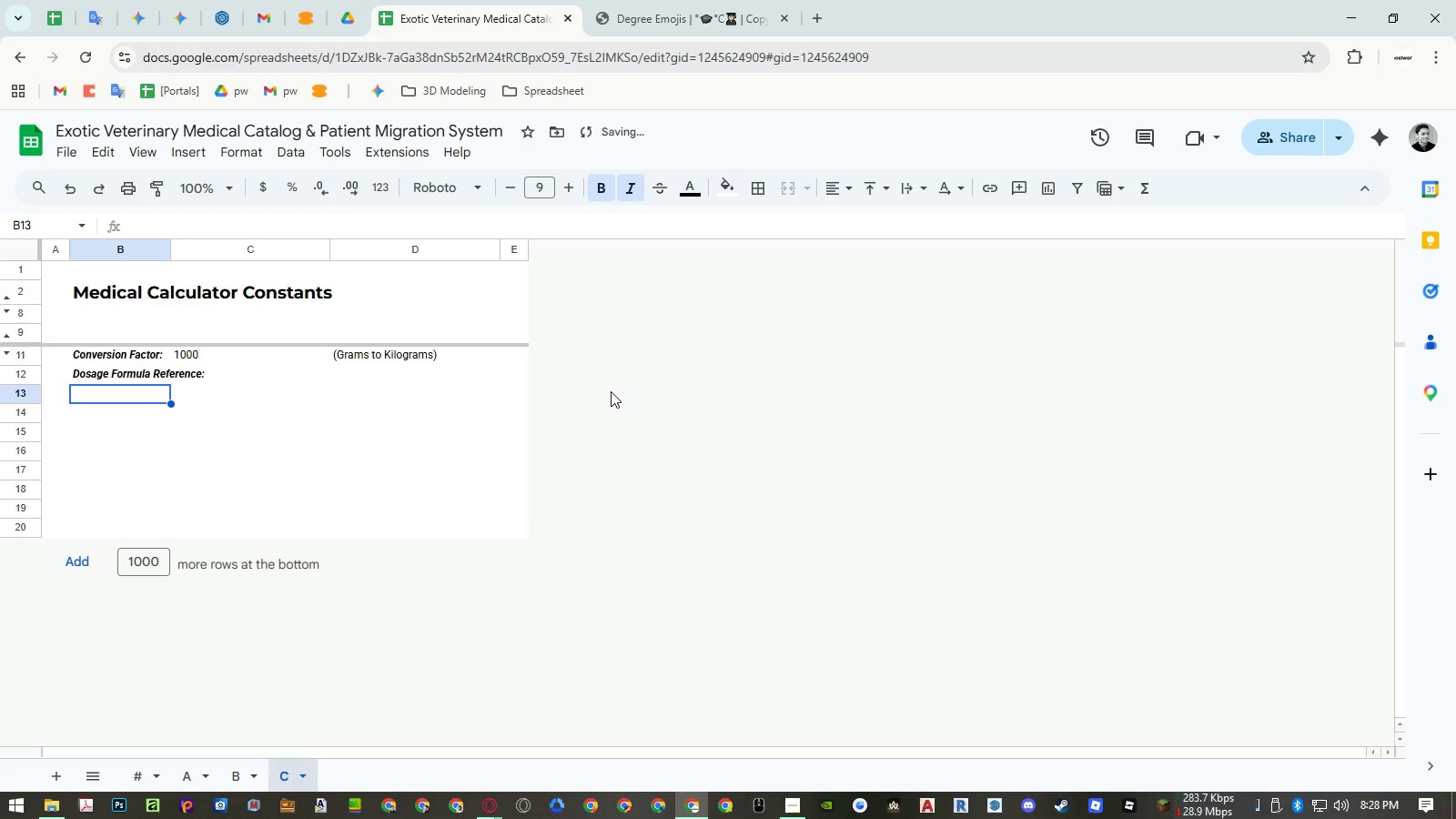 
 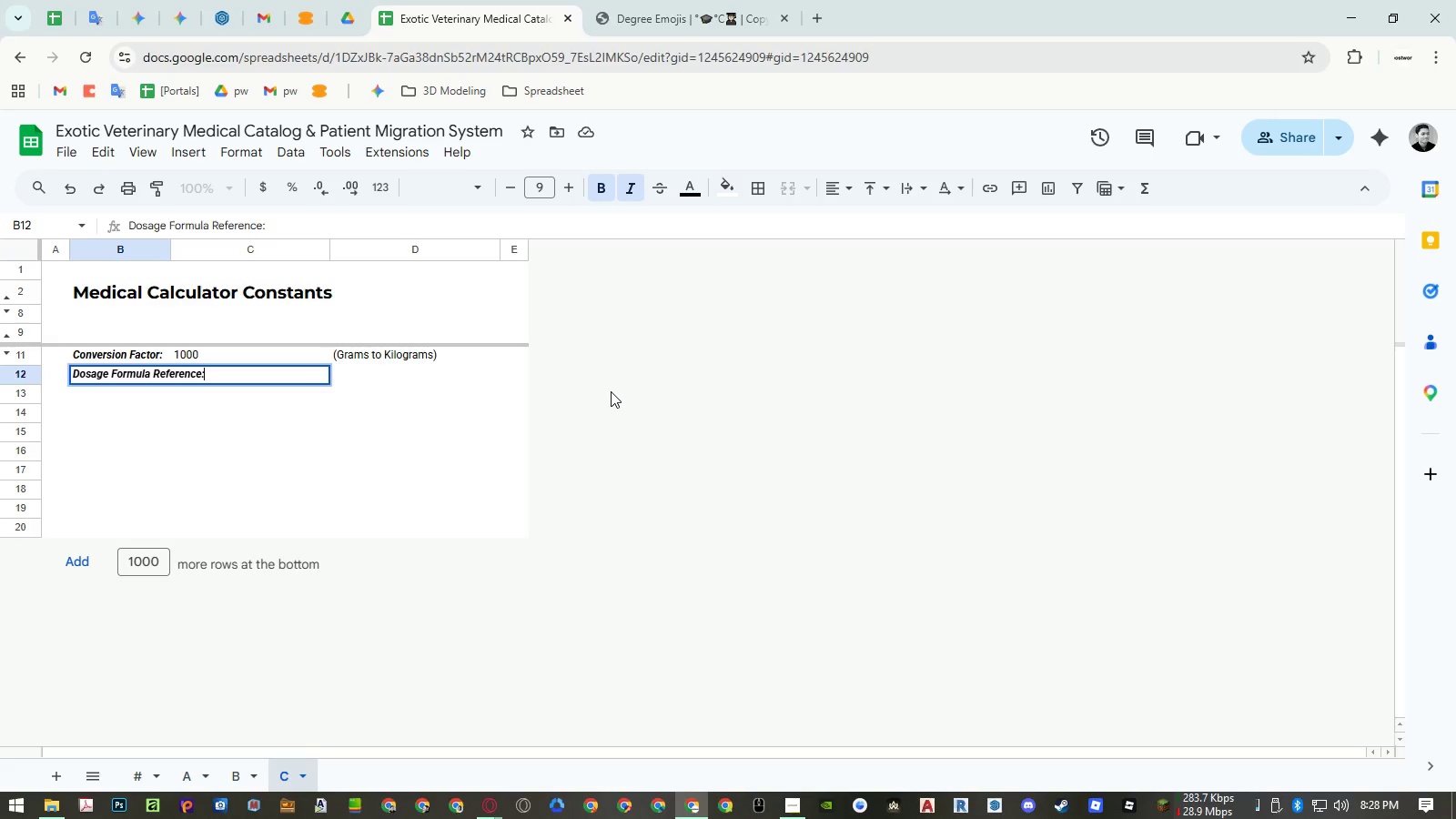 
key(Enter)
 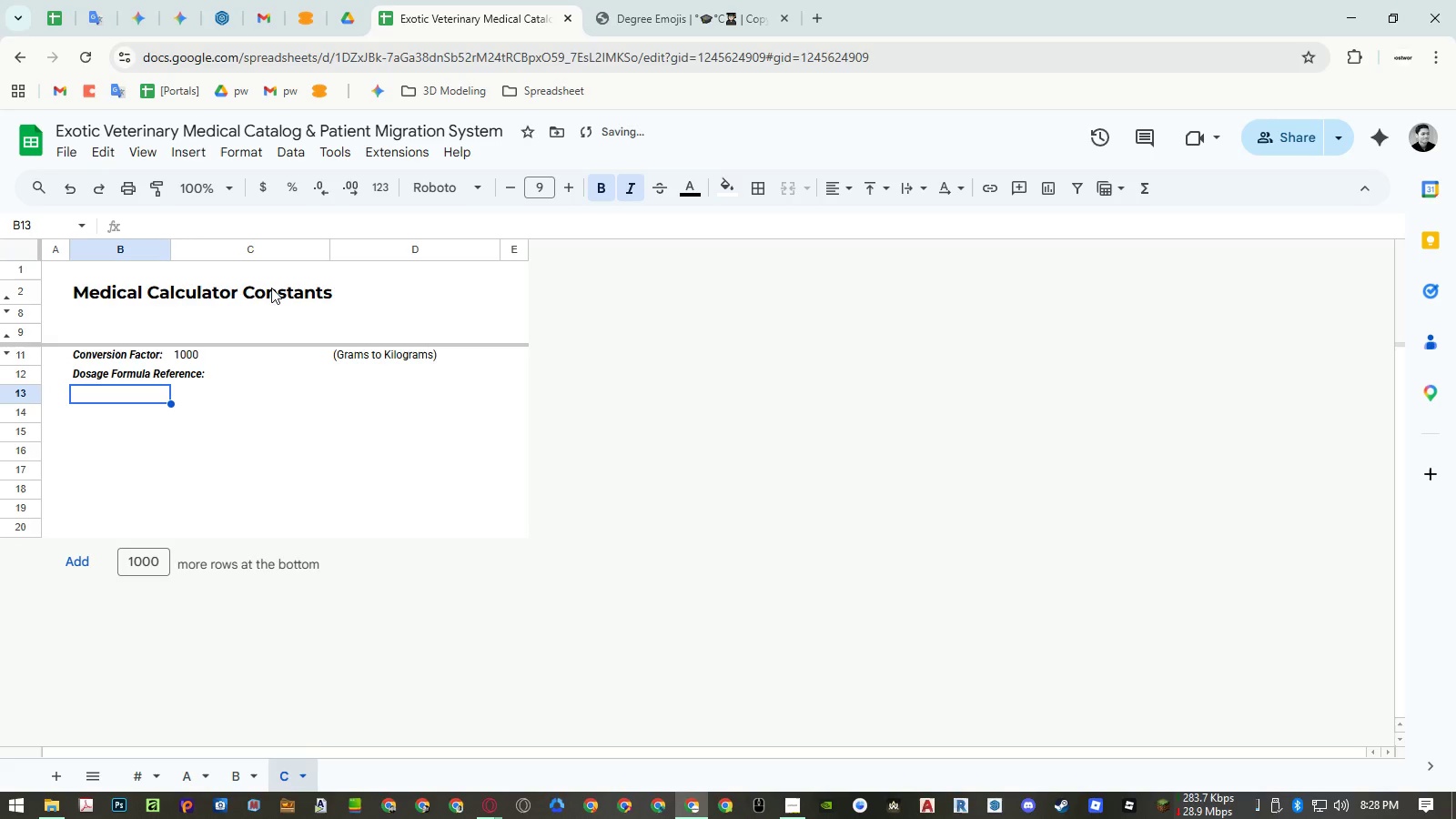 
left_click([141, 289])
 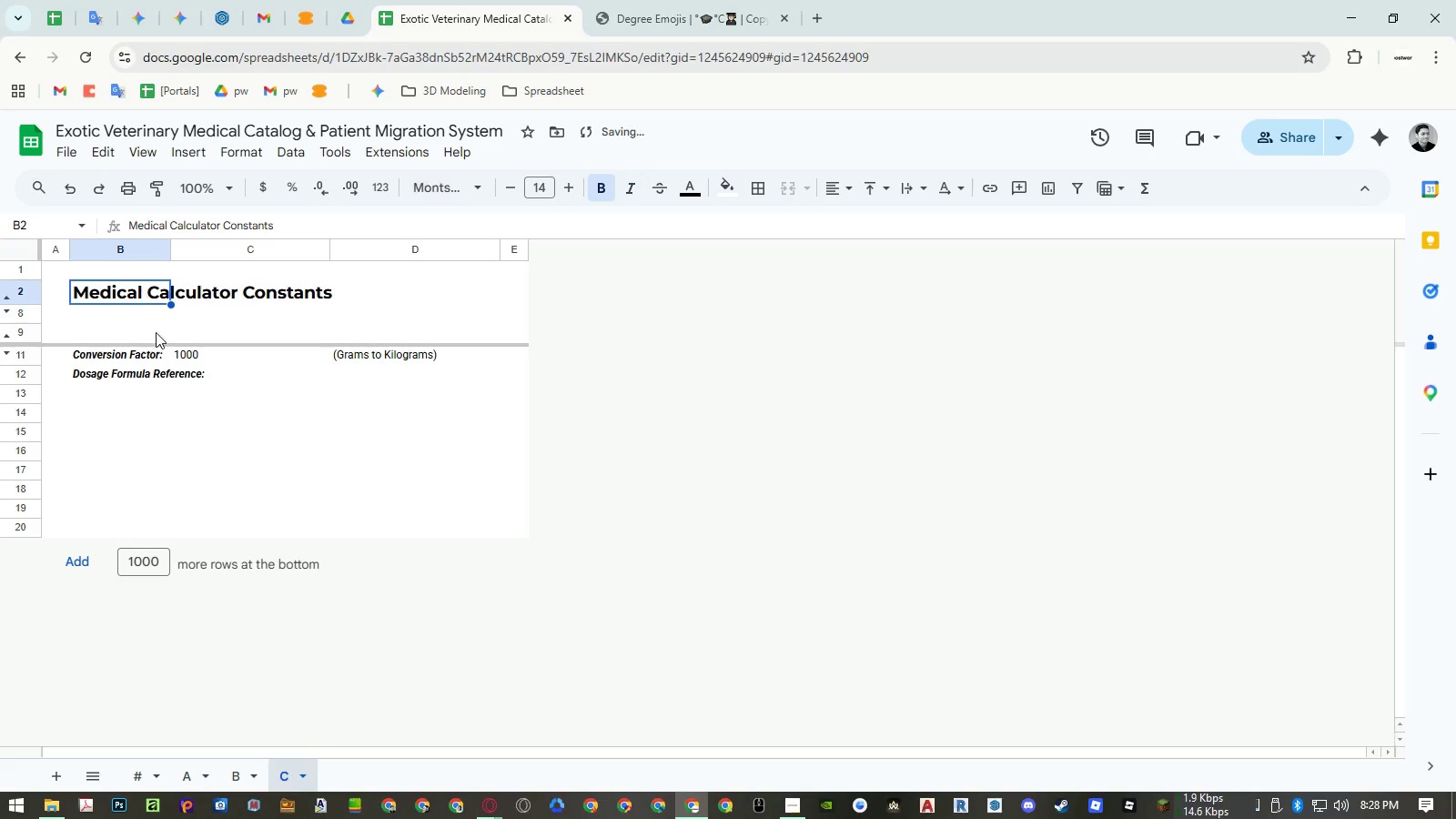 
key(Control+ControlLeft)
 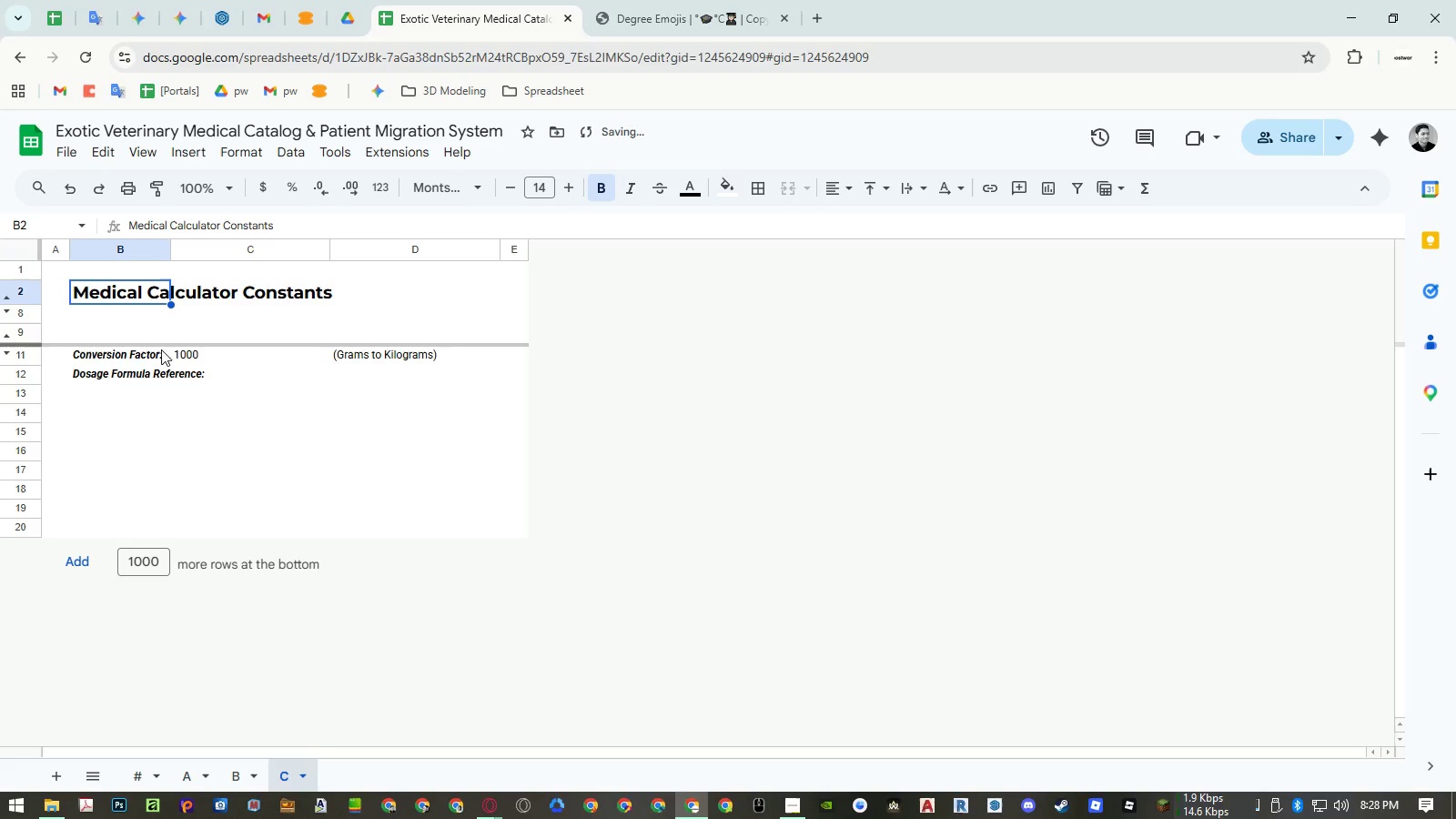 
key(Control+C)
 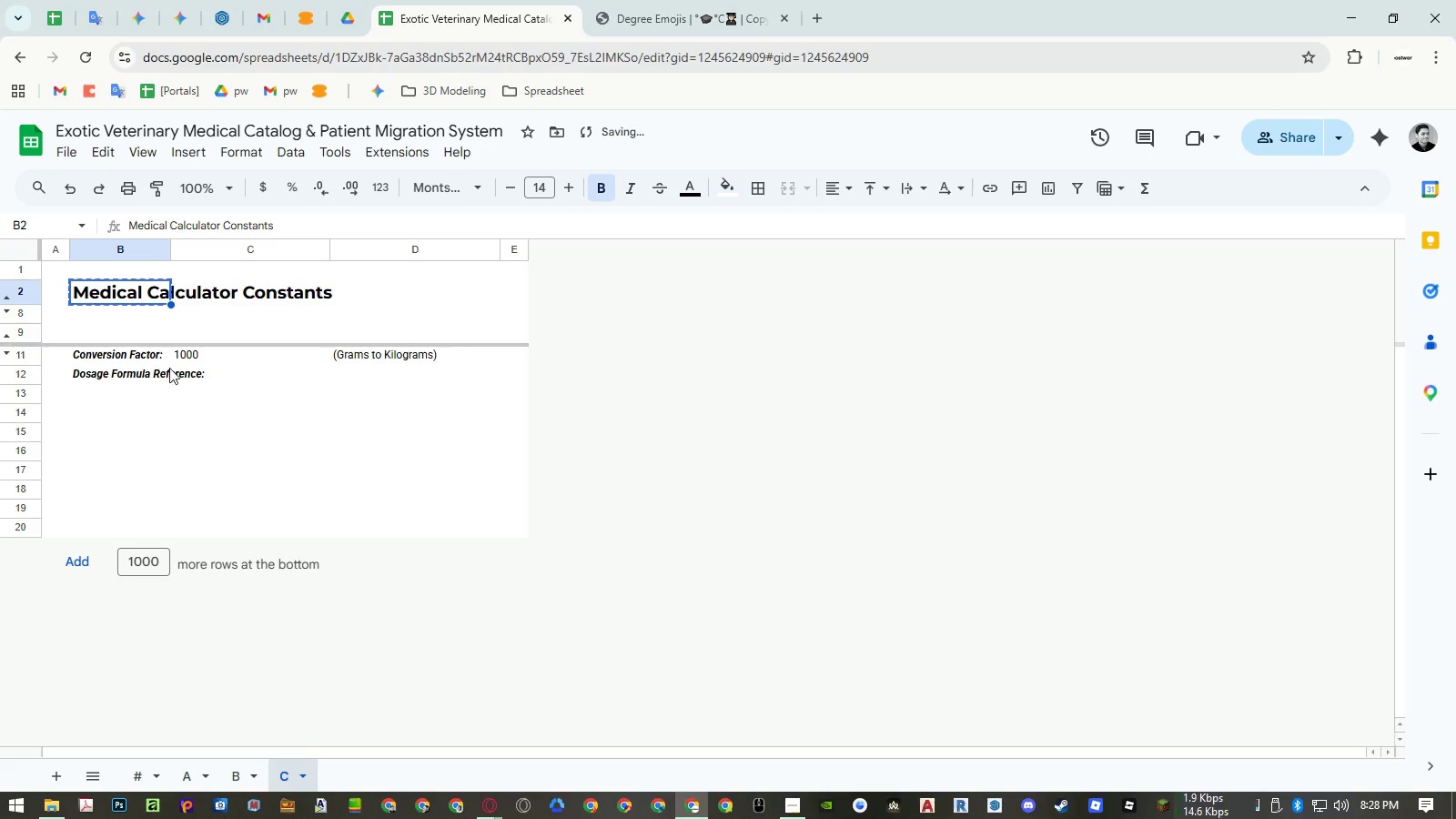 
key(Delete)
 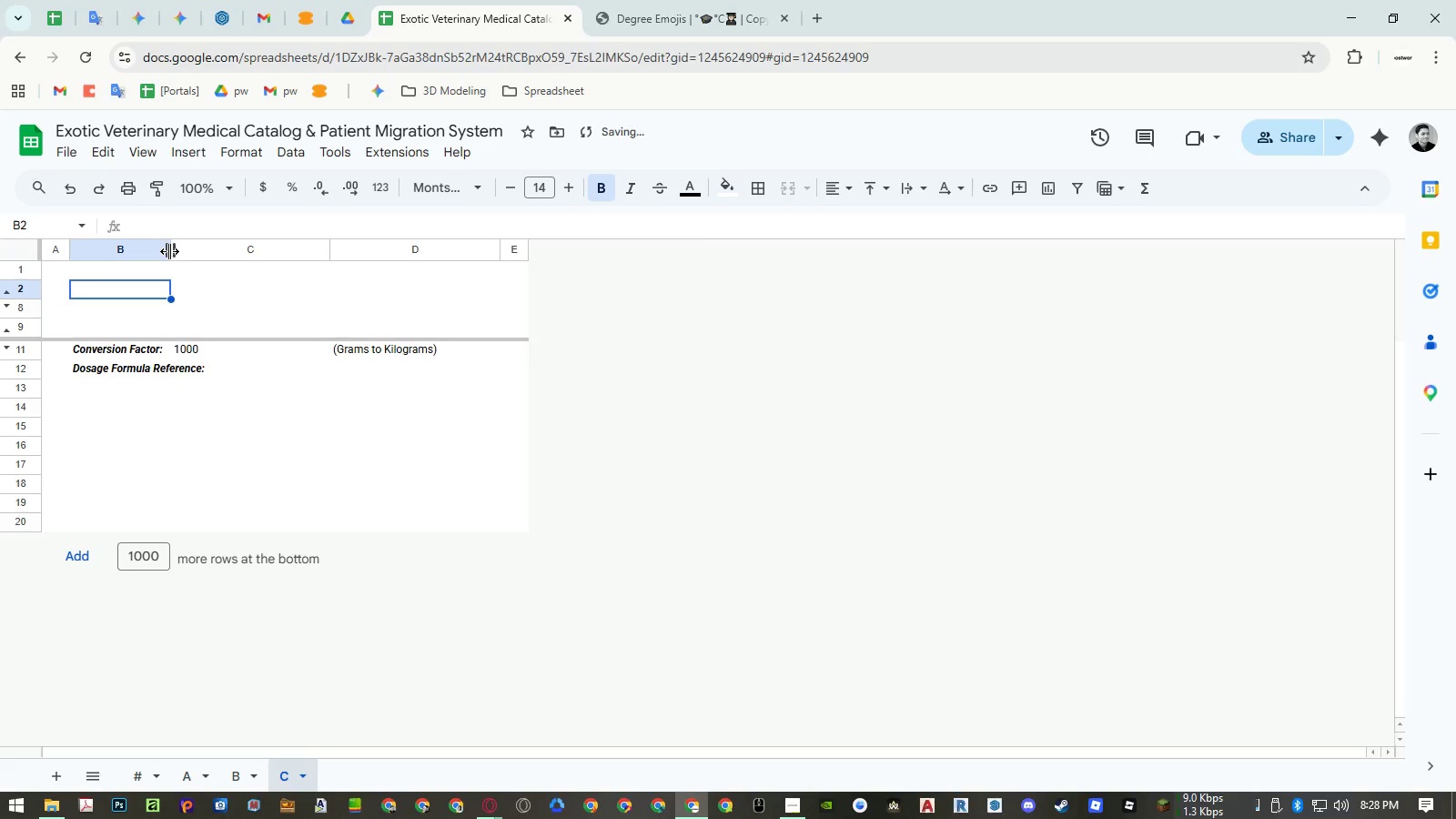 
double_click([169, 251])
 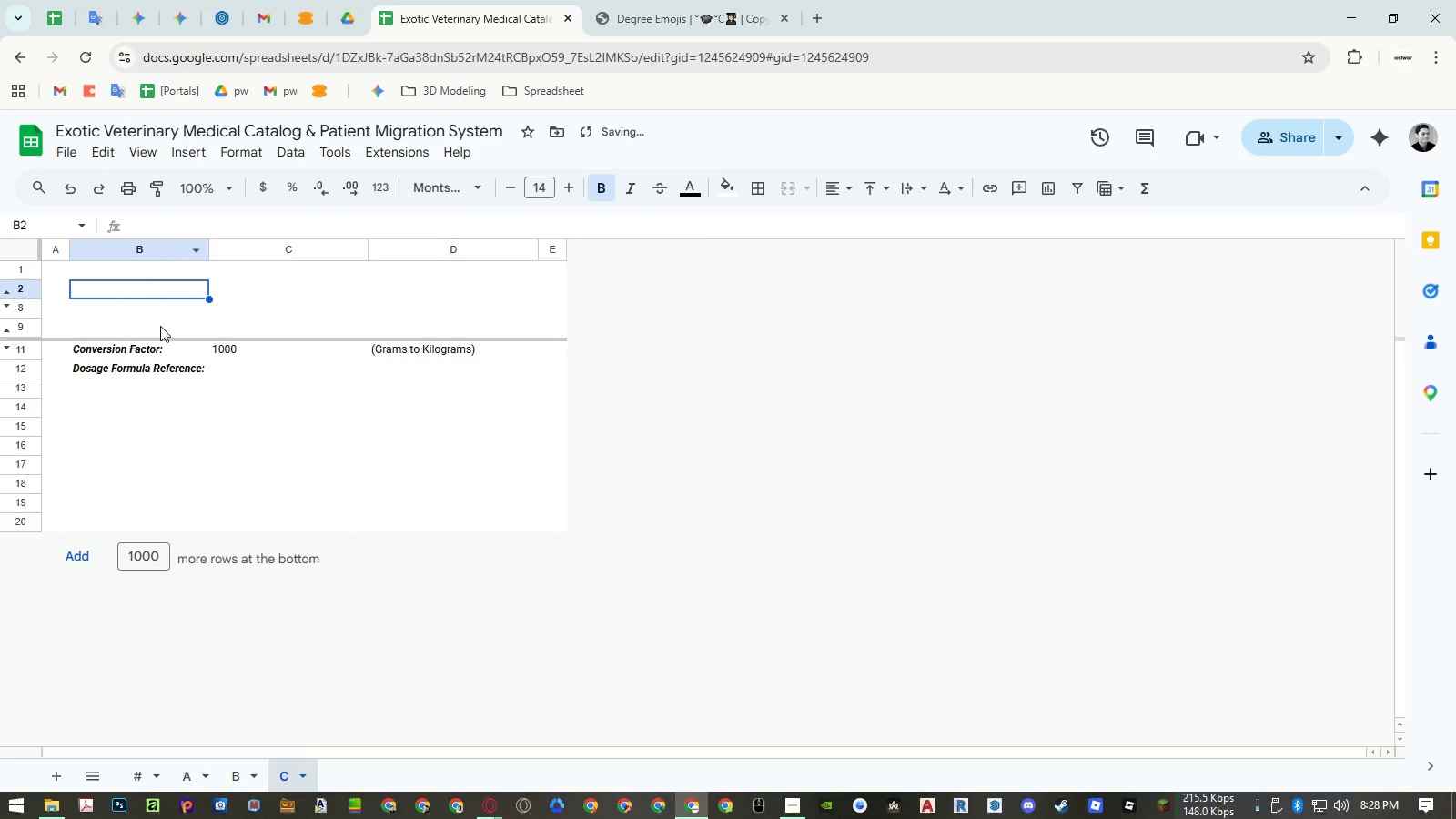 
key(Control+ControlLeft)
 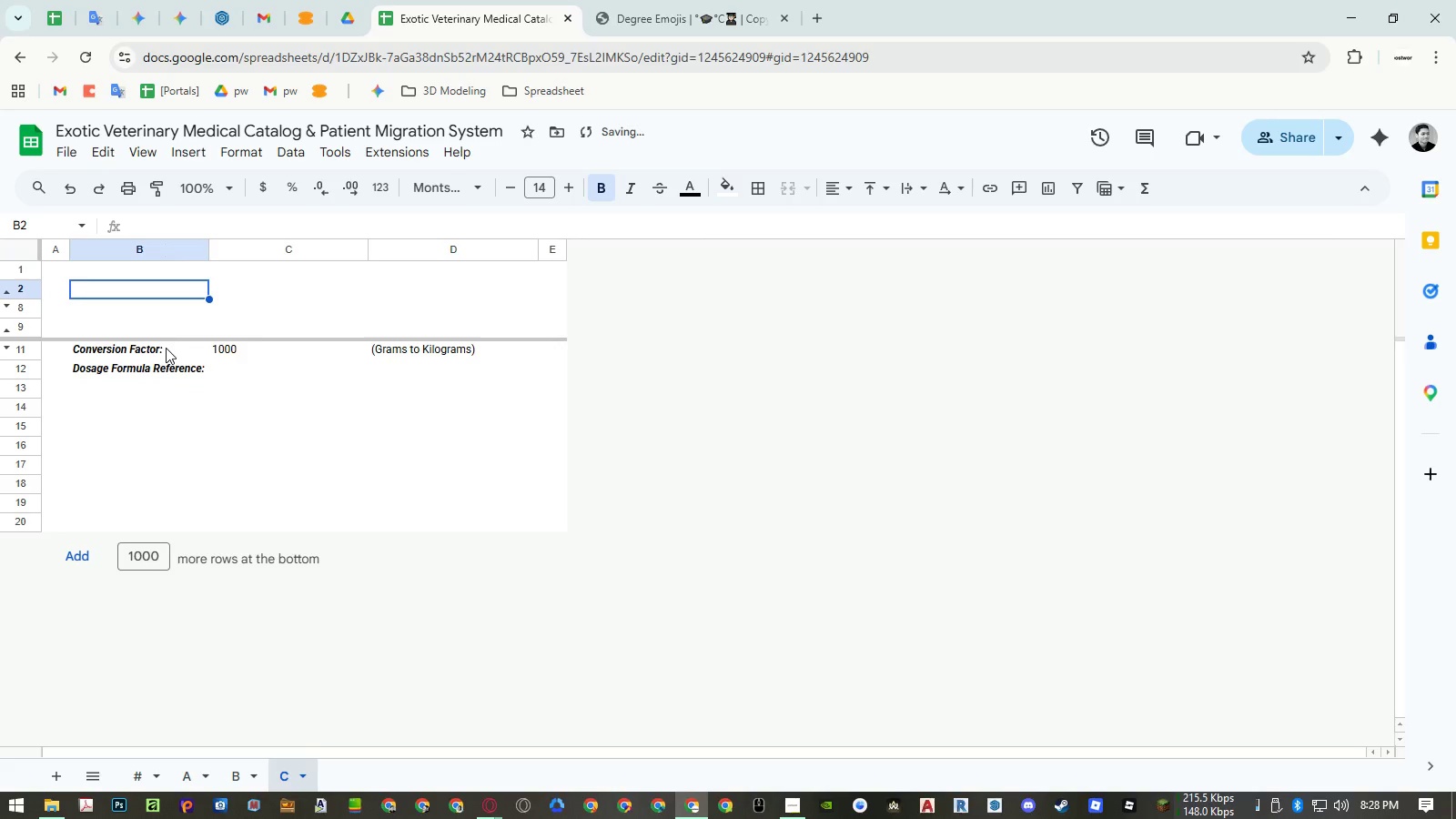 
key(Control+Shift+ShiftLeft)
 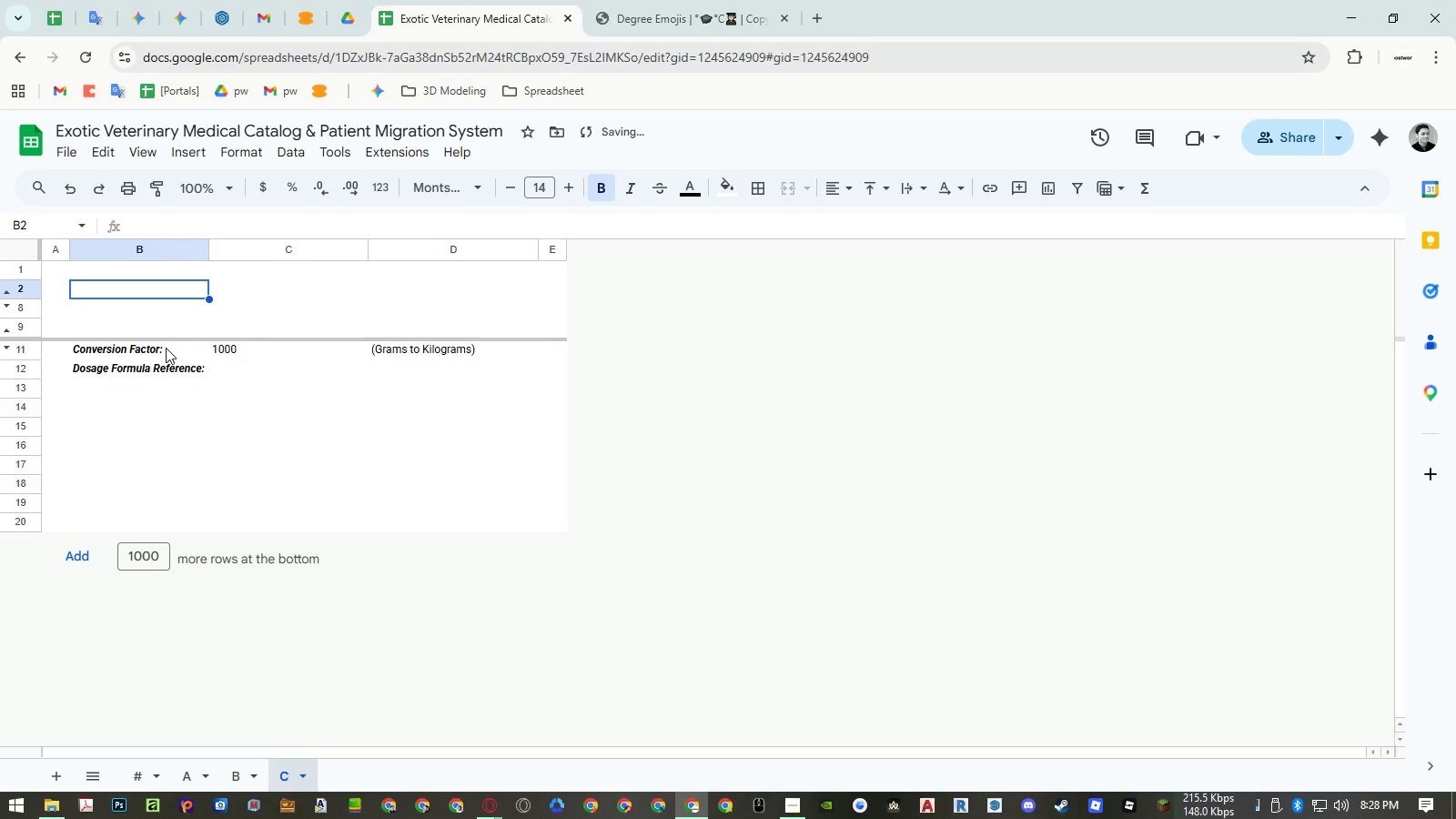 
key(Control+Shift+V)
 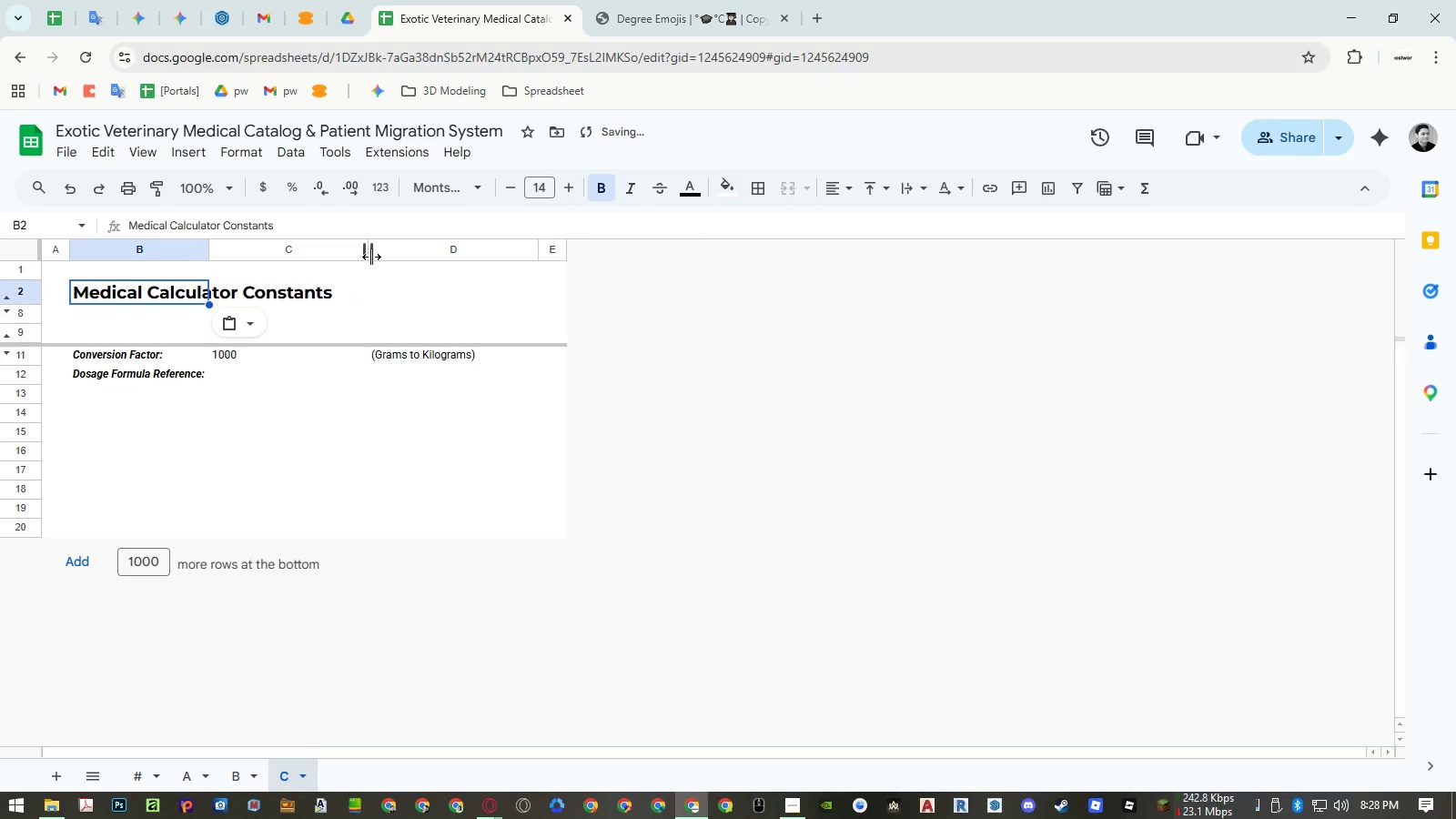 
double_click([371, 251])
 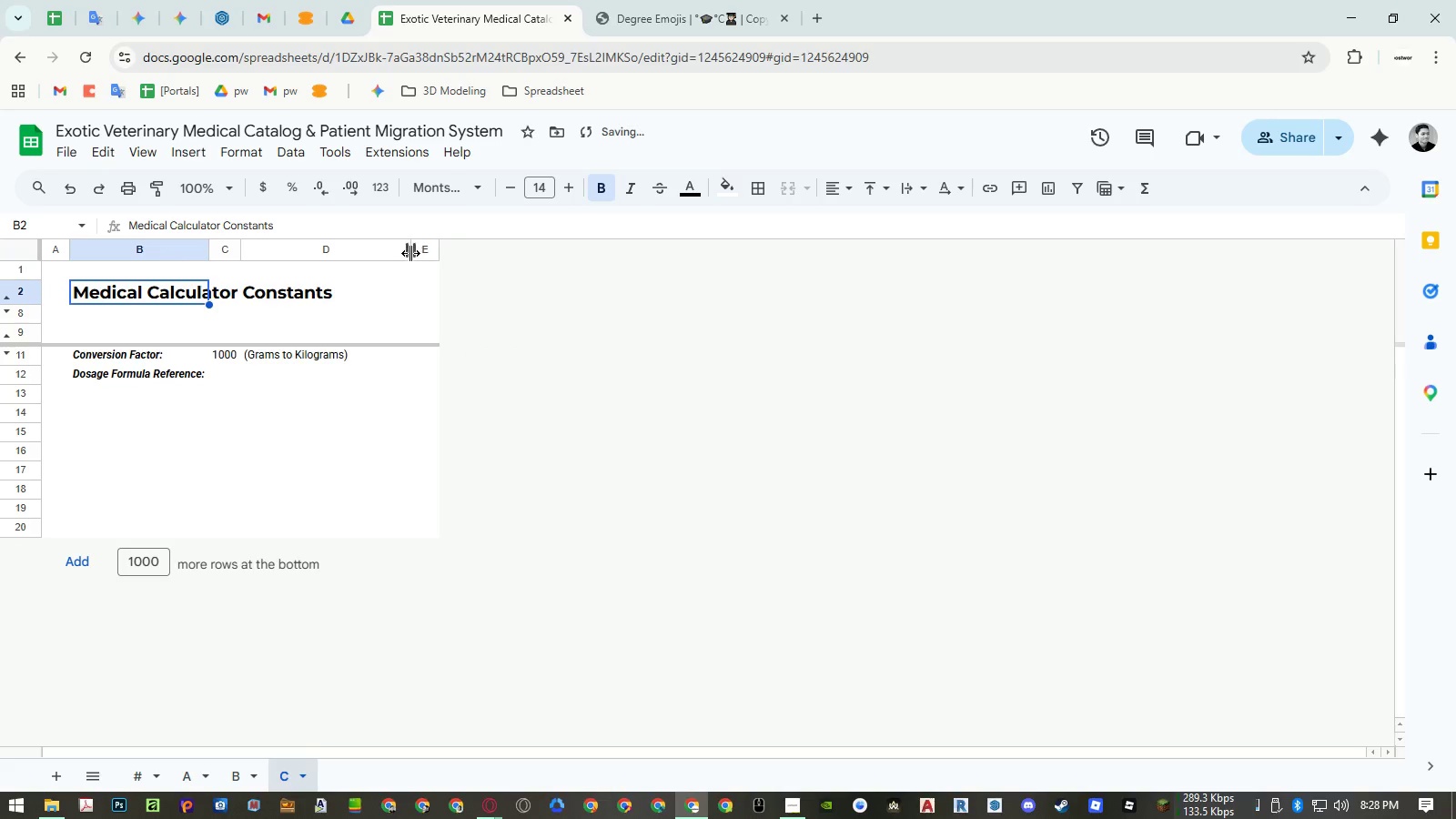 
double_click([410, 252])
 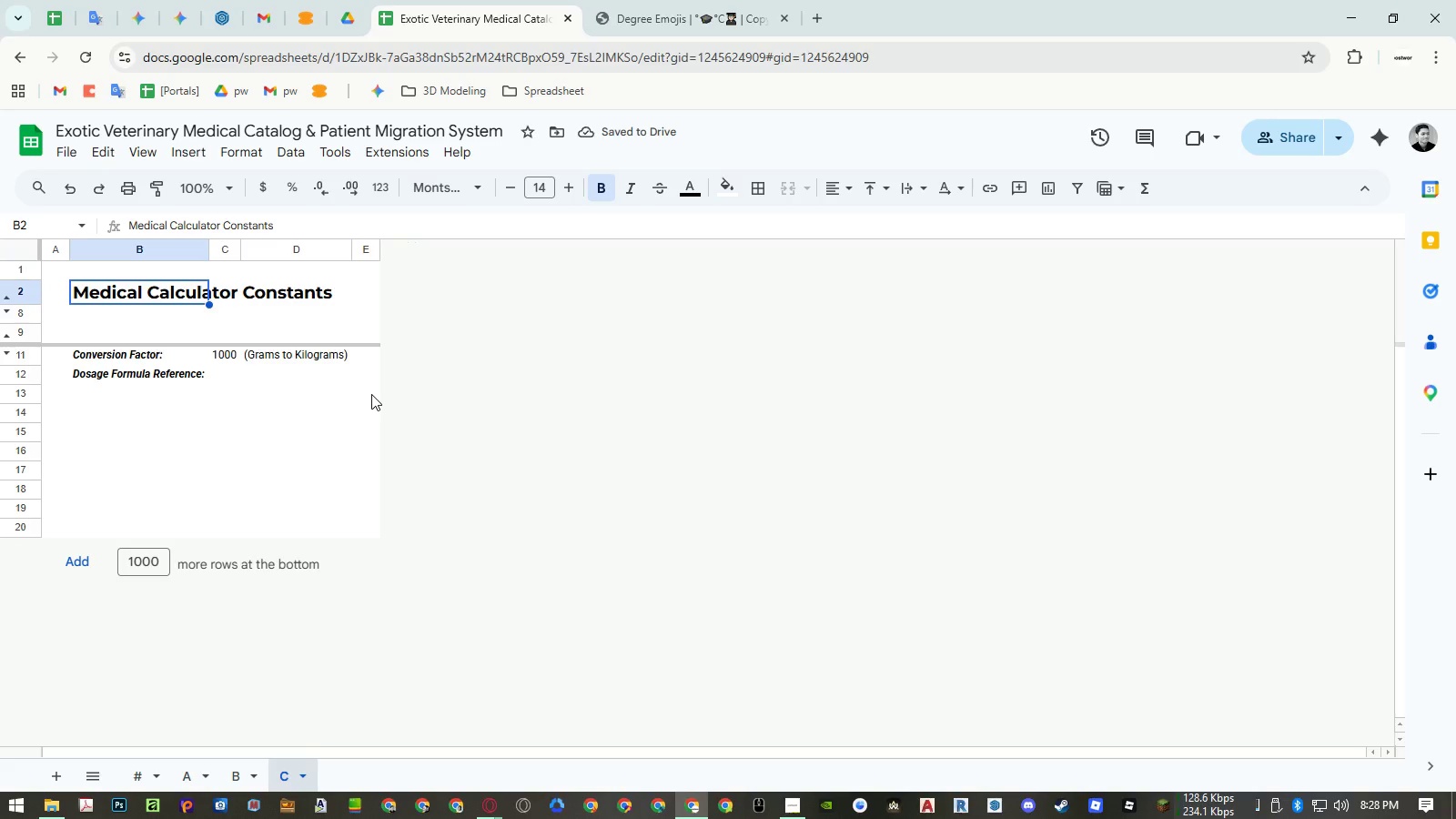 
wait(6.81)
 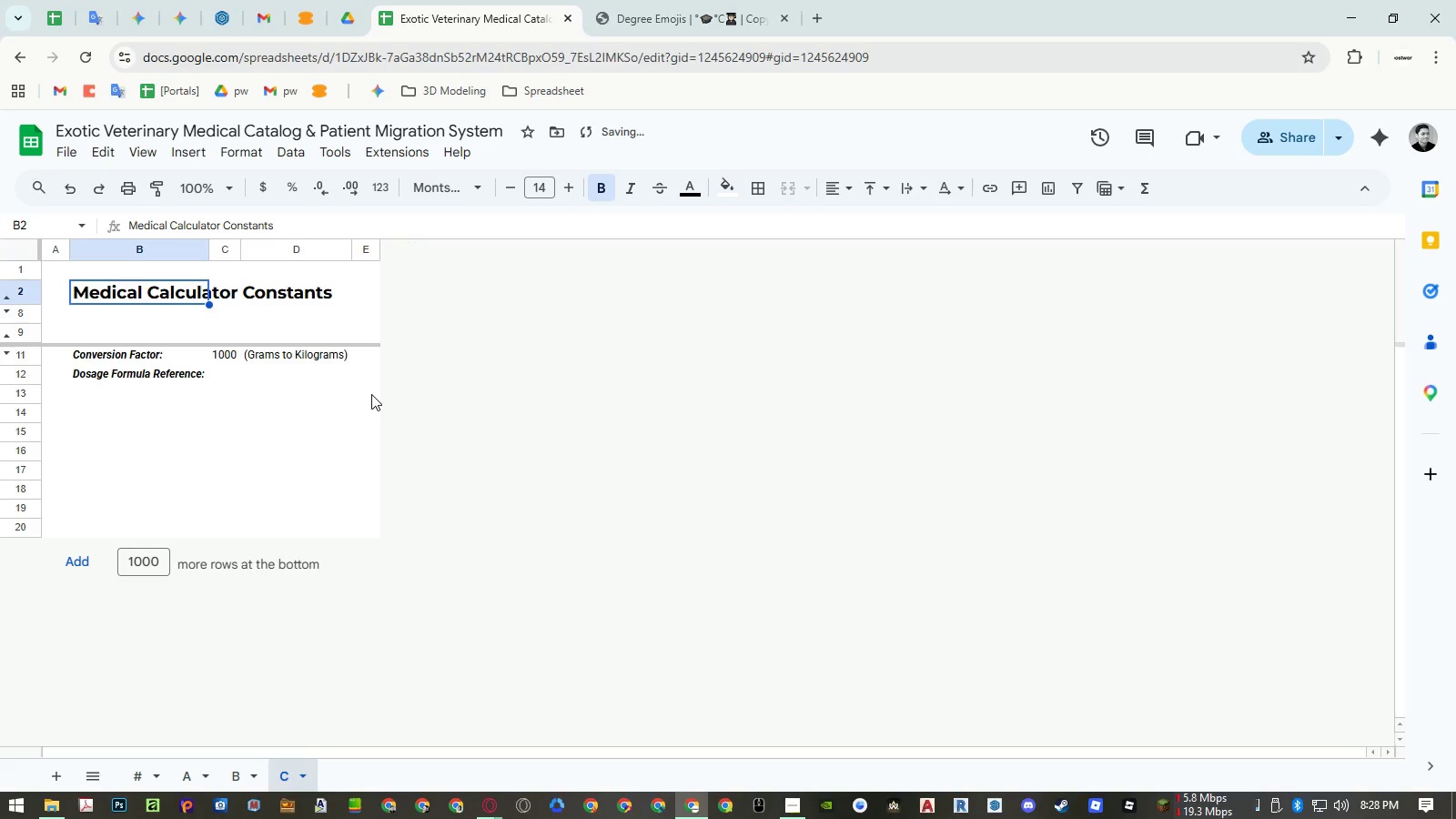 
left_click([169, 397])
 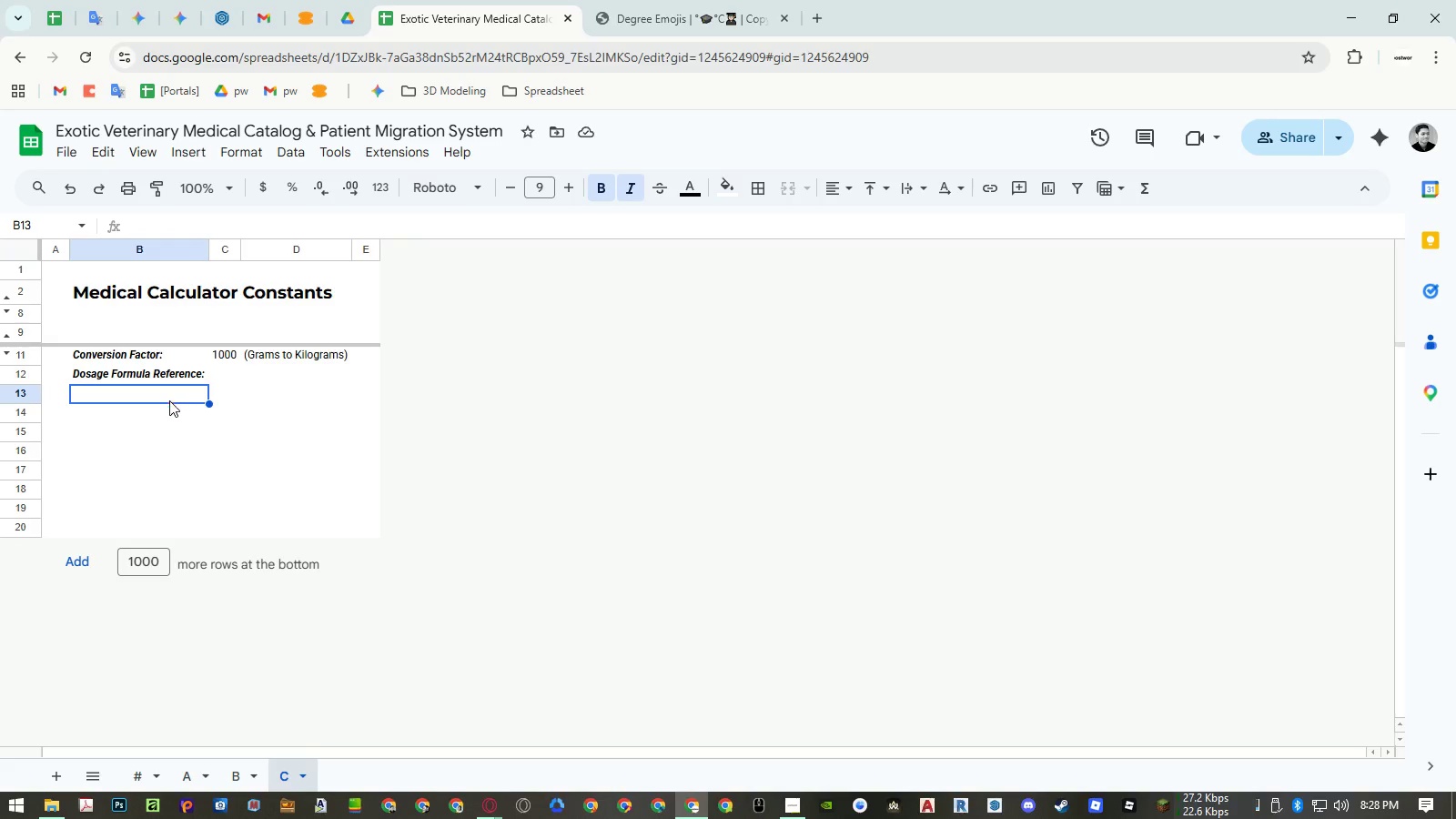 
left_click([168, 412])
 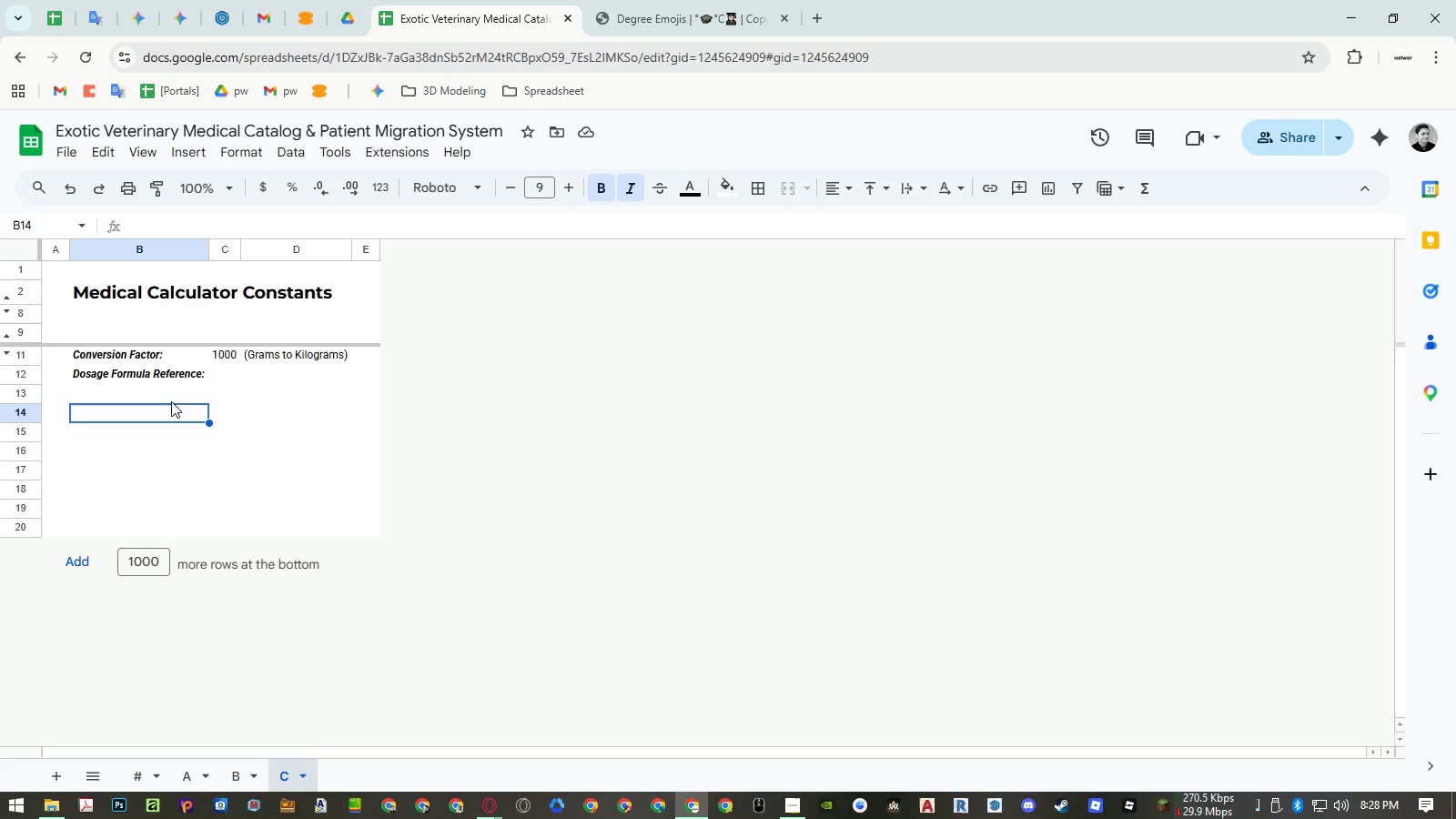 
wait(11.23)
 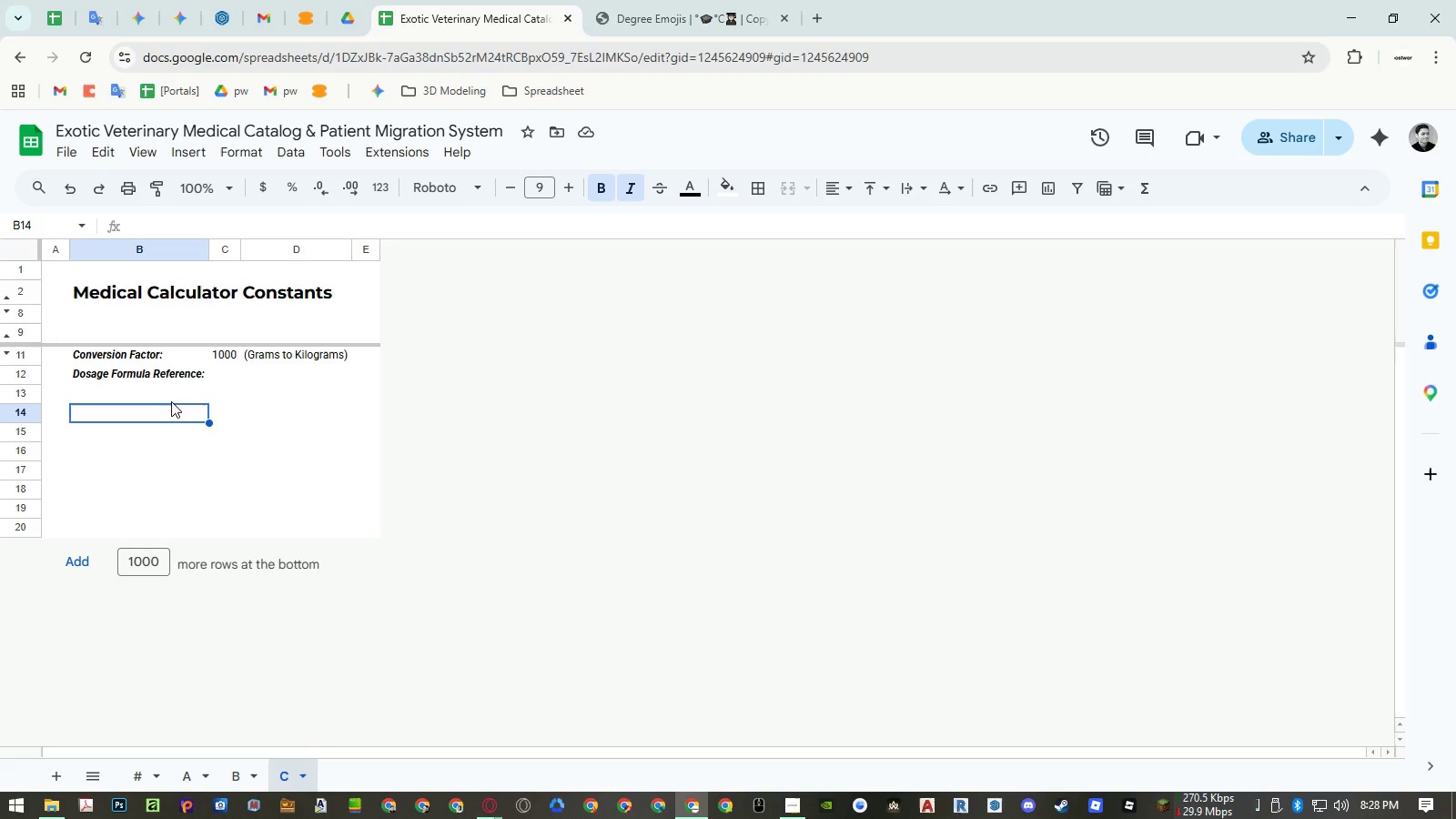 
left_click_drag(start_coordinate=[153, 398], to_coordinate=[155, 409])
 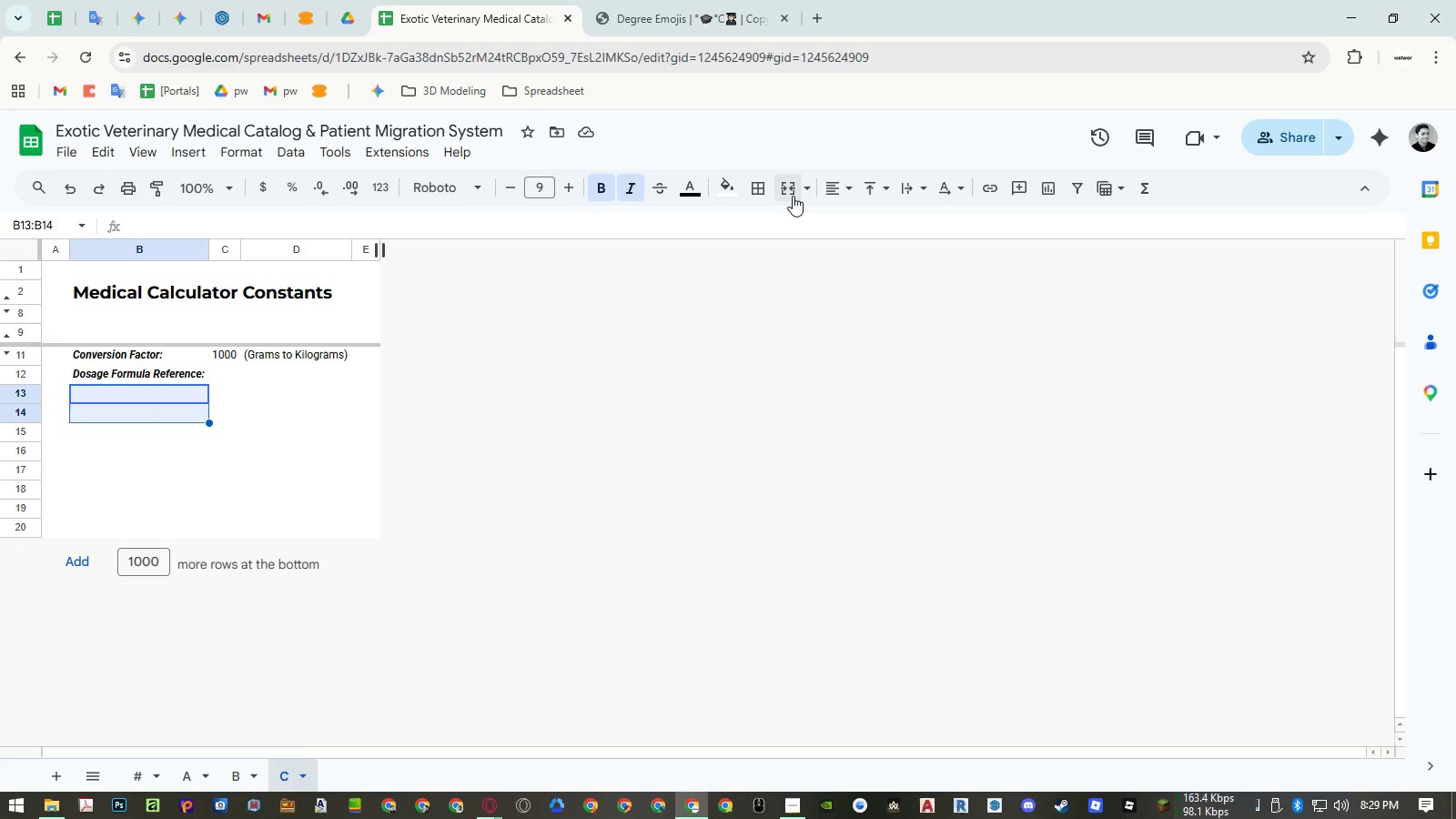 
left_click([792, 196])
 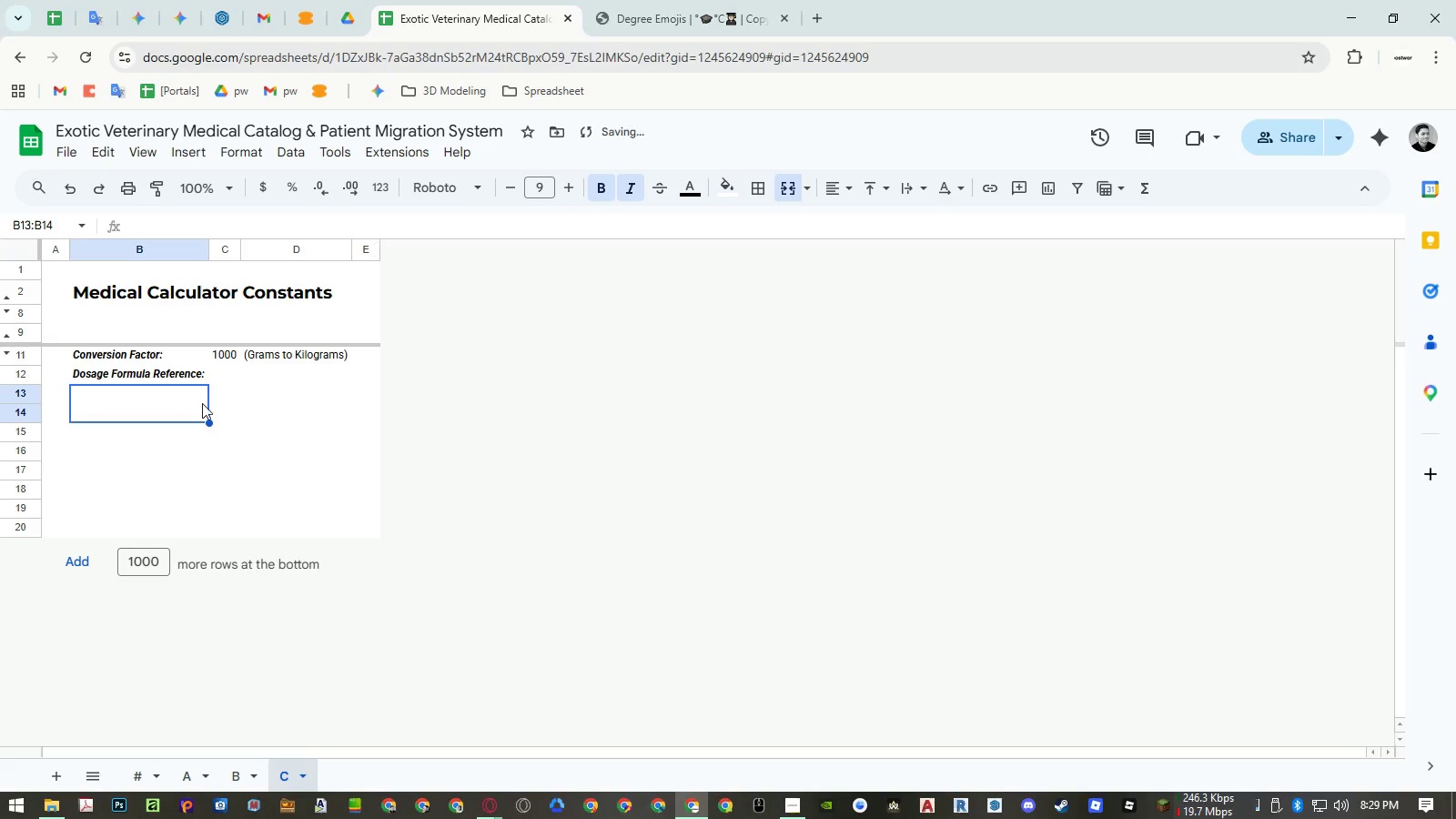 
left_click([192, 403])
 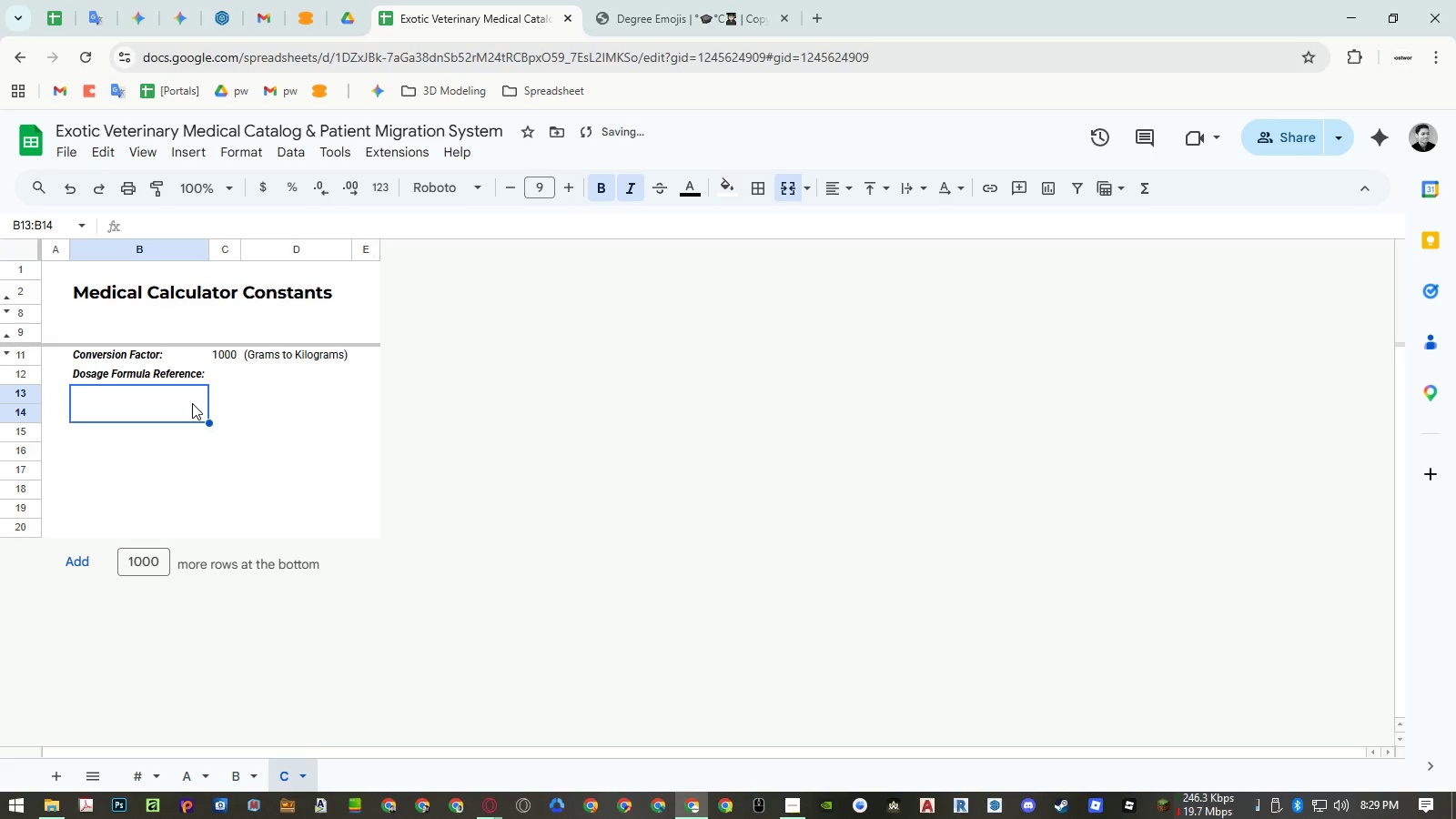 
type(Vlume (ml))
 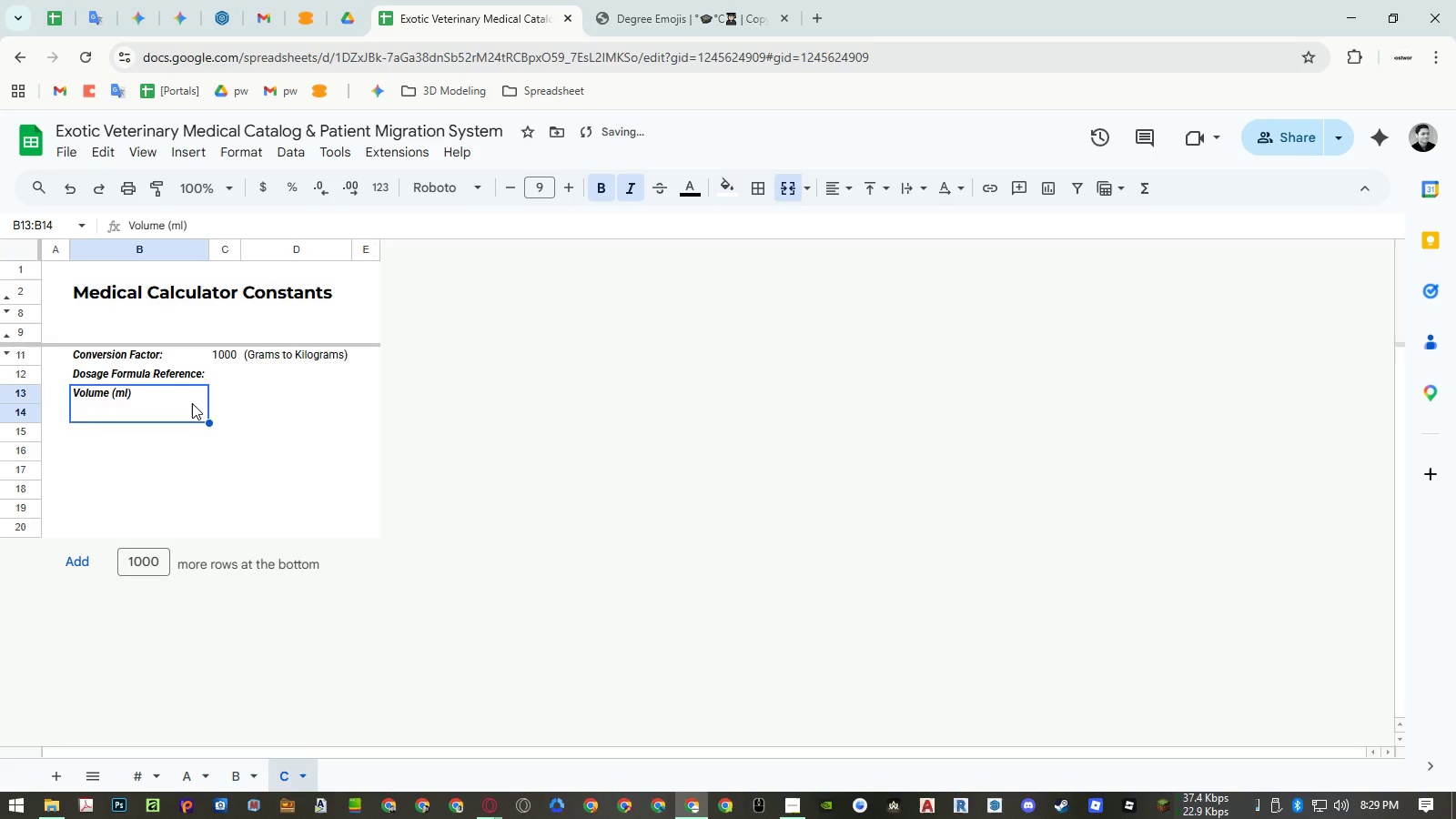 
 